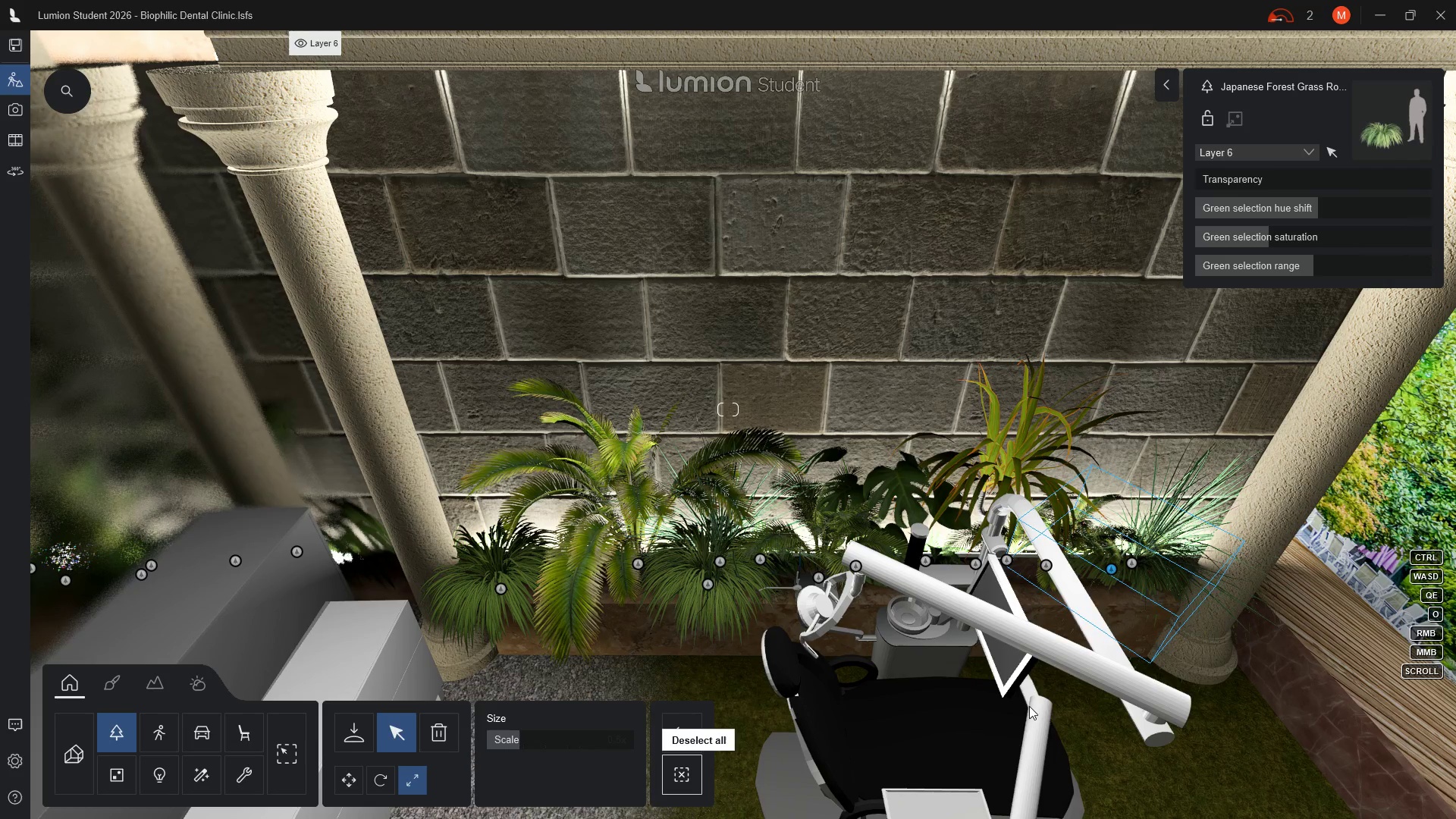 
hold_key(key=D, duration=0.92)
 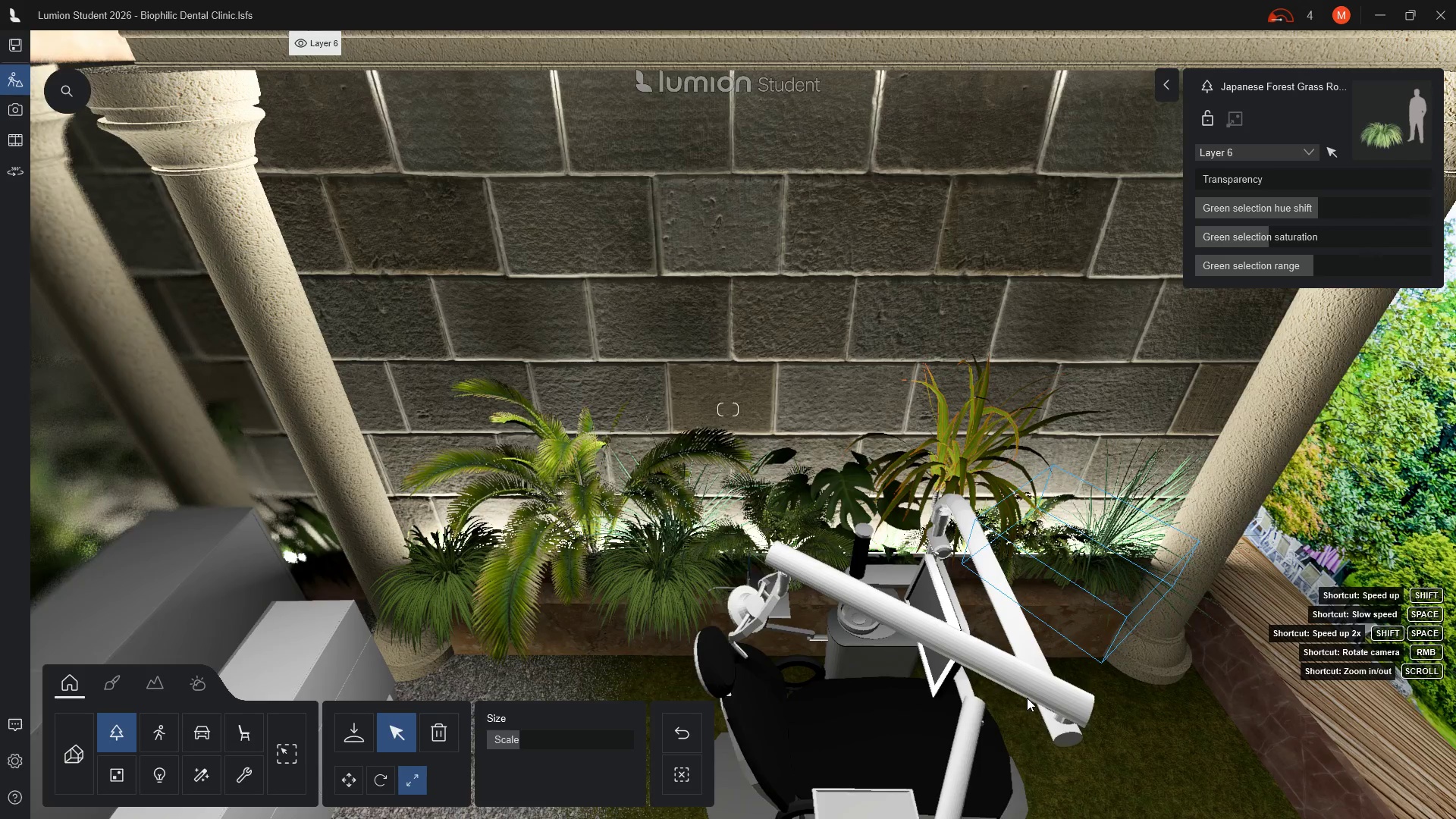 
key(D)
 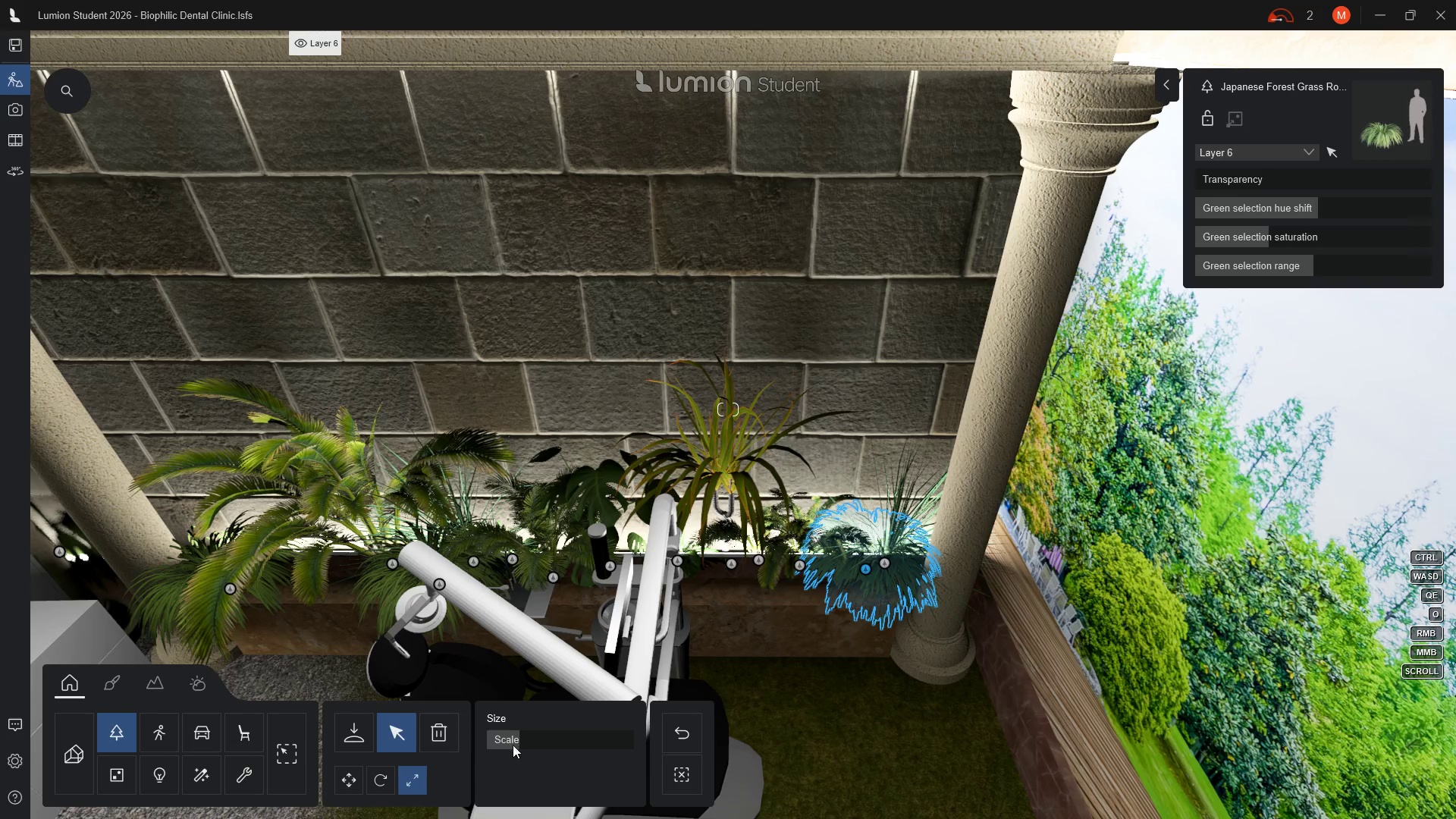 
wait(7.91)
 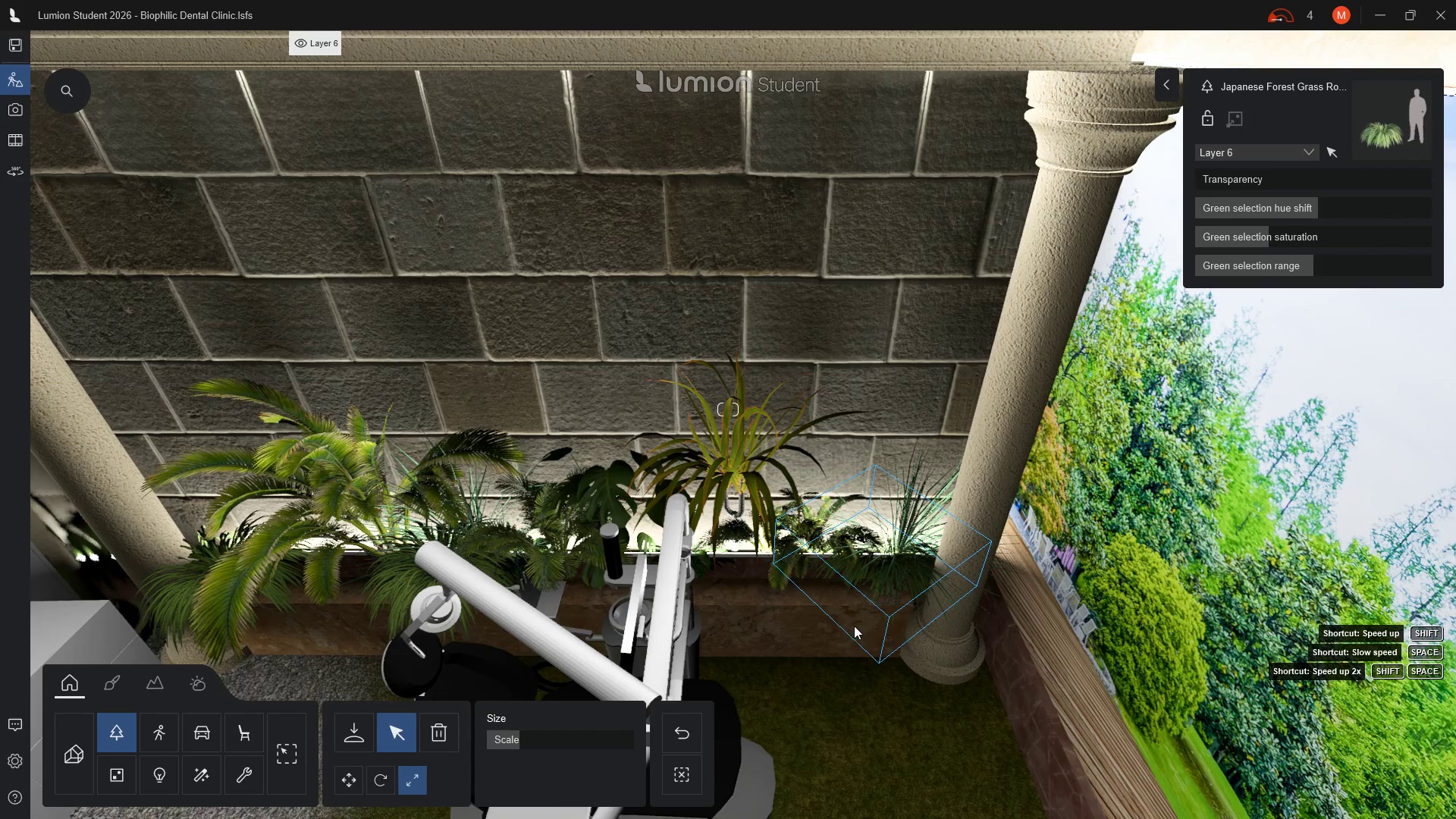 
left_click([617, 739])
 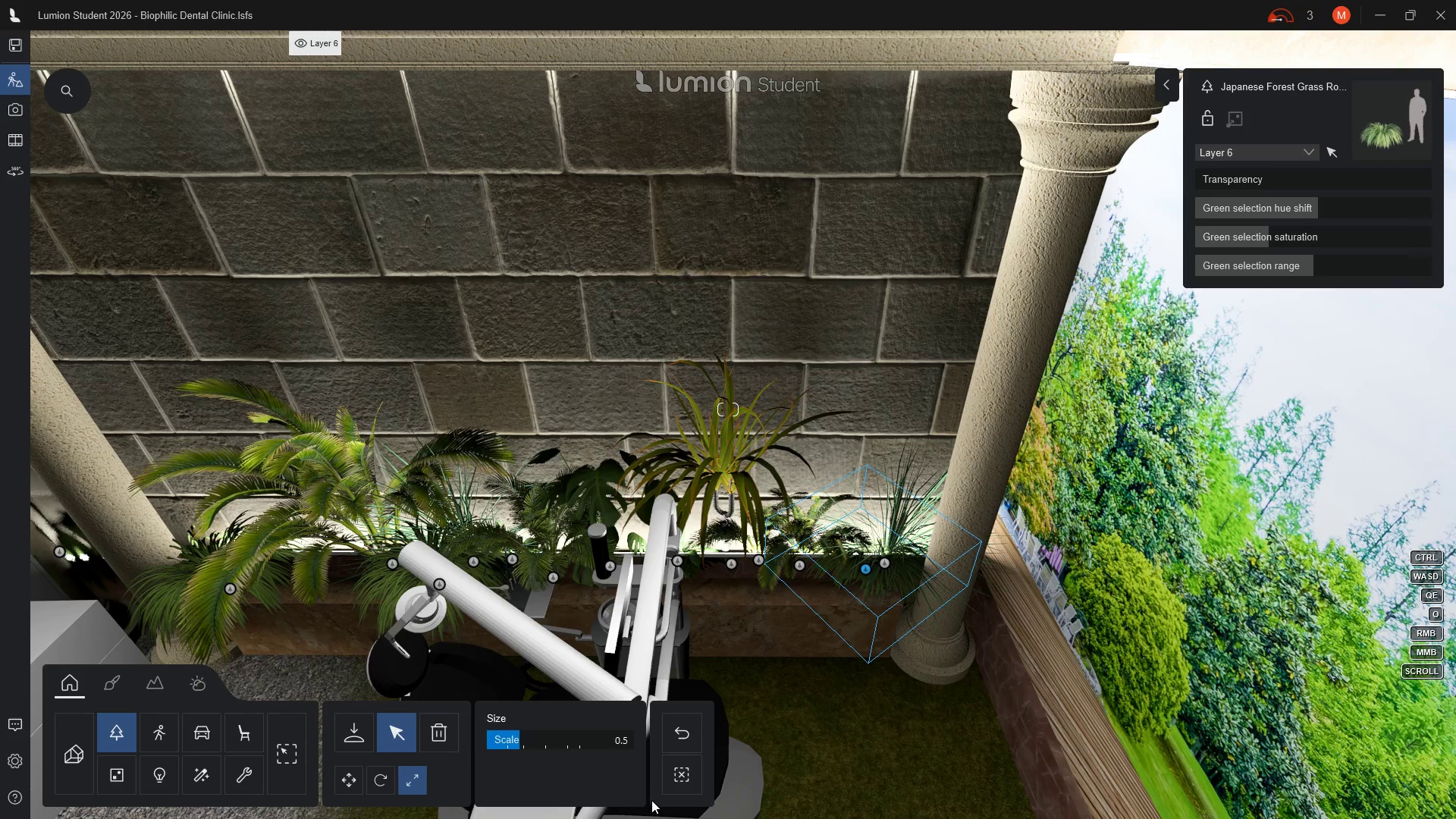 
key(Backspace)
 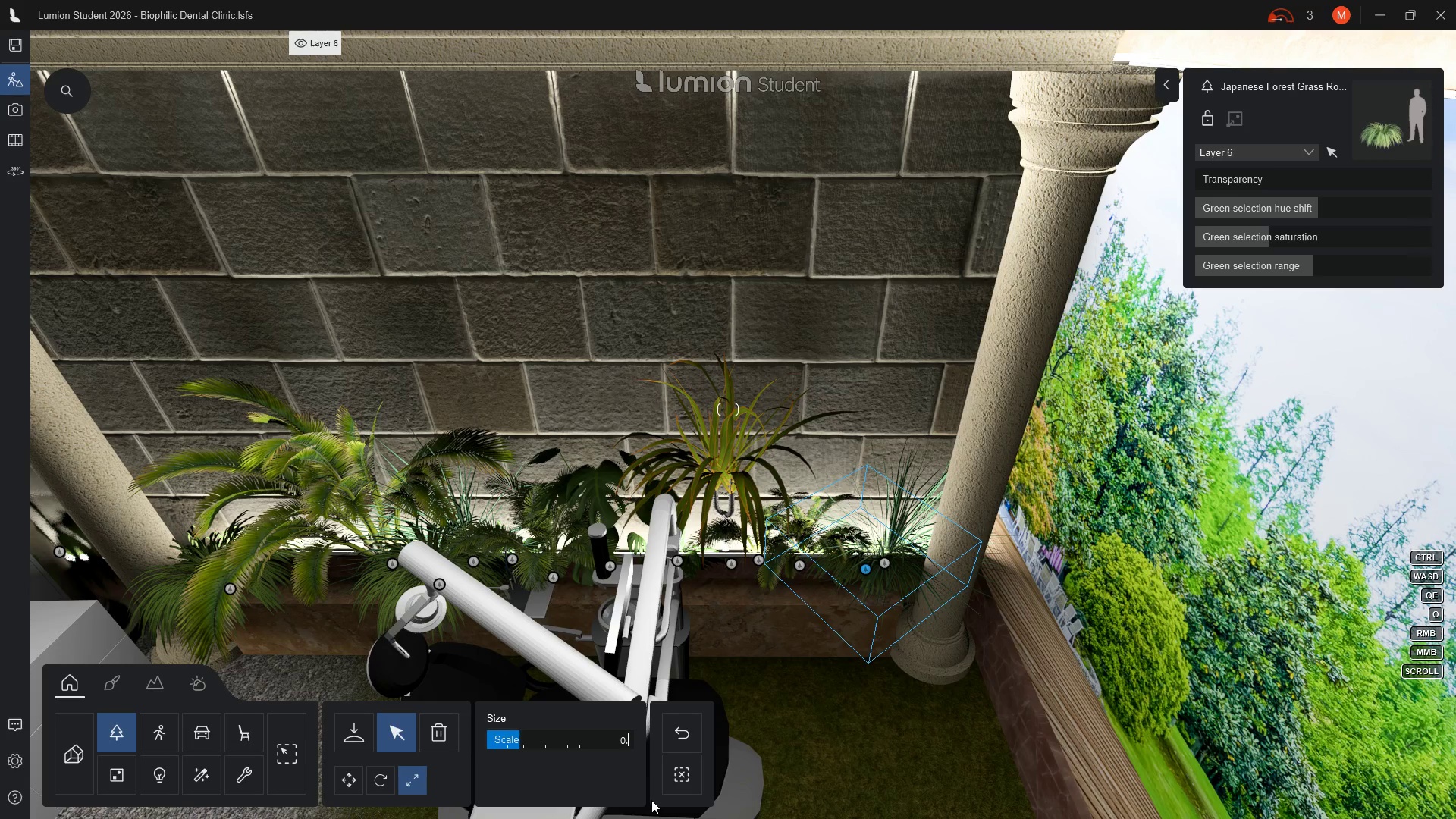 
key(7)
 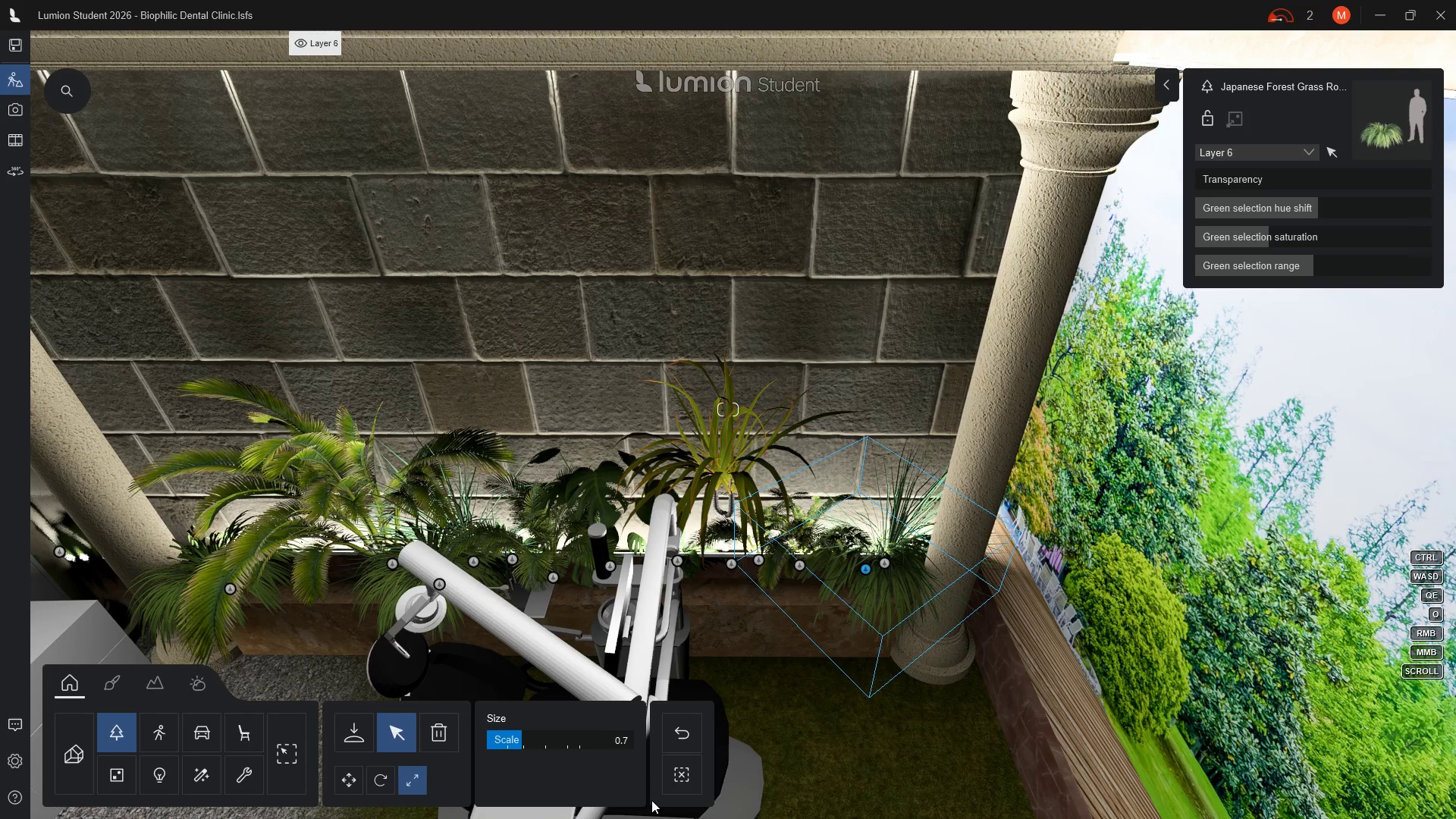 
key(Enter)
 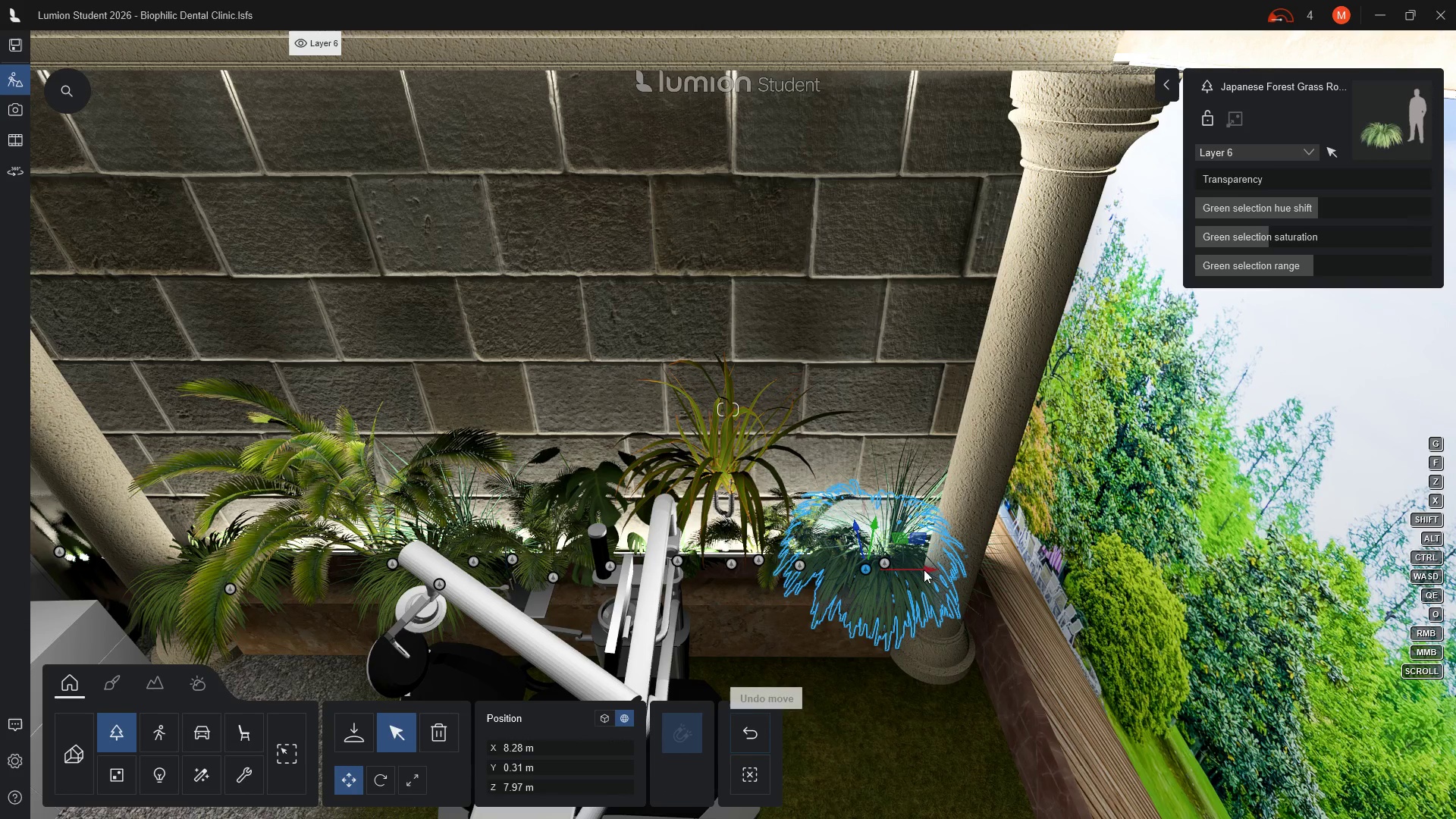 
wait(6.33)
 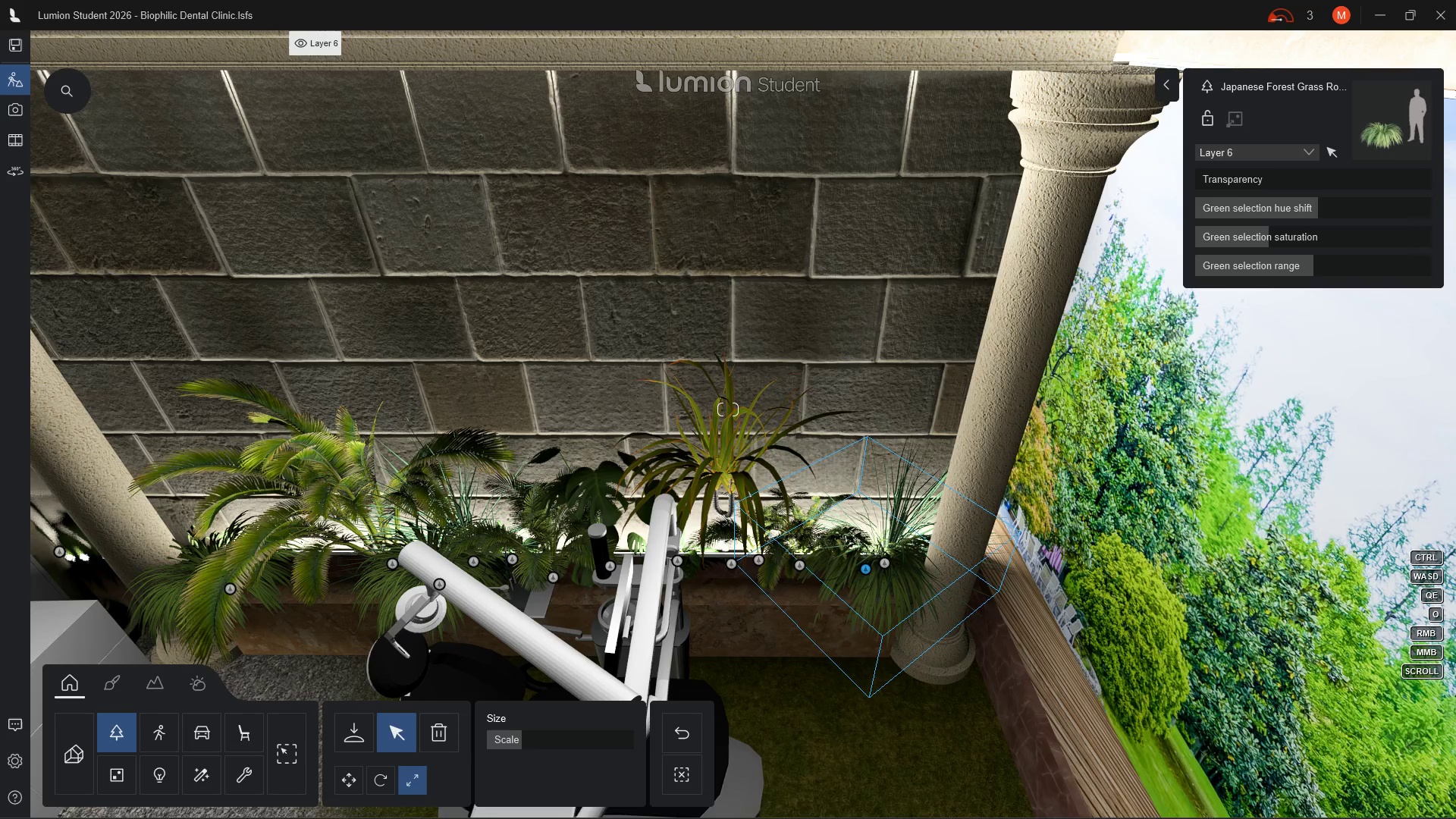 
left_click_drag(start_coordinate=[927, 572], to_coordinate=[899, 573])
 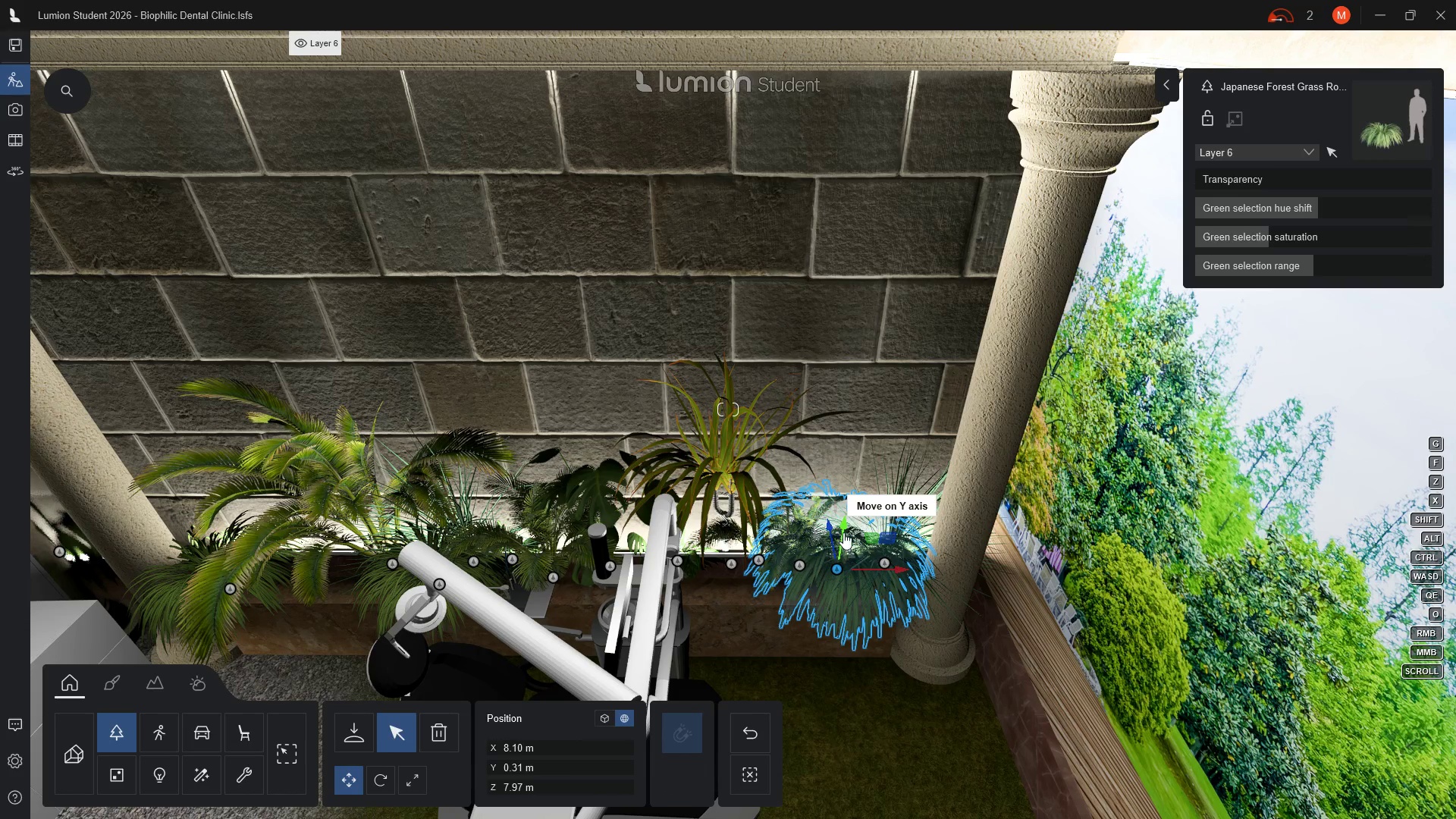 
left_click_drag(start_coordinate=[843, 529], to_coordinate=[845, 517])
 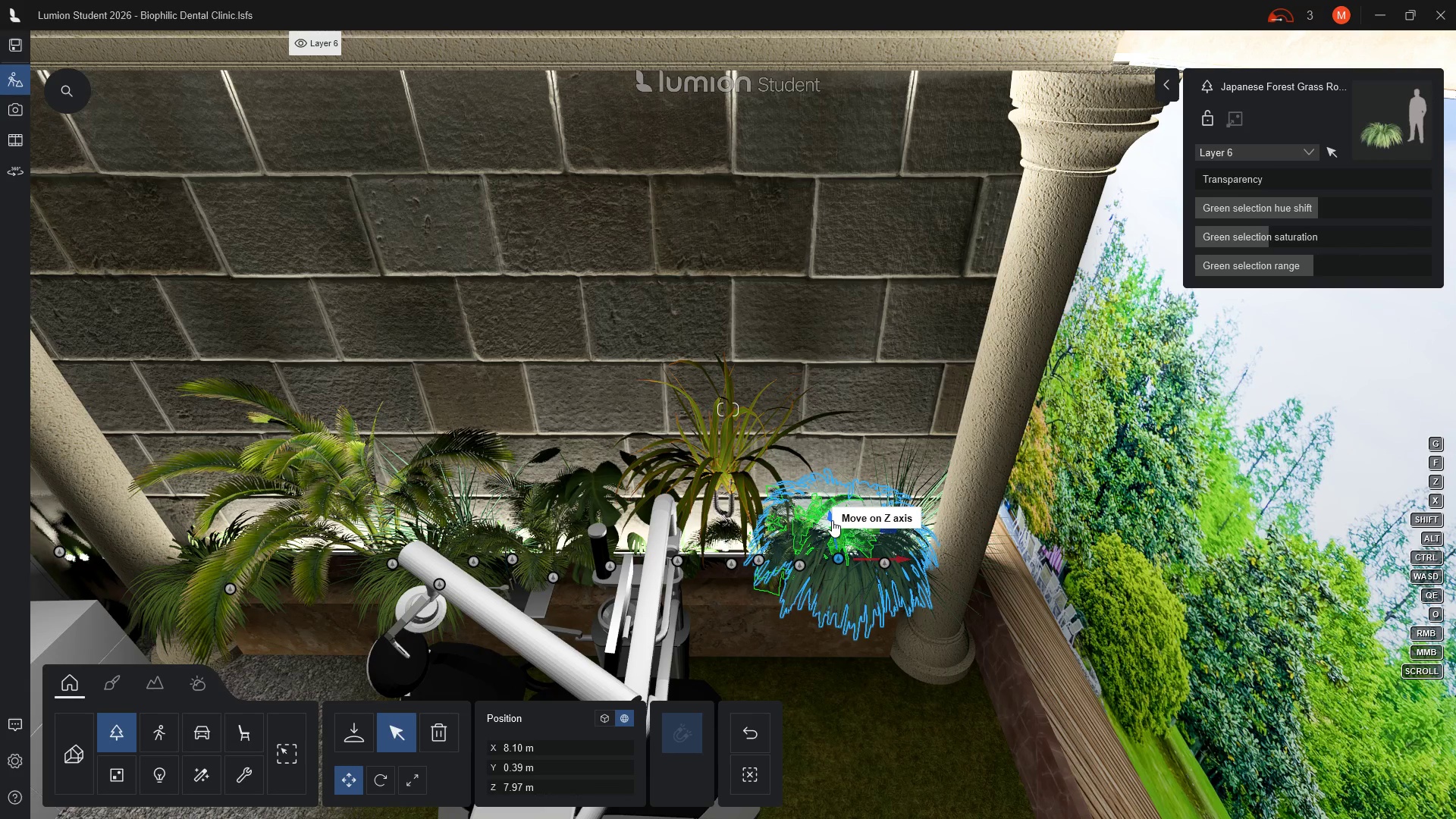 
left_click_drag(start_coordinate=[830, 519], to_coordinate=[836, 537])
 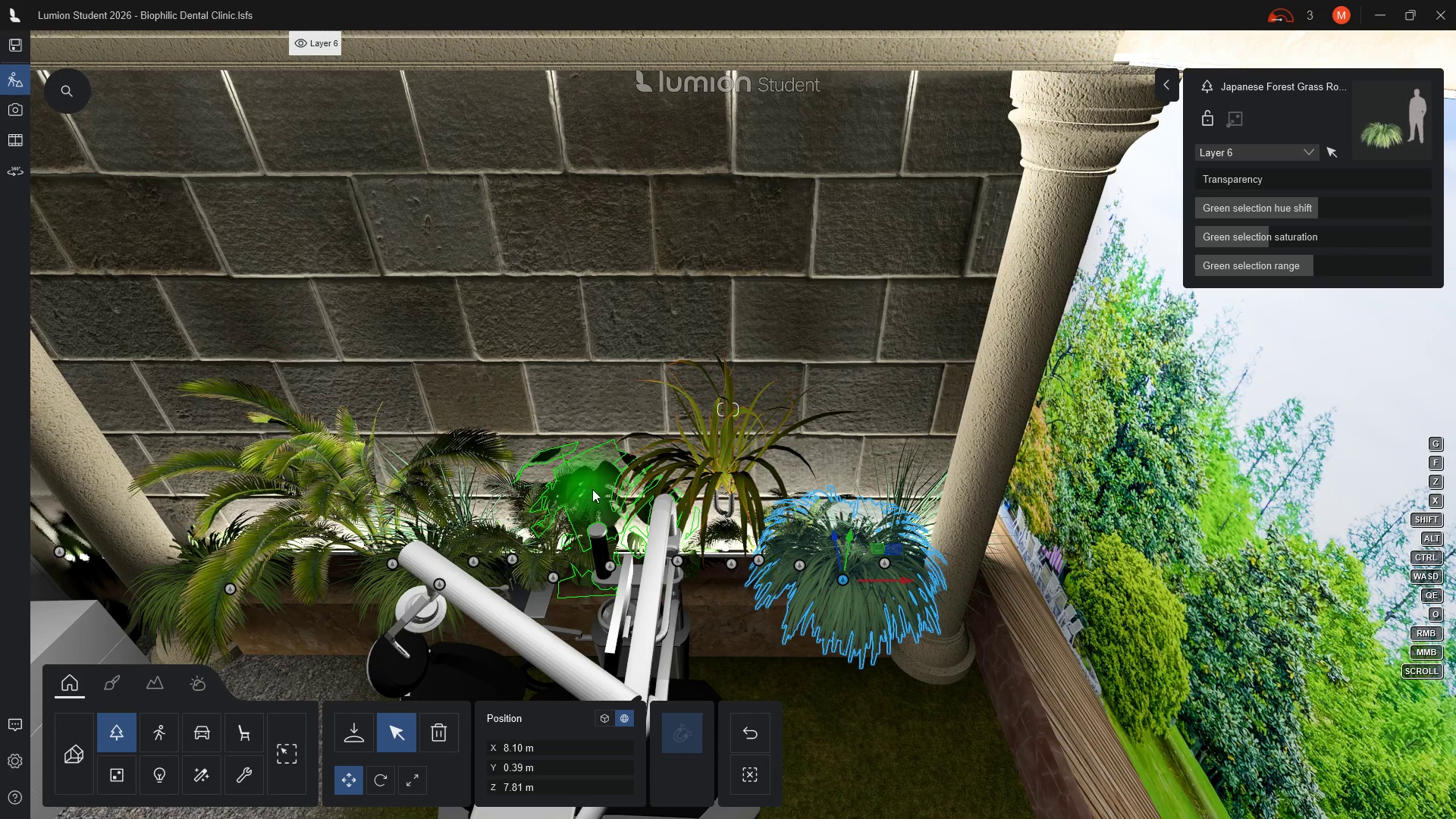 
wait(5.39)
 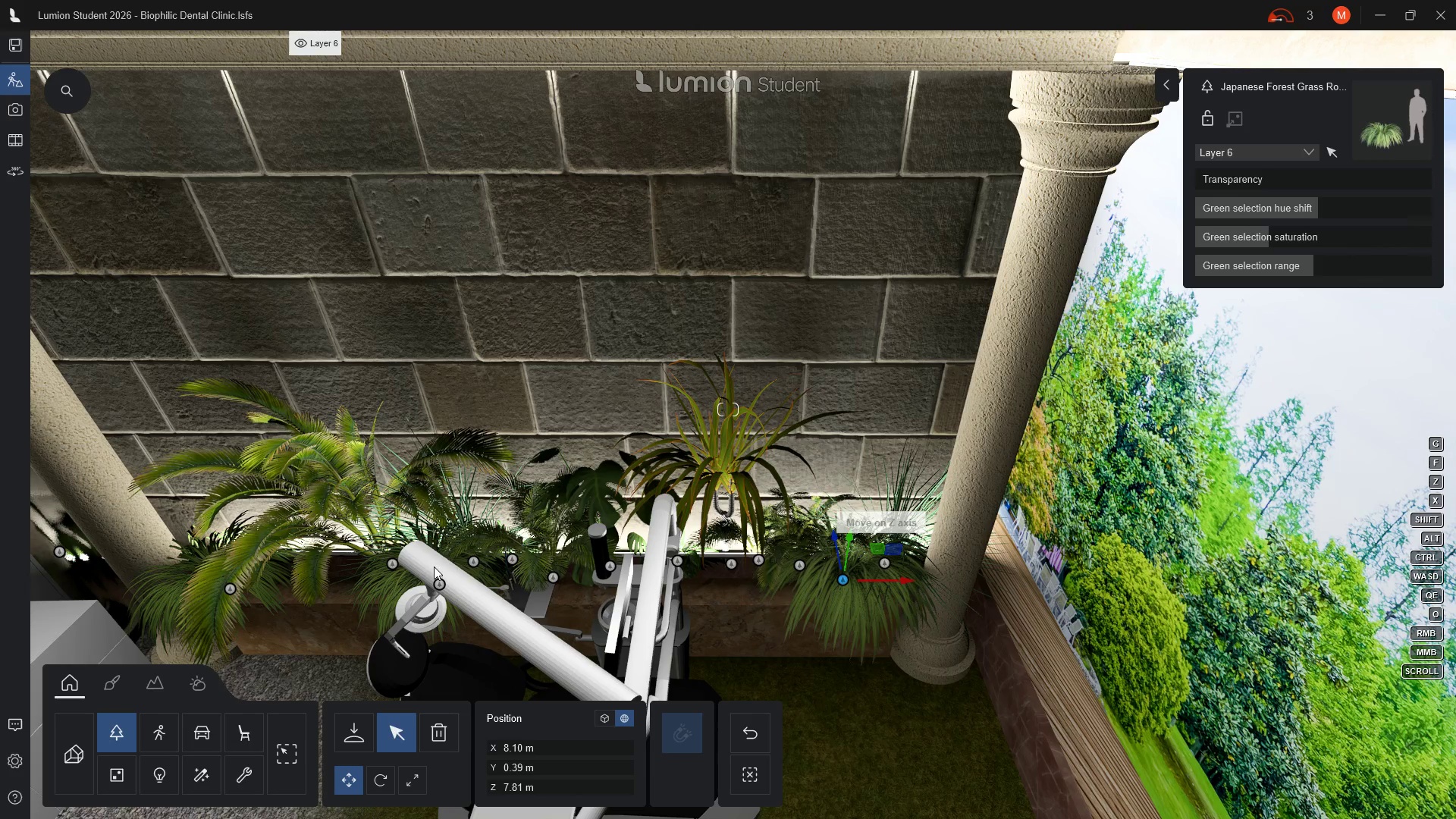 
left_click([513, 491])
 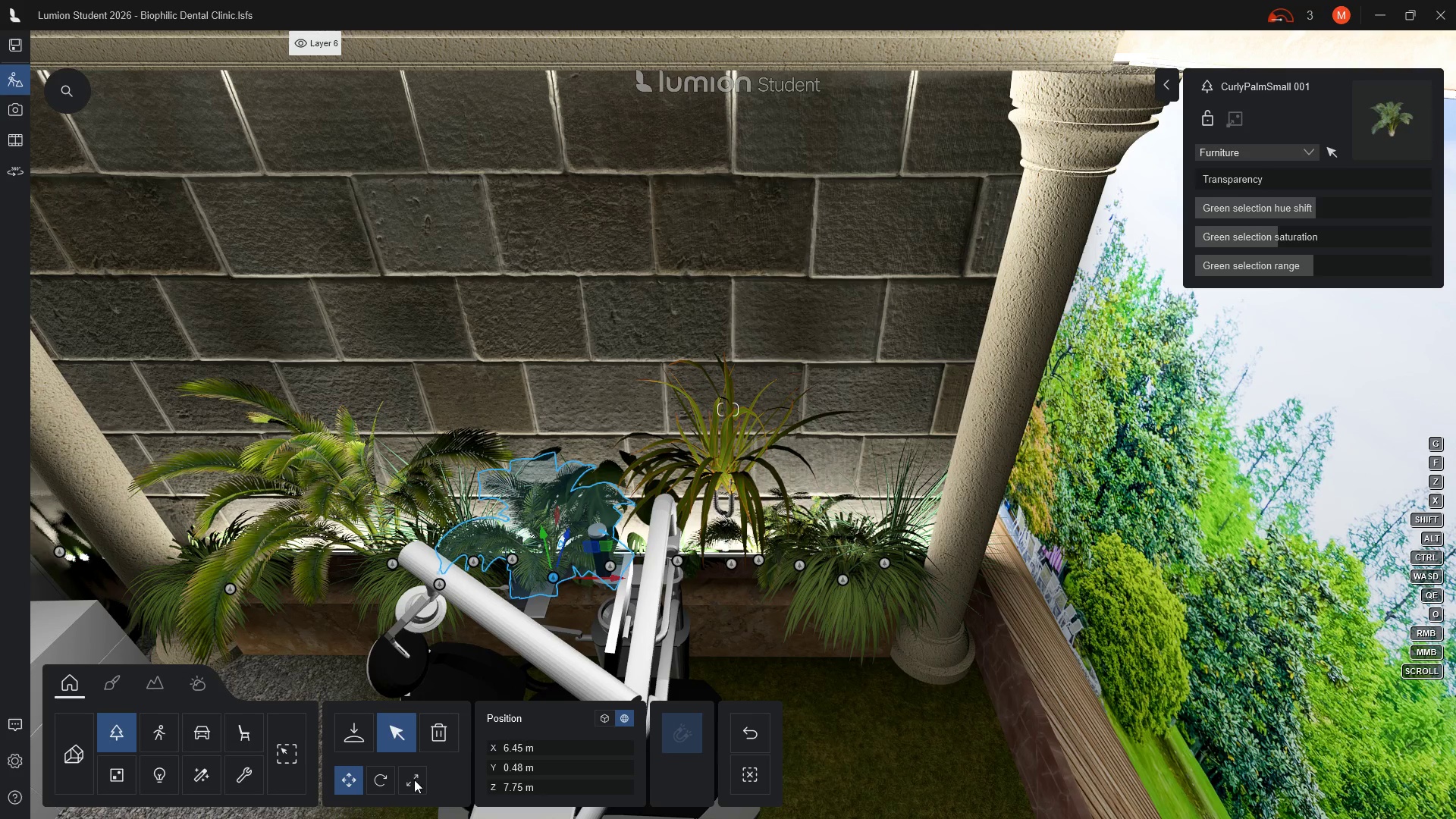 
left_click([412, 773])
 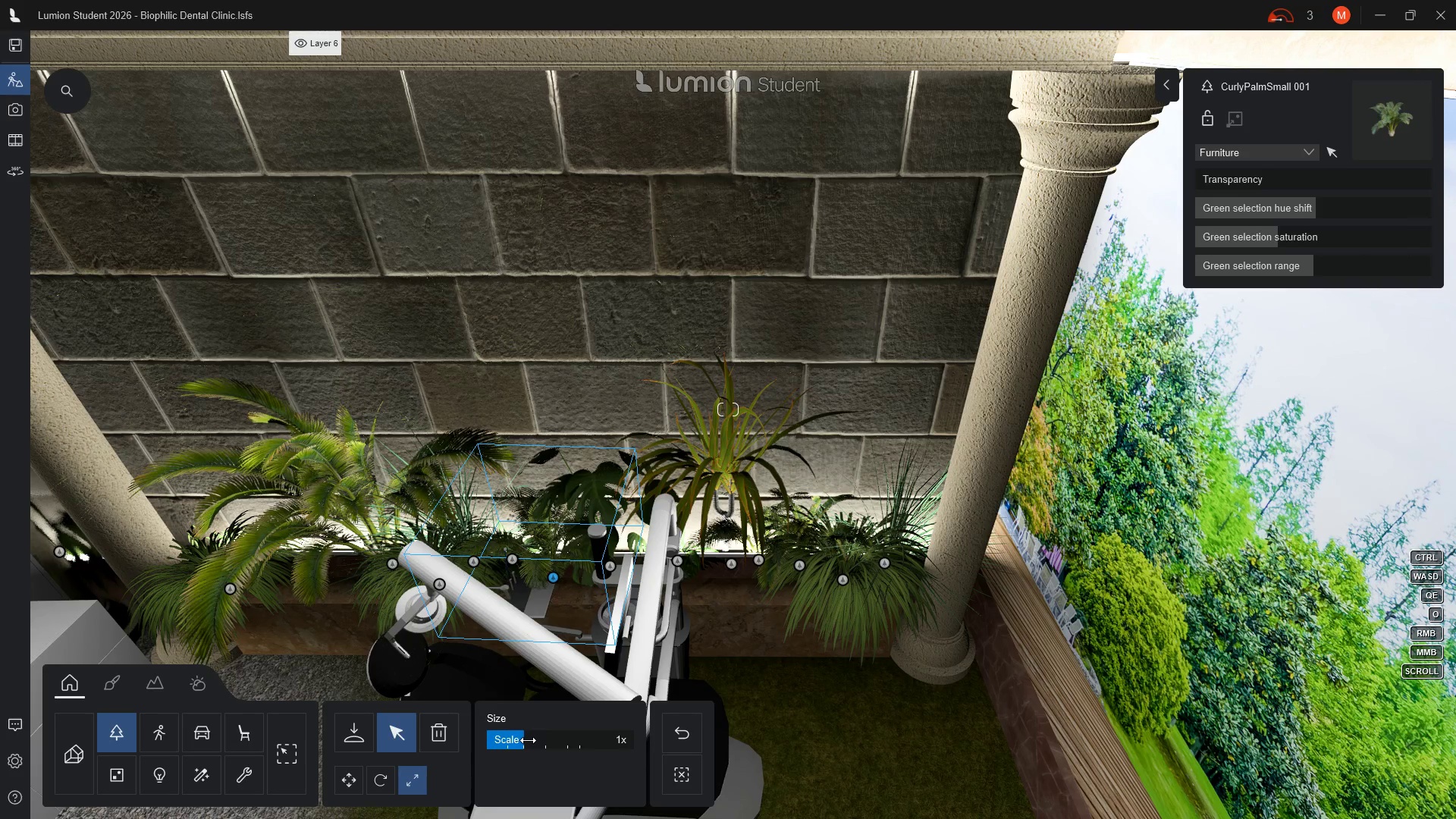 
wait(14.06)
 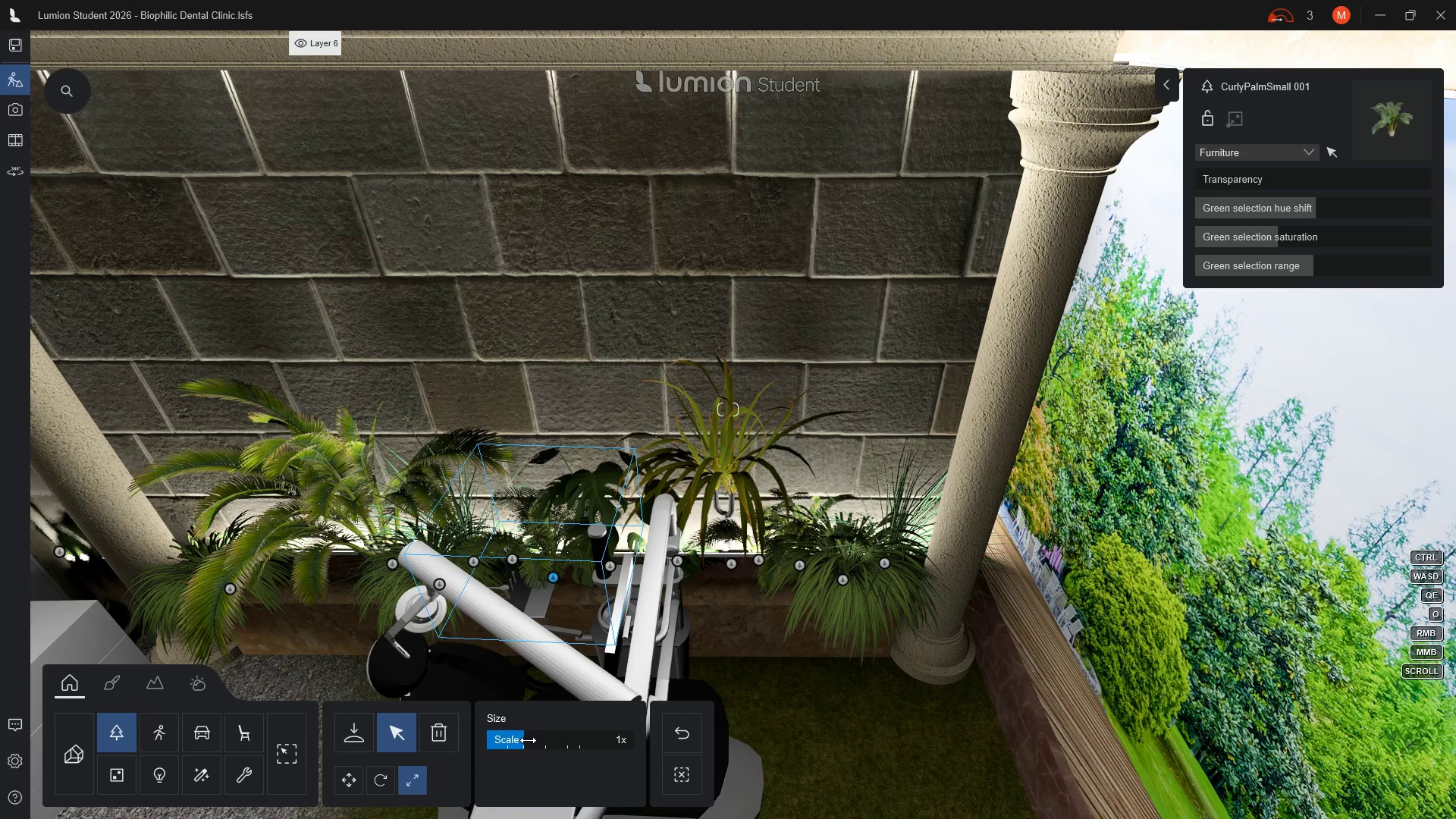 
hold_key(key=D, duration=1.5)
 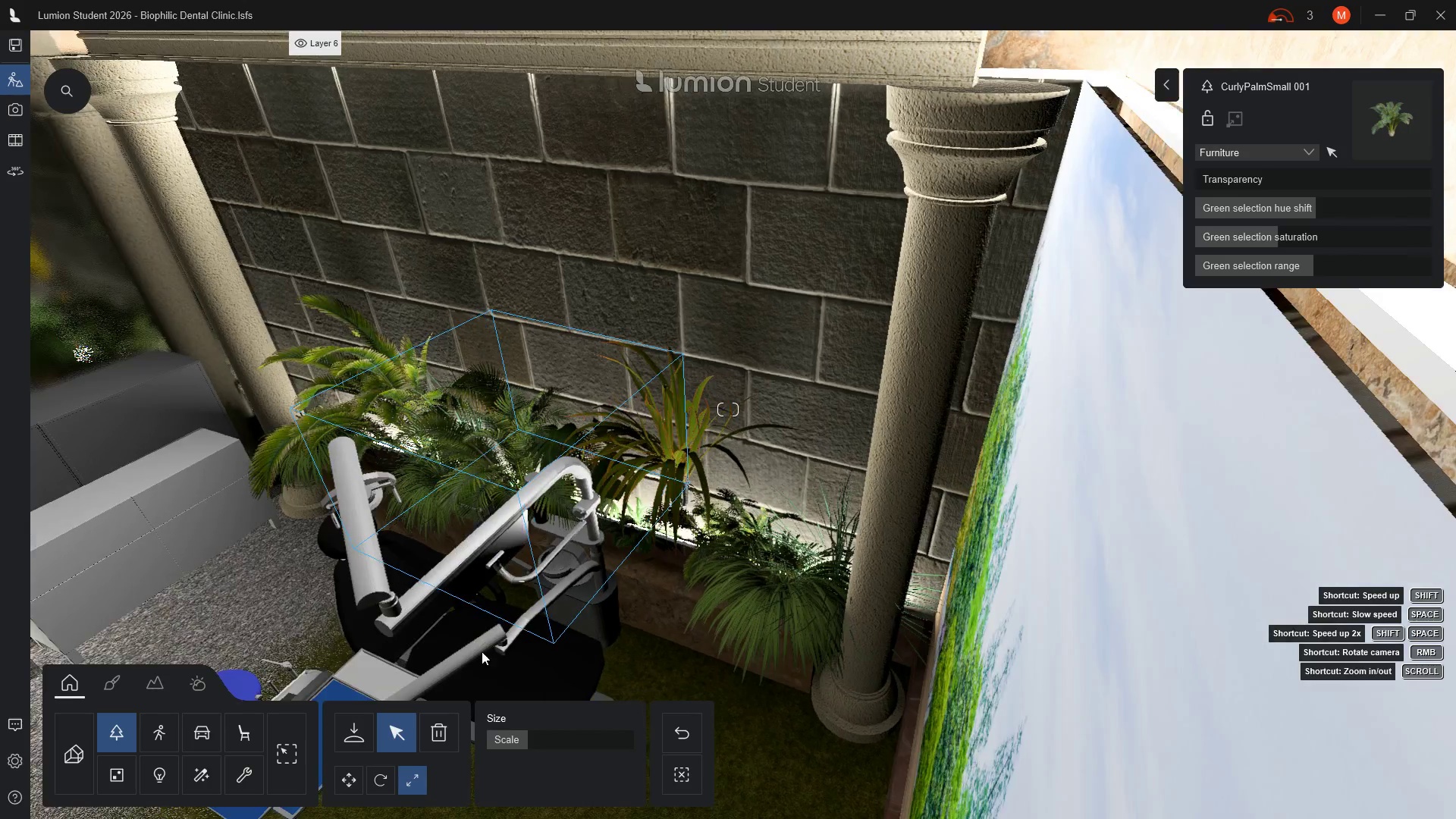 
hold_key(key=D, duration=0.92)
 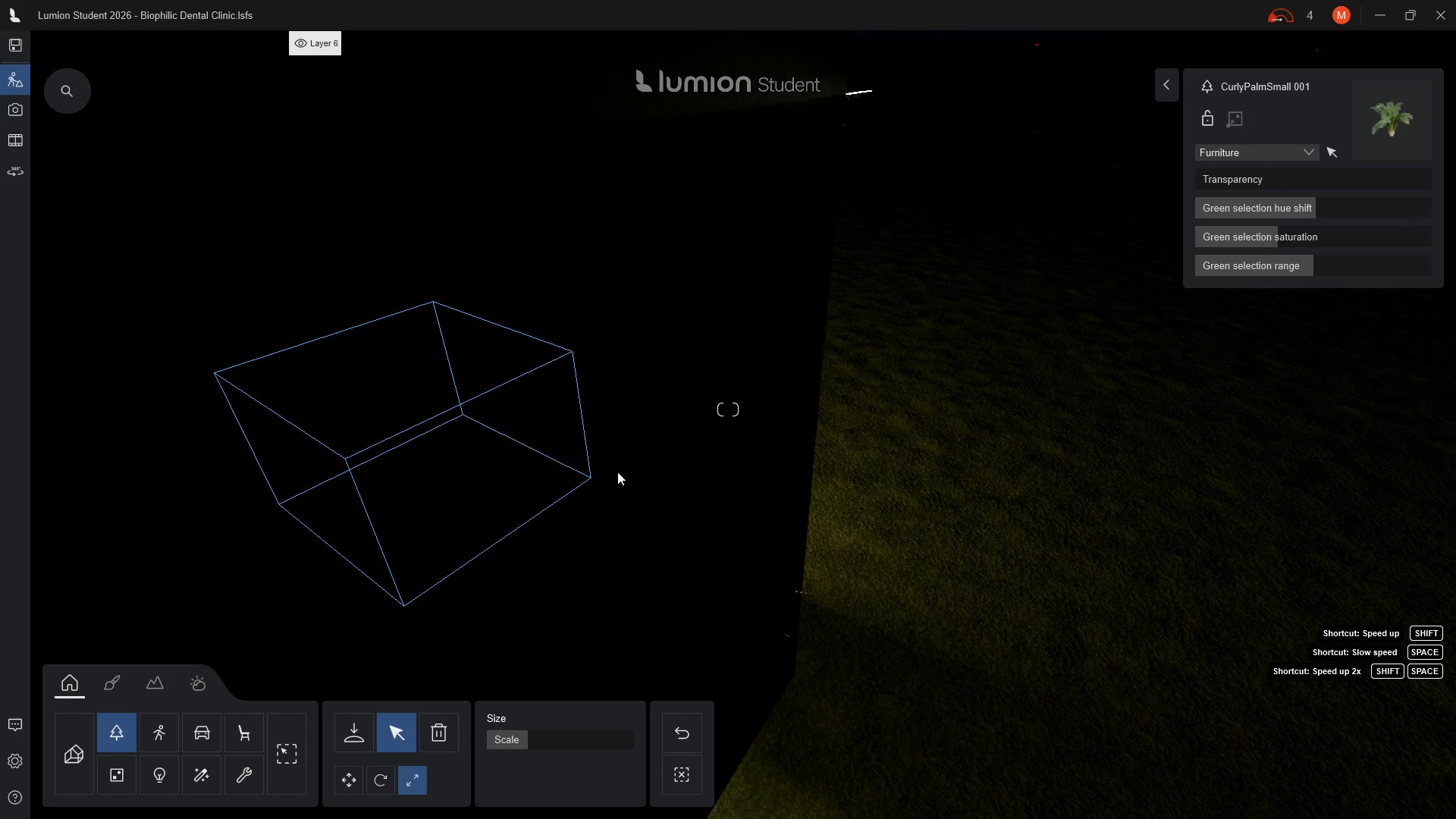 
scroll: coordinate [507, 375], scroll_direction: up, amount: 4.0
 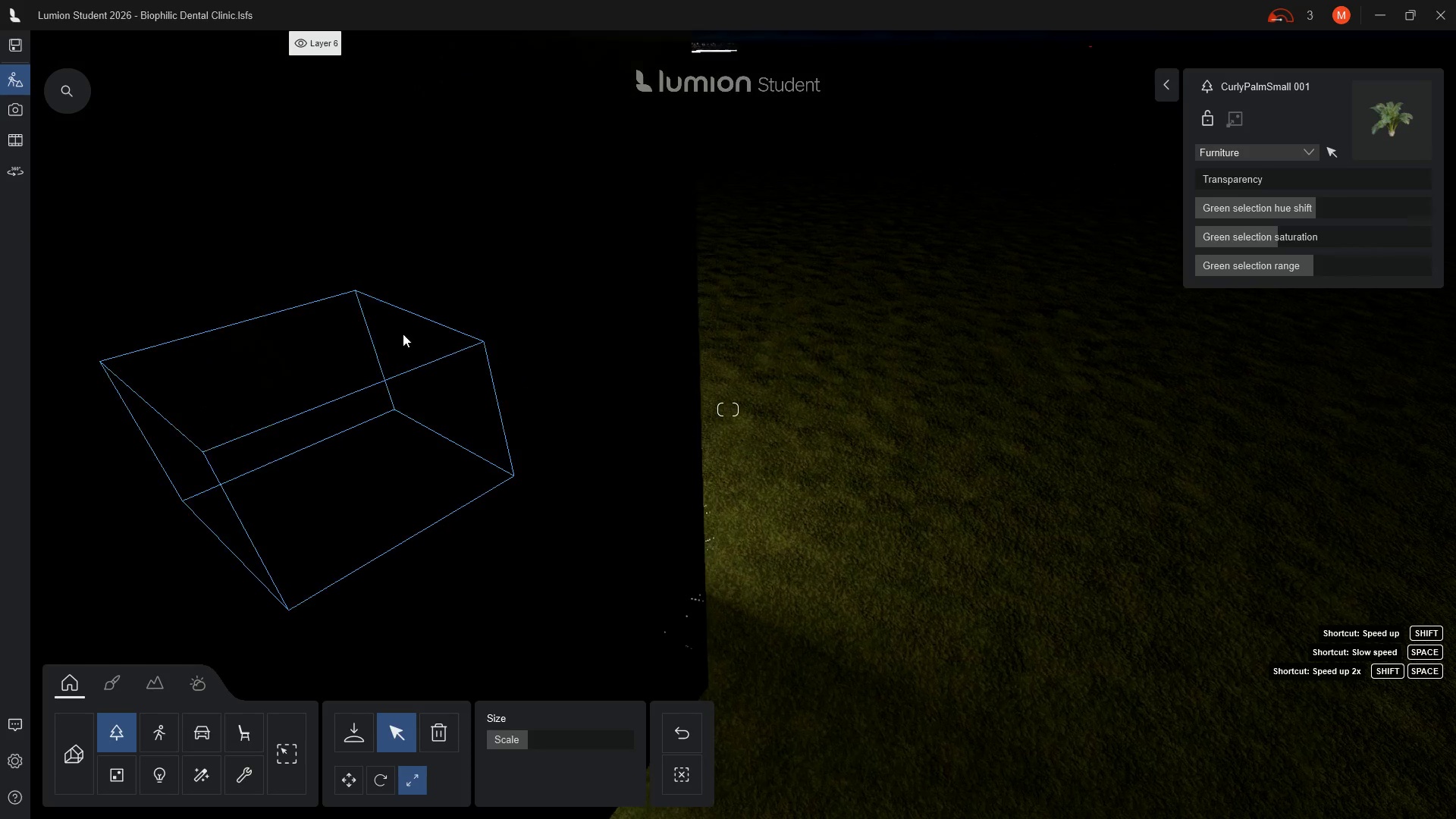 
hold_key(key=D, duration=0.66)
 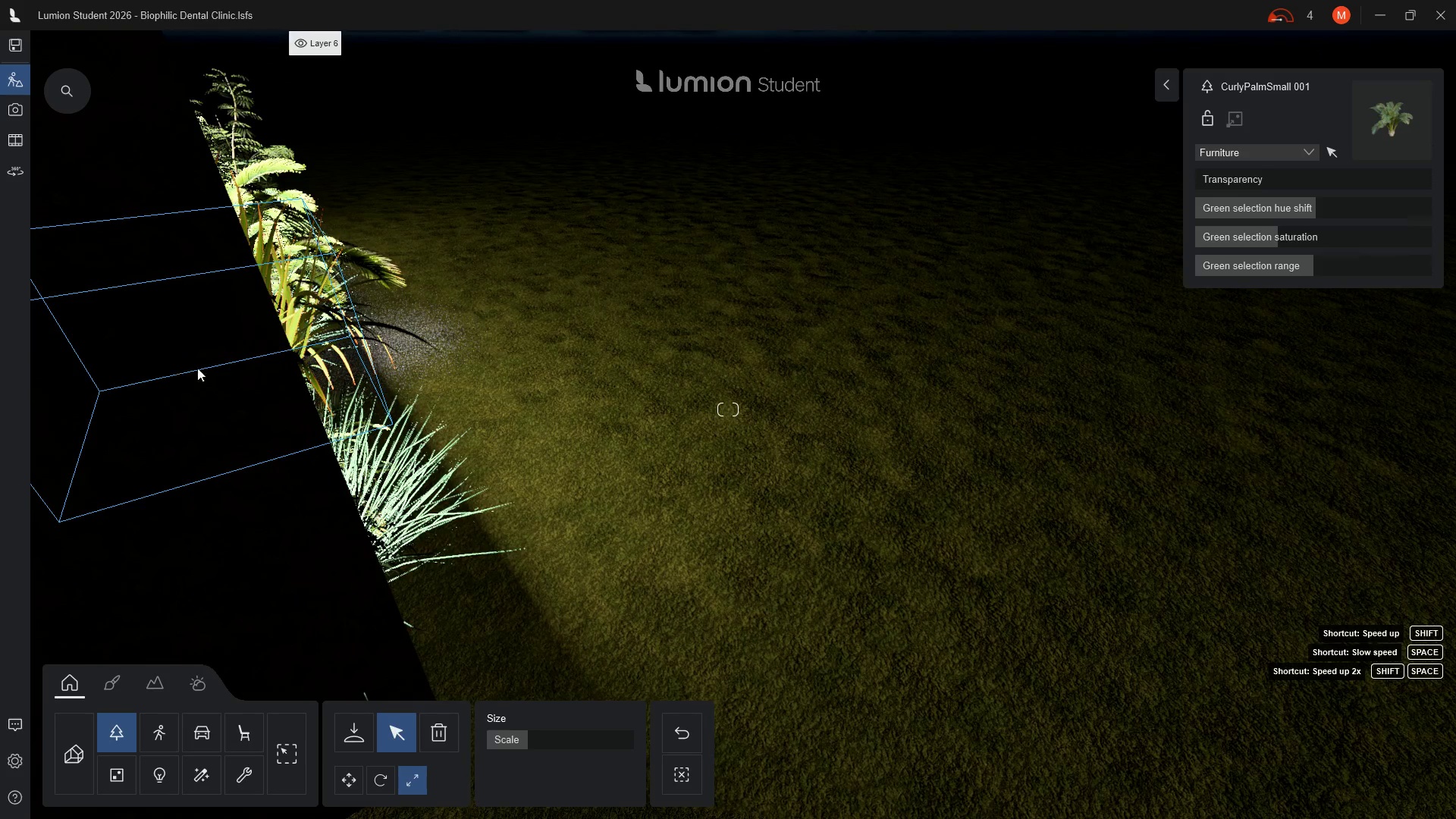 
hold_key(key=A, duration=1.5)
 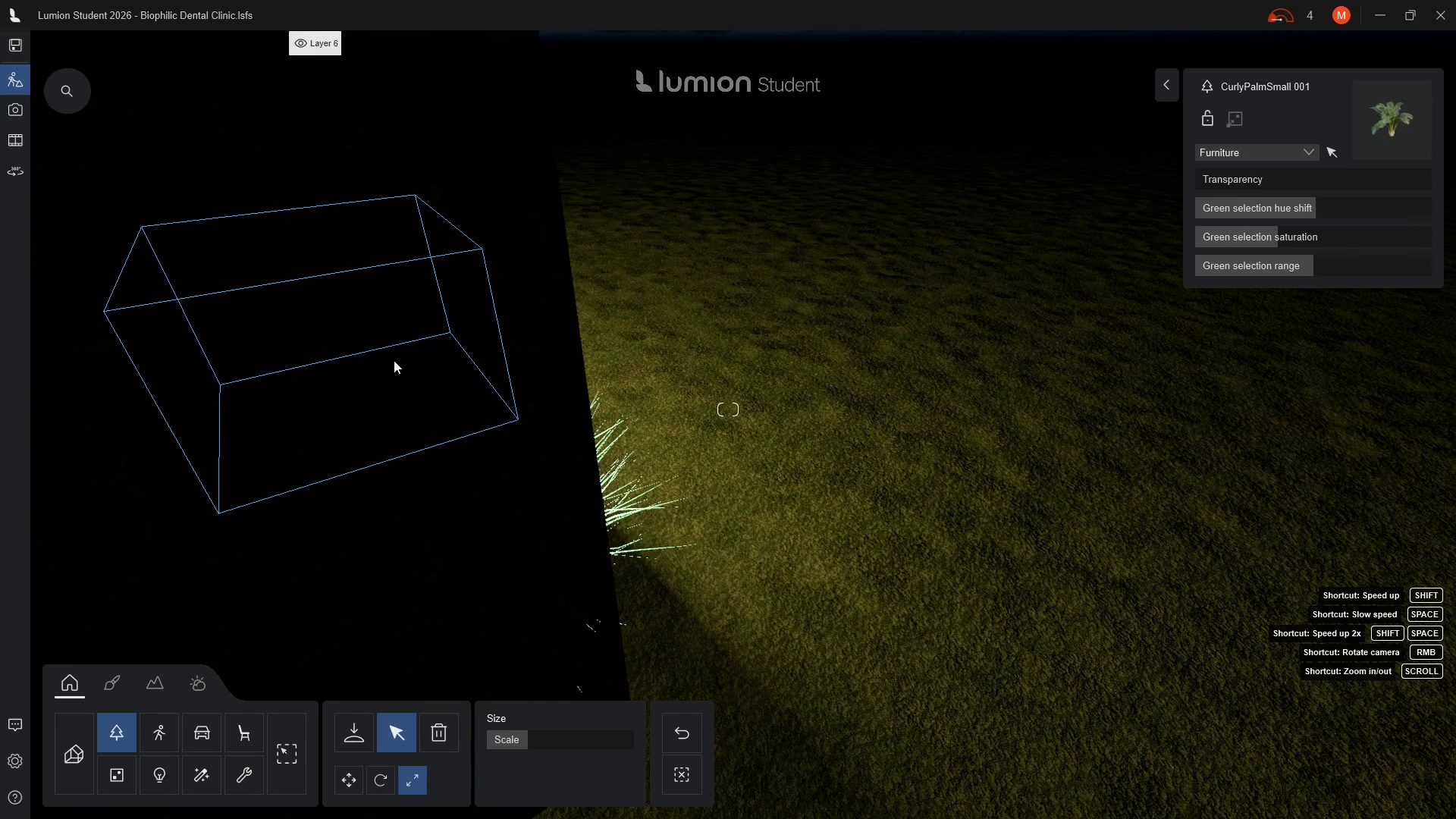 
type(aaa)
 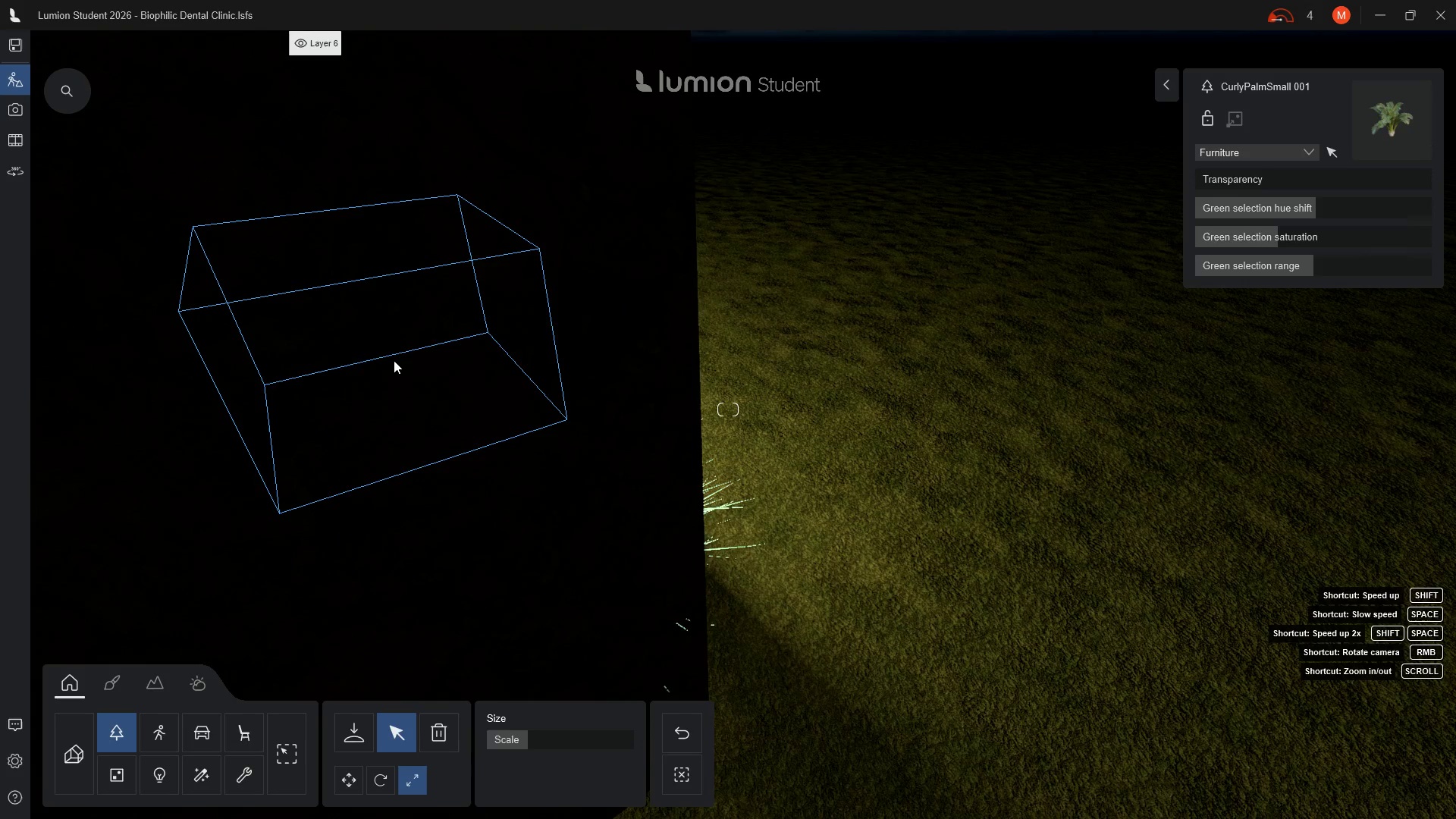 
scroll: coordinate [394, 360], scroll_direction: up, amount: 5.0
 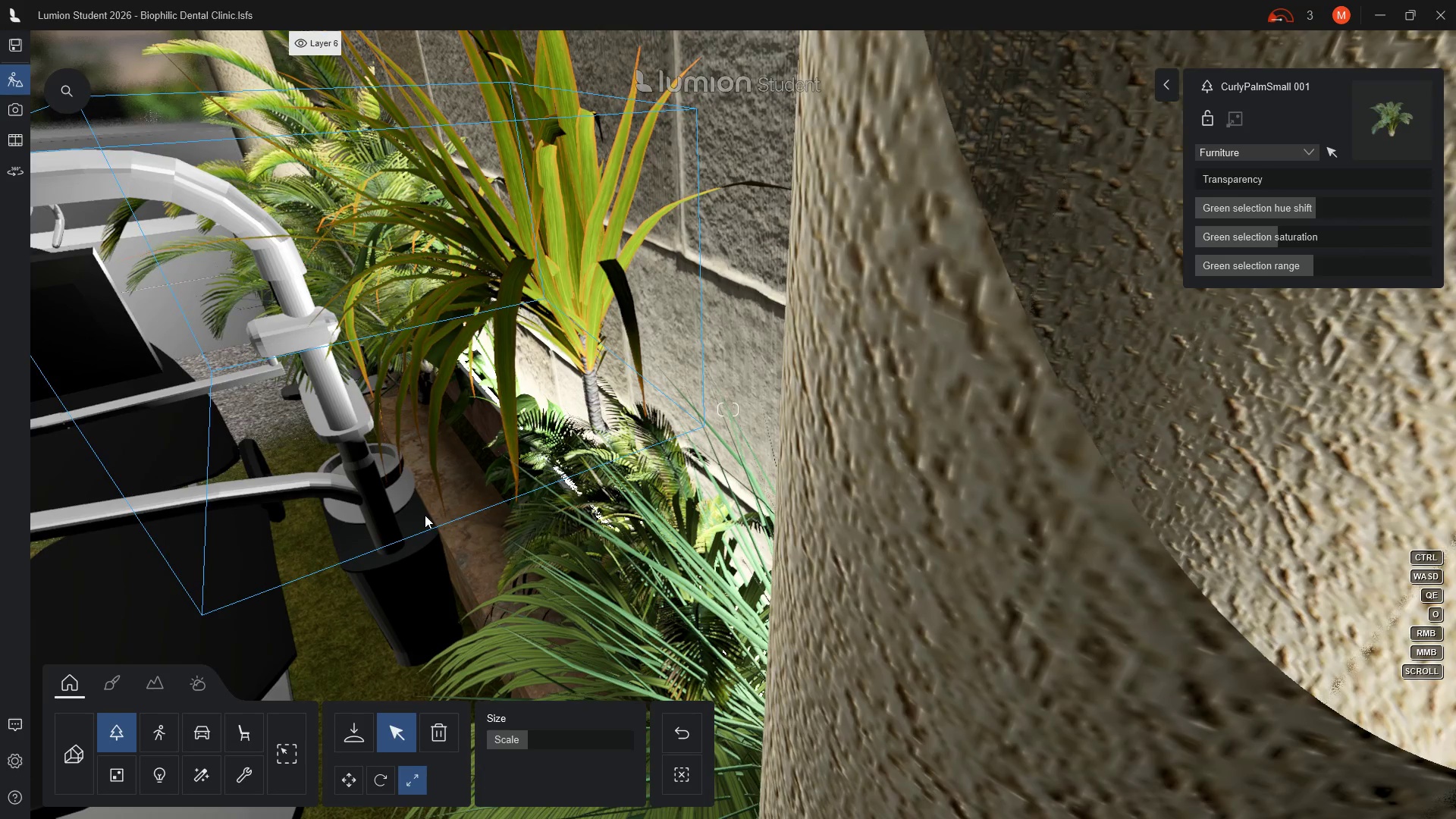 
wait(6.97)
 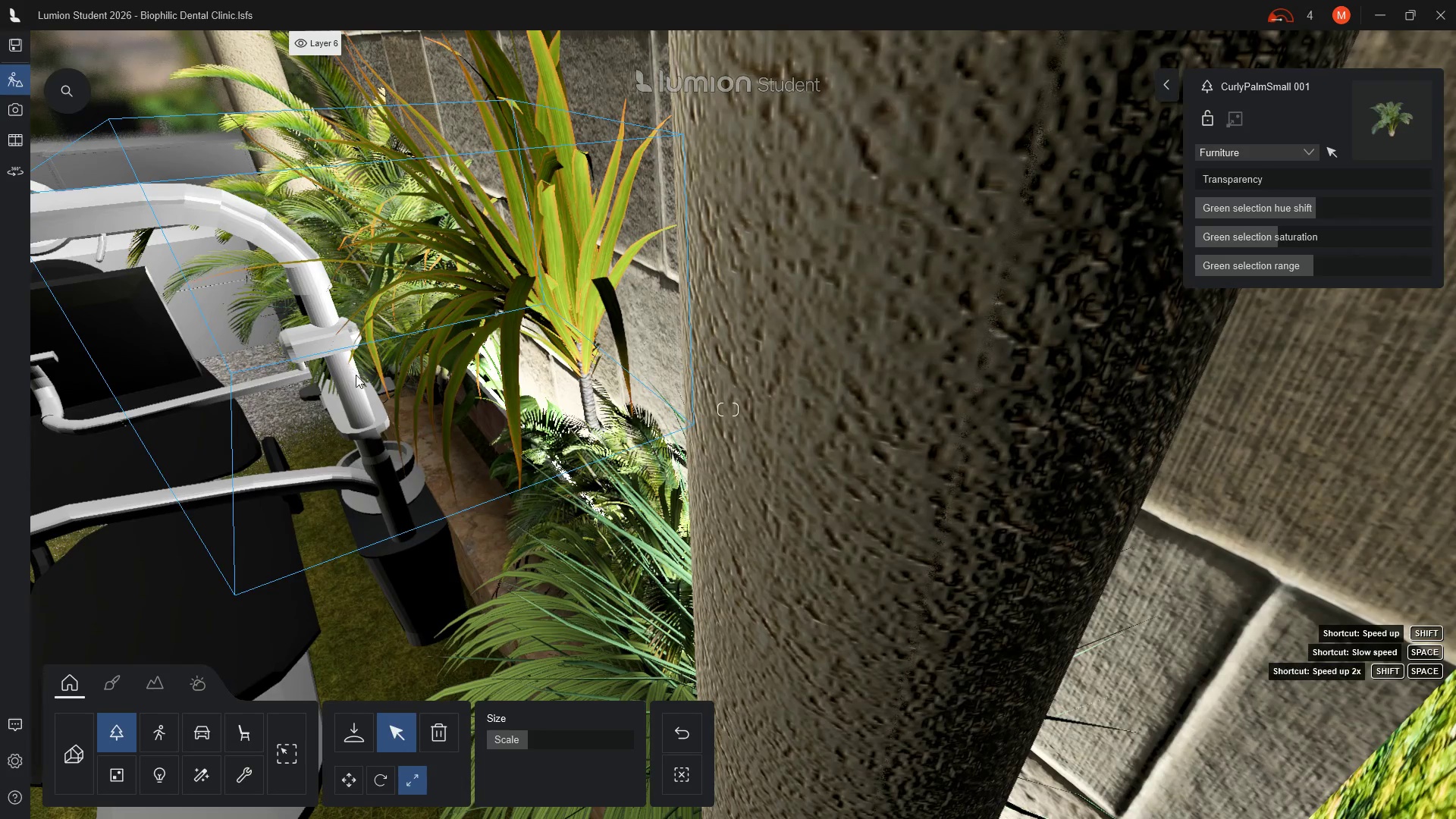 
key(CapsLock)
 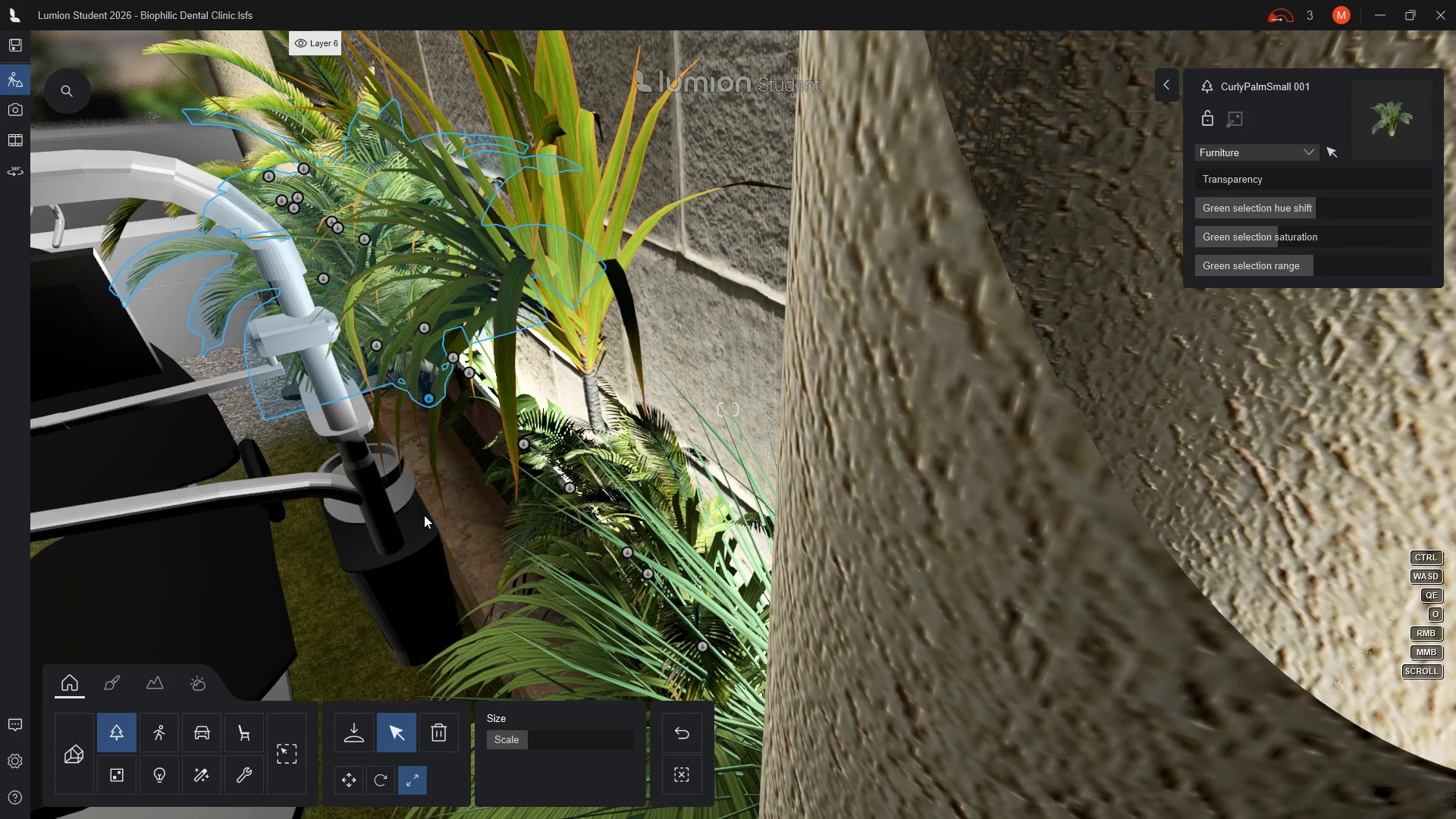 
key(CapsLock)
 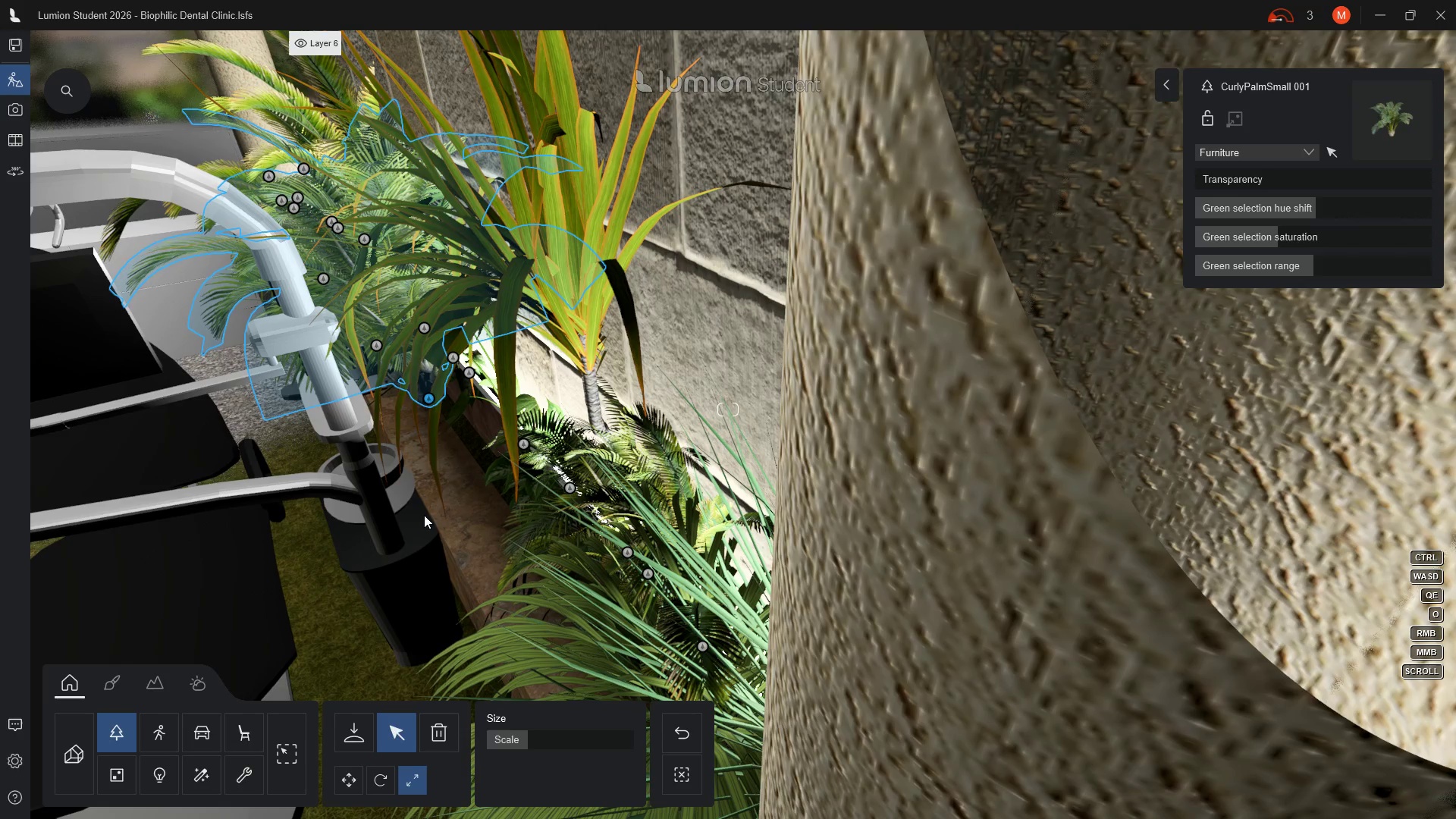 
key(A)
 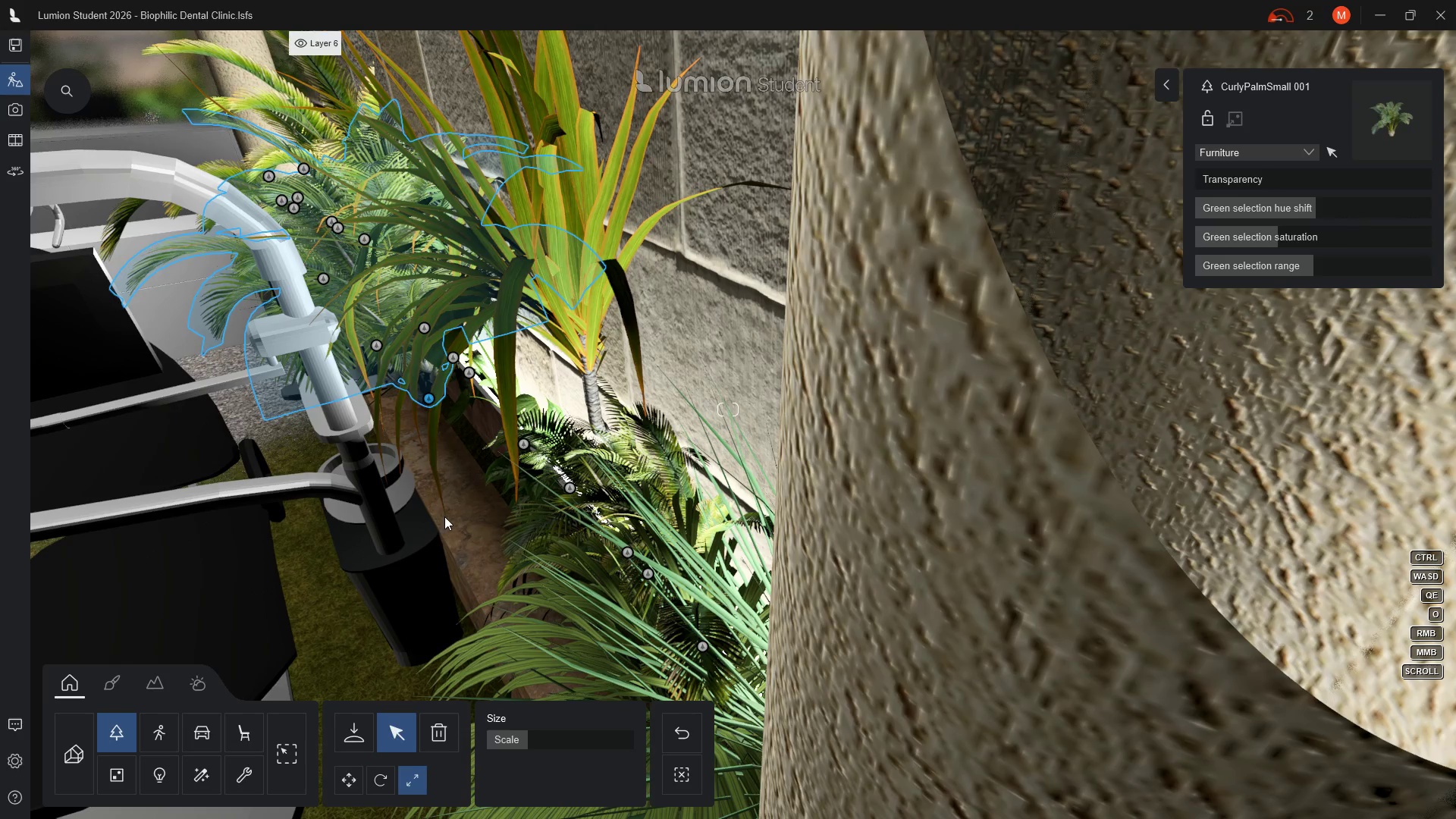 
key(A)
 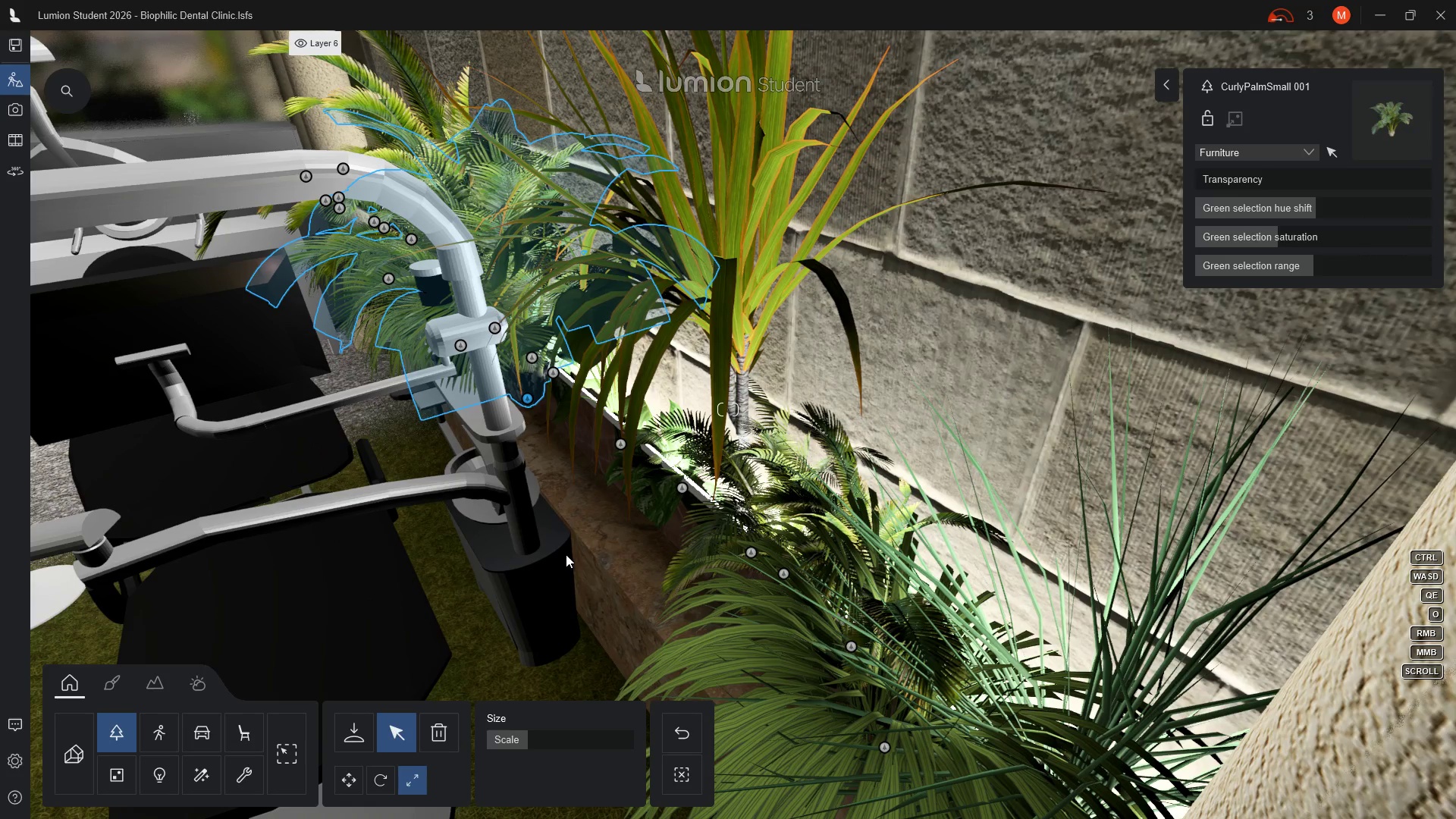 
wait(7.3)
 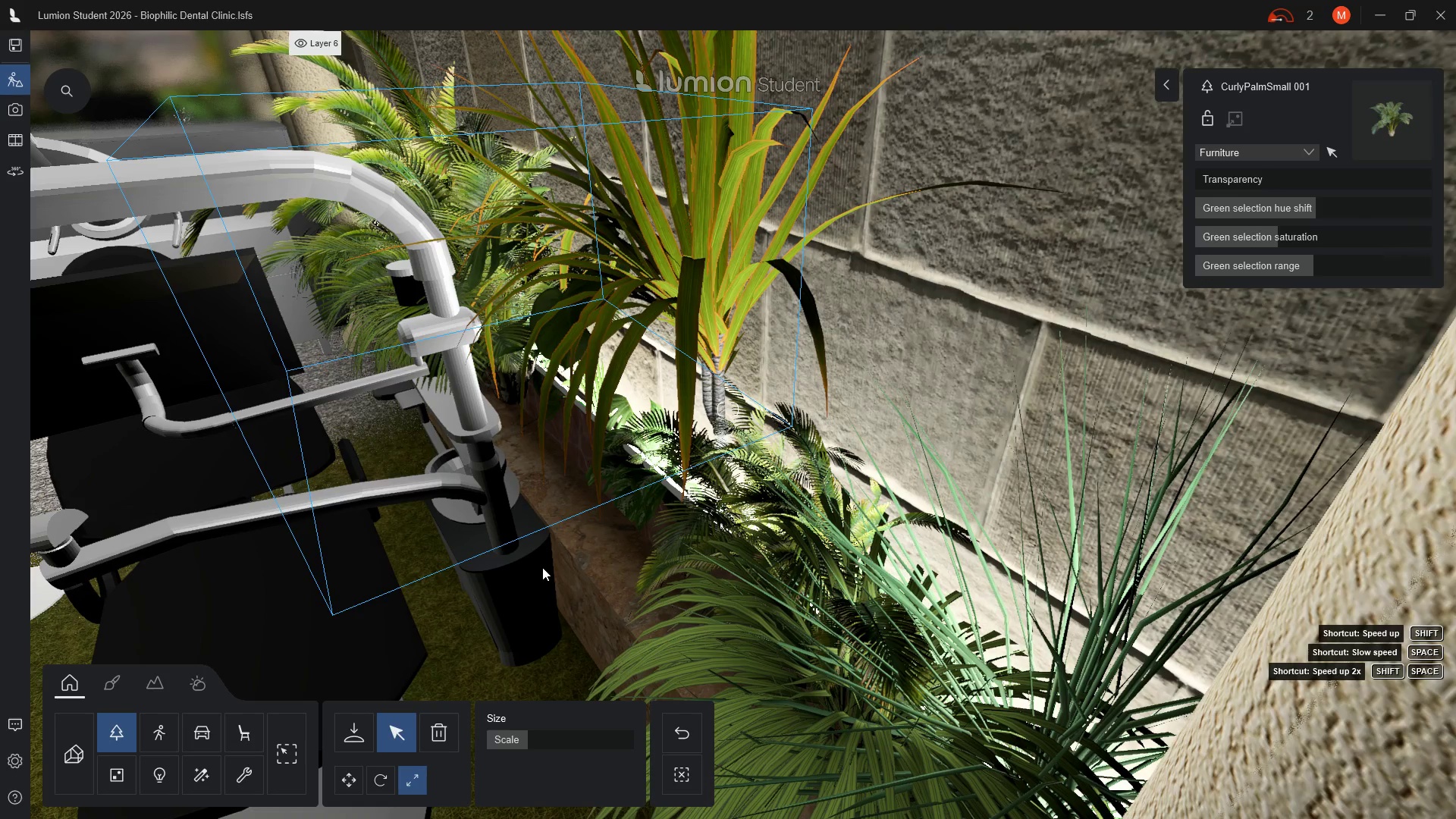 
hold_key(key=A, duration=0.38)
 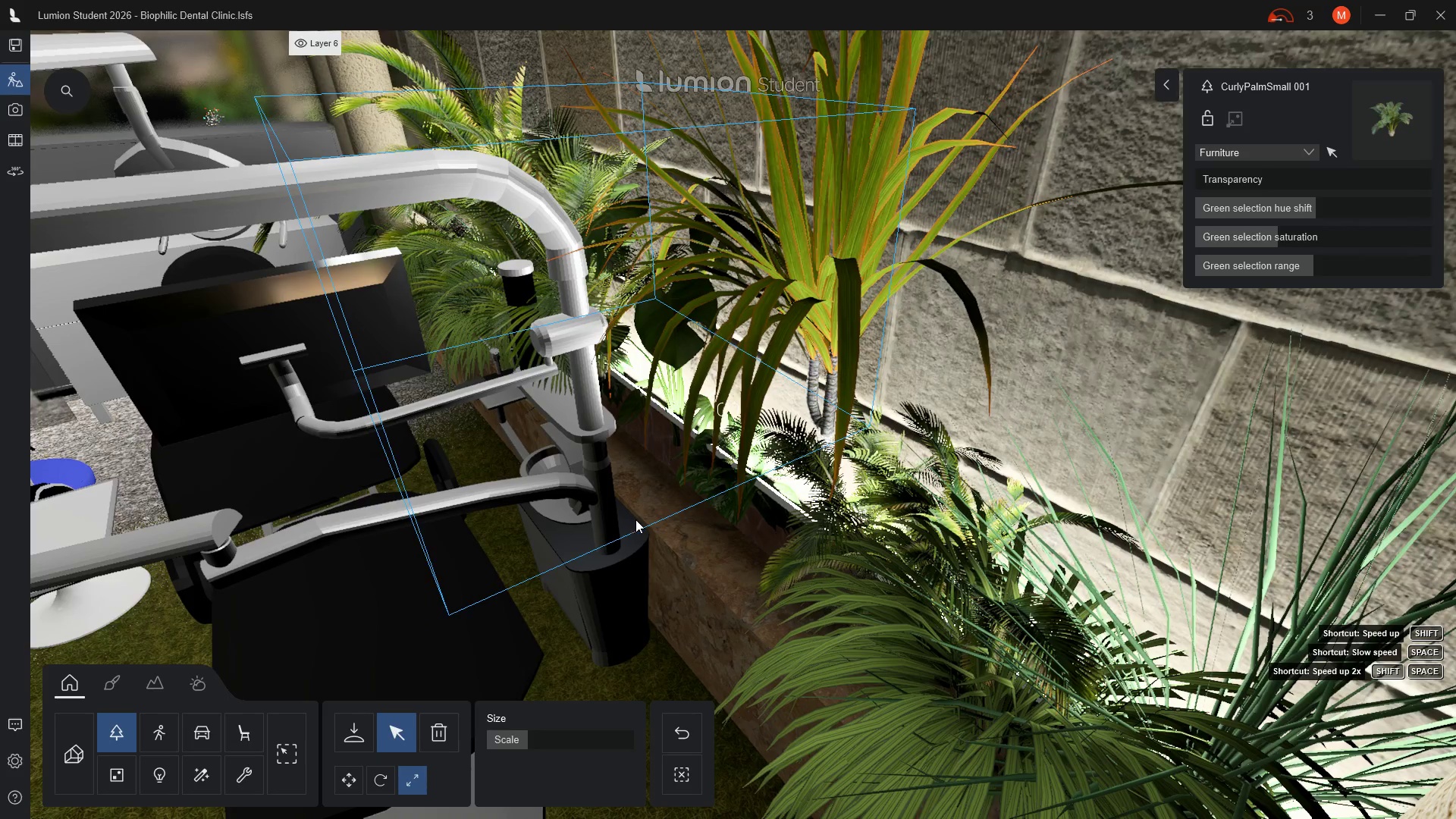 
type(aa)
 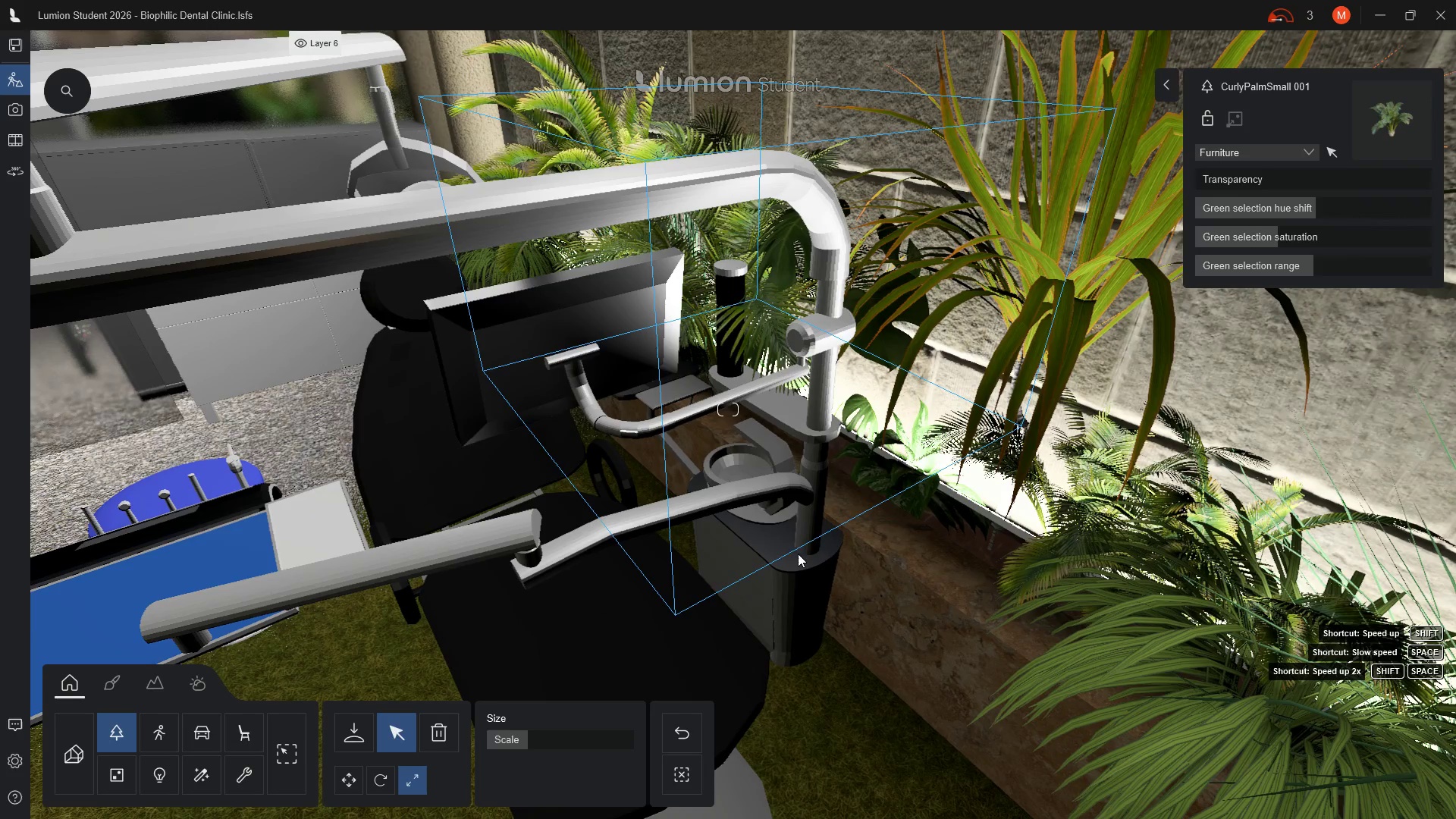 
hold_key(key=A, duration=0.38)
 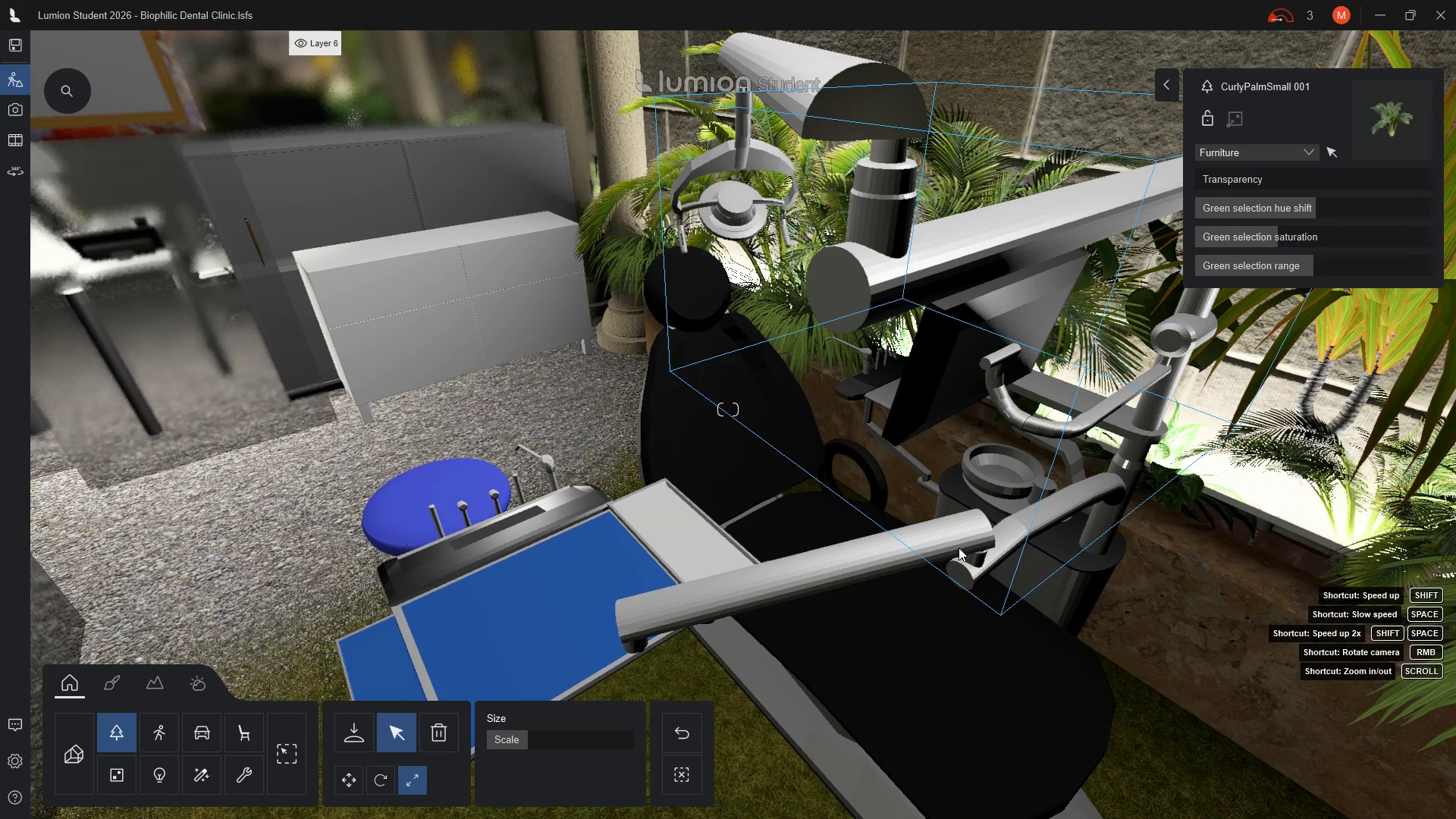 
key(A)
 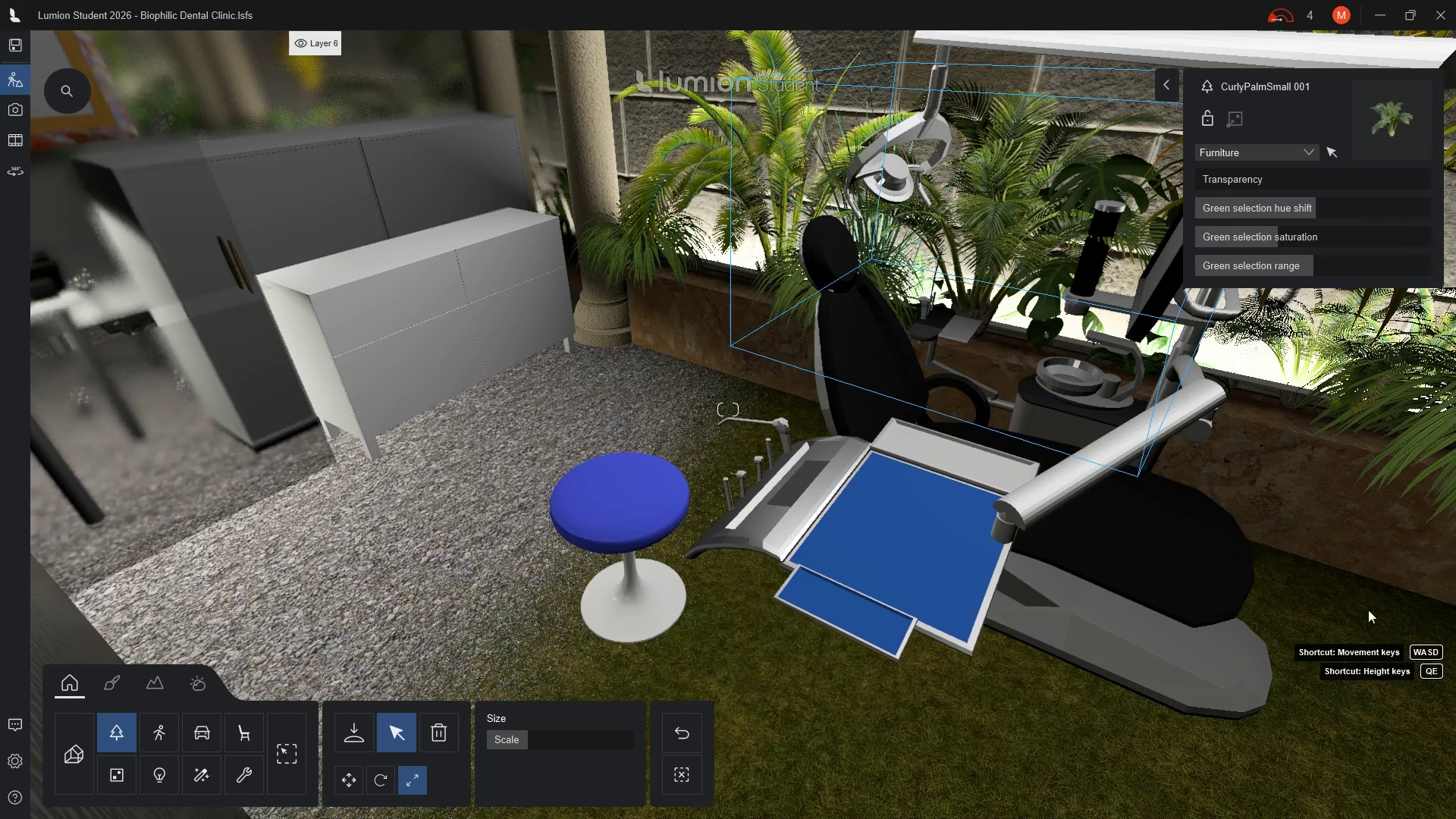 
key(A)
 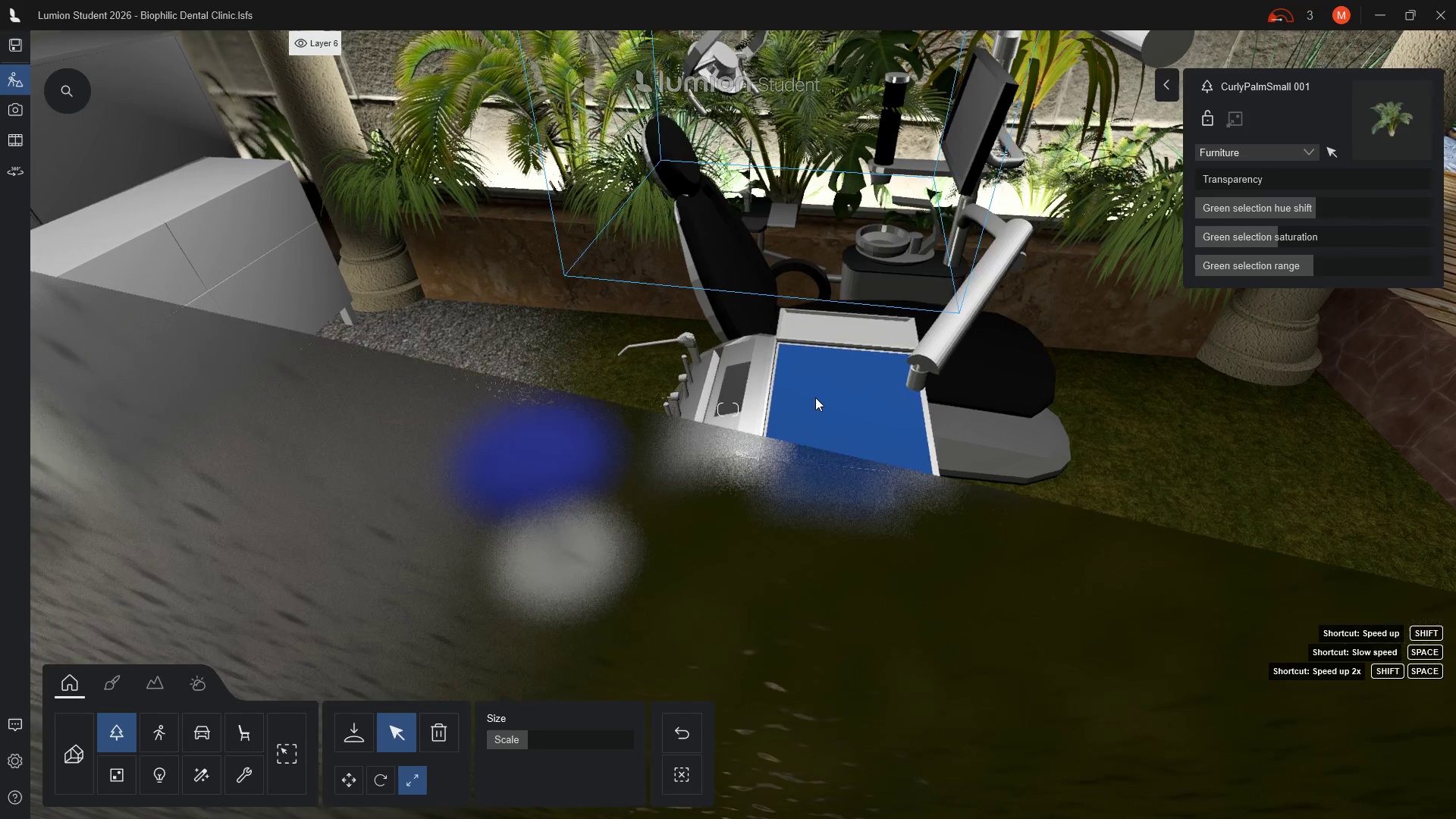 
scroll: coordinate [781, 317], scroll_direction: up, amount: 4.0
 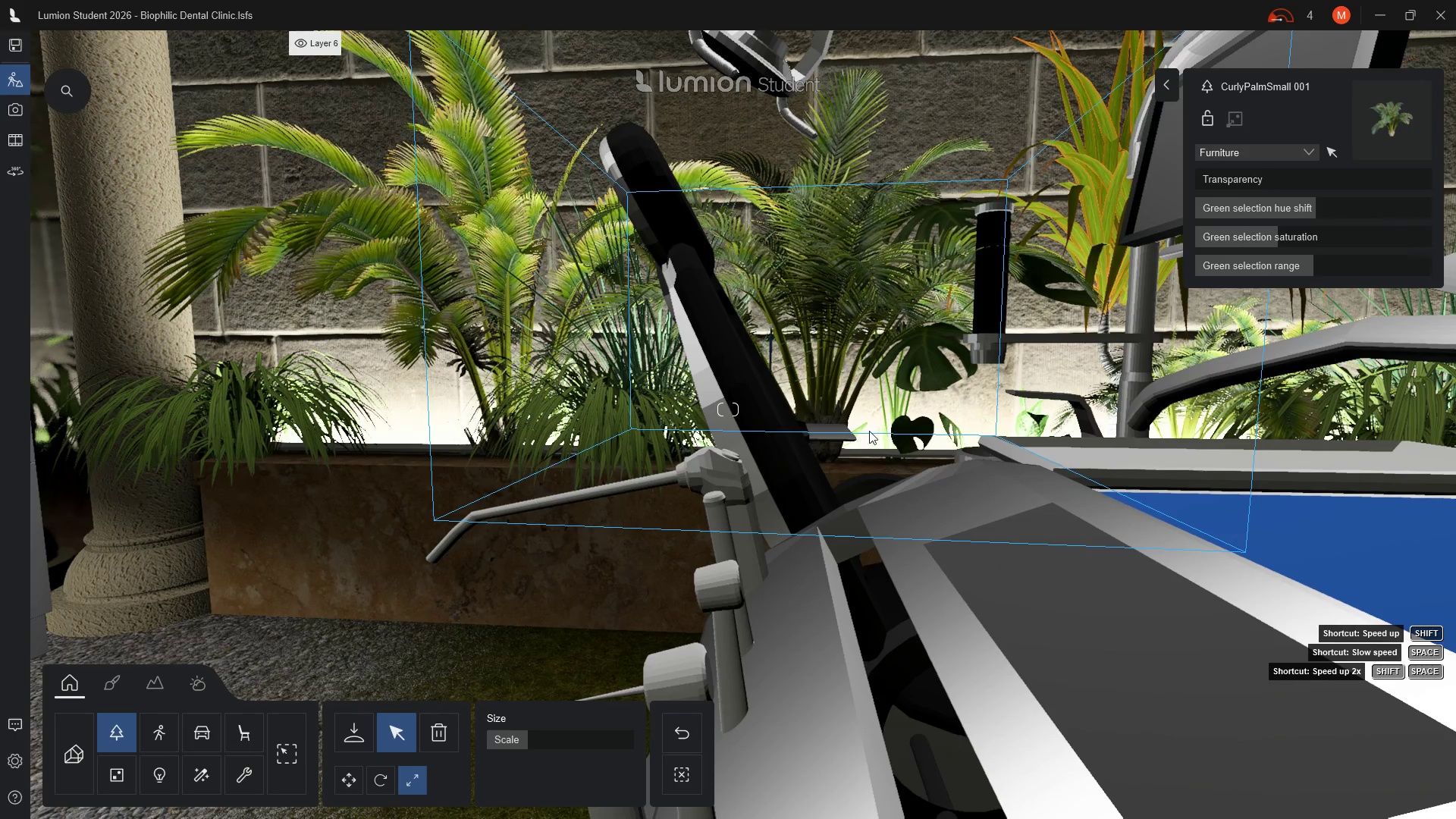 
wait(5.75)
 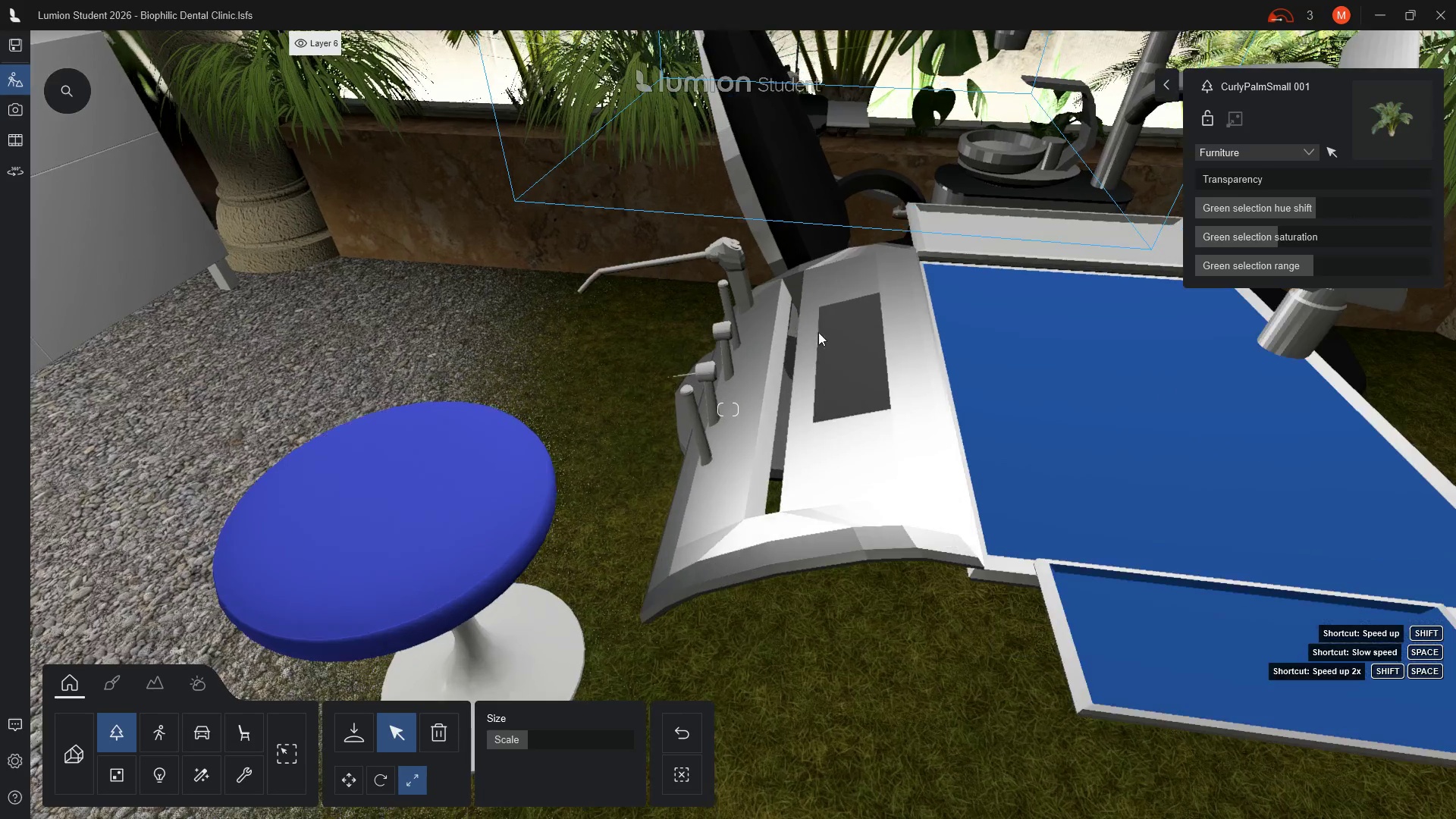 
hold_key(key=A, duration=0.84)
 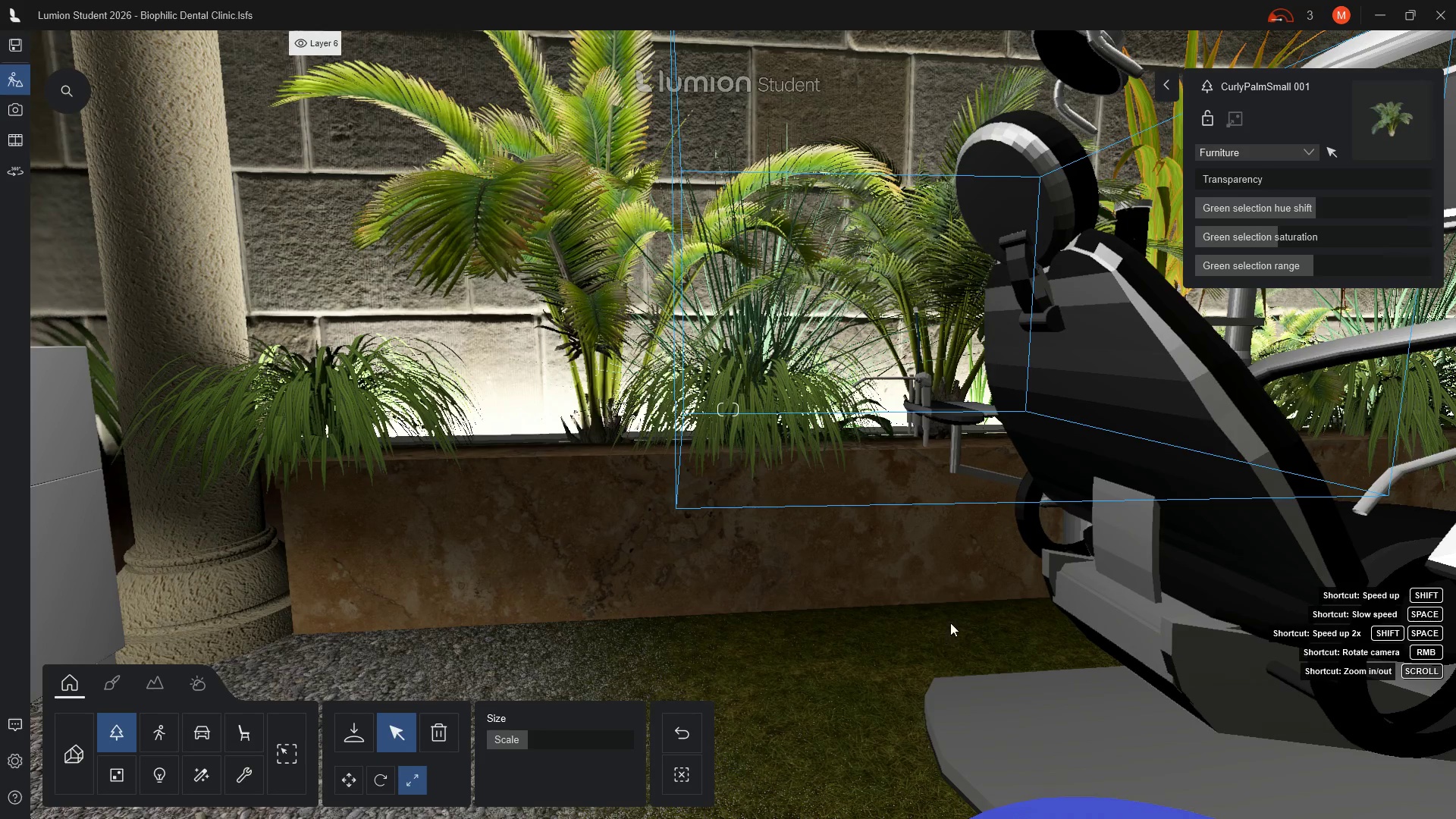 
scroll: coordinate [951, 616], scroll_direction: down, amount: 2.0
 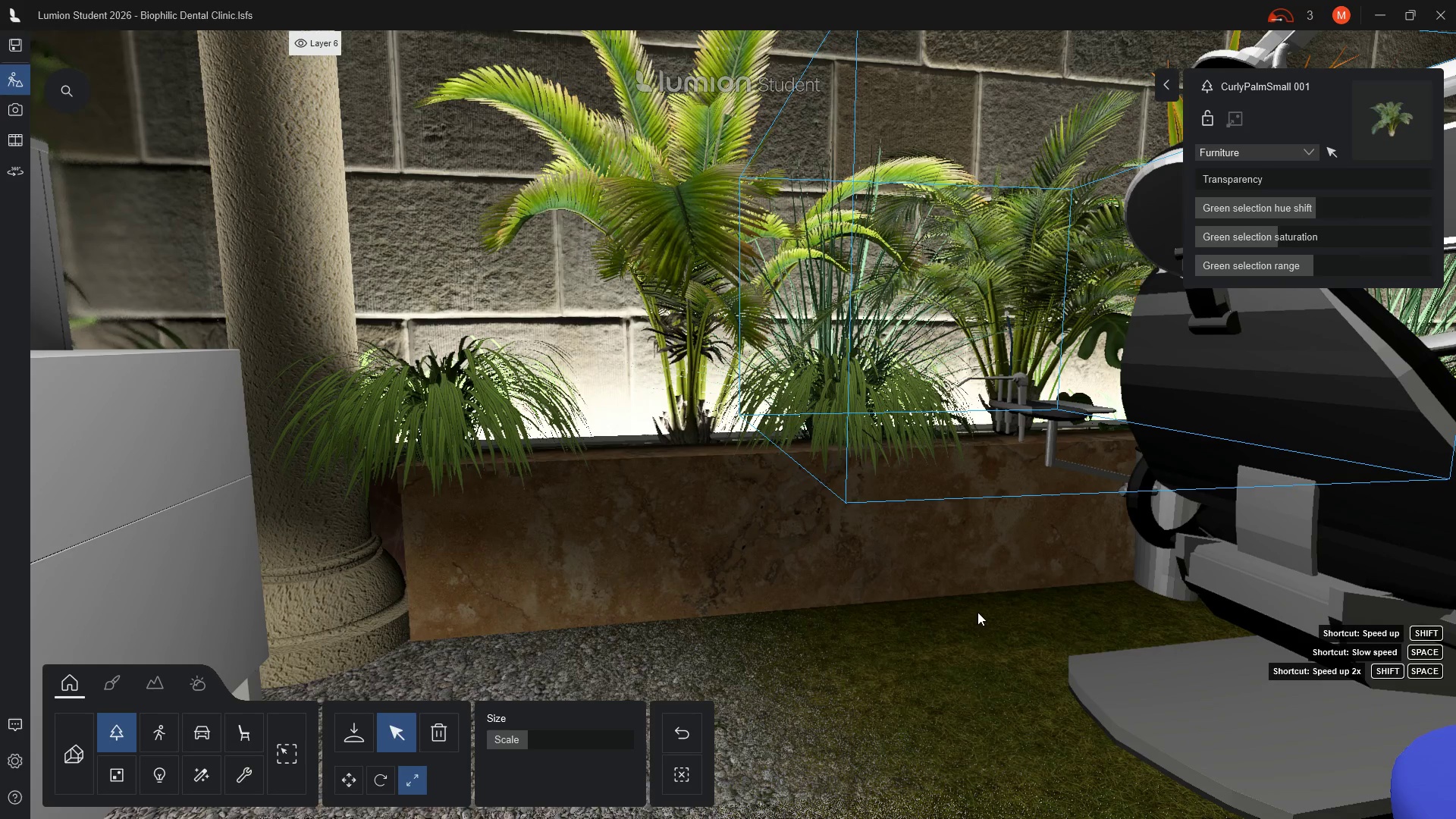 
hold_key(key=A, duration=0.33)
 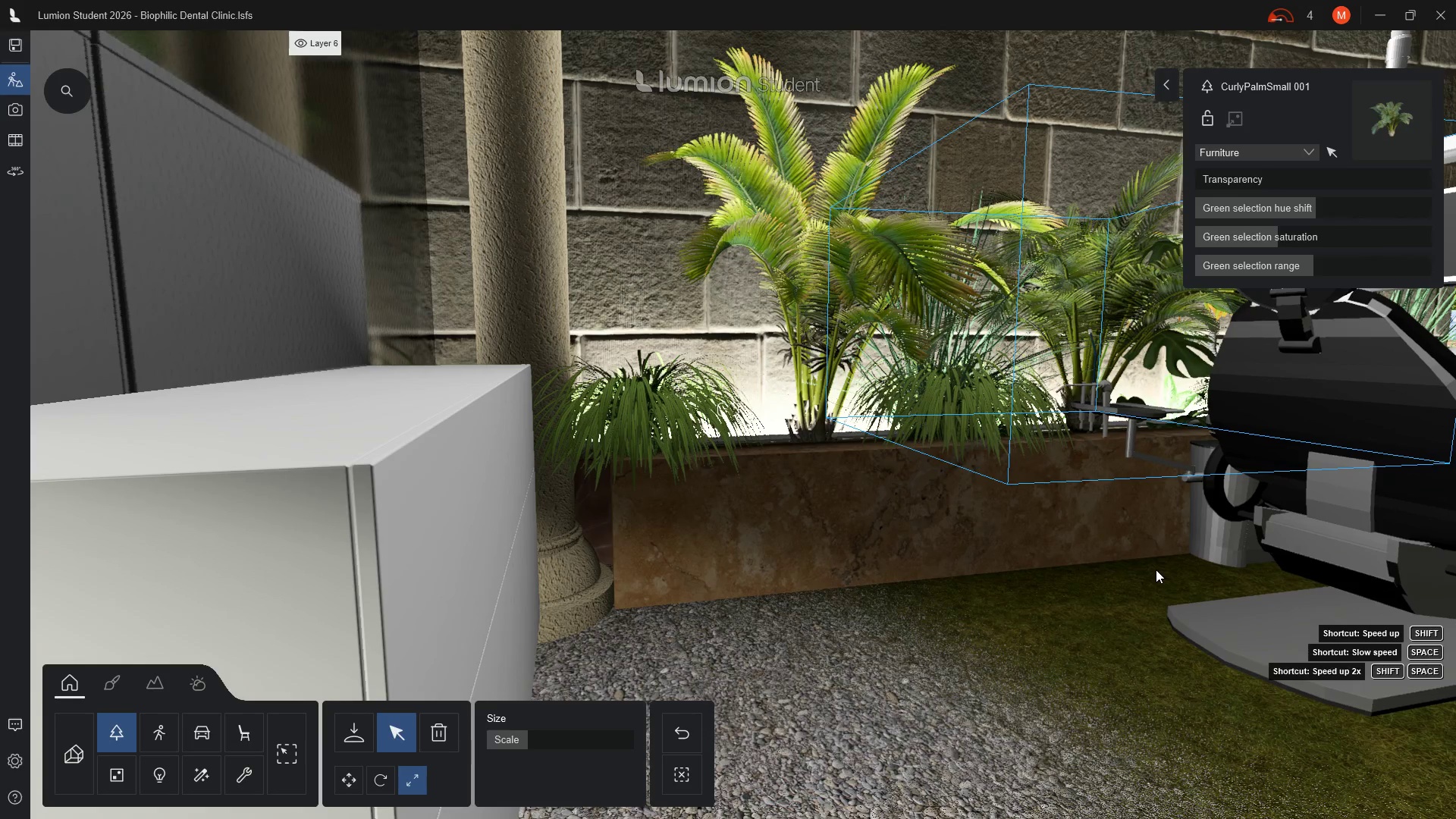 
hold_key(key=Q, duration=1.5)
 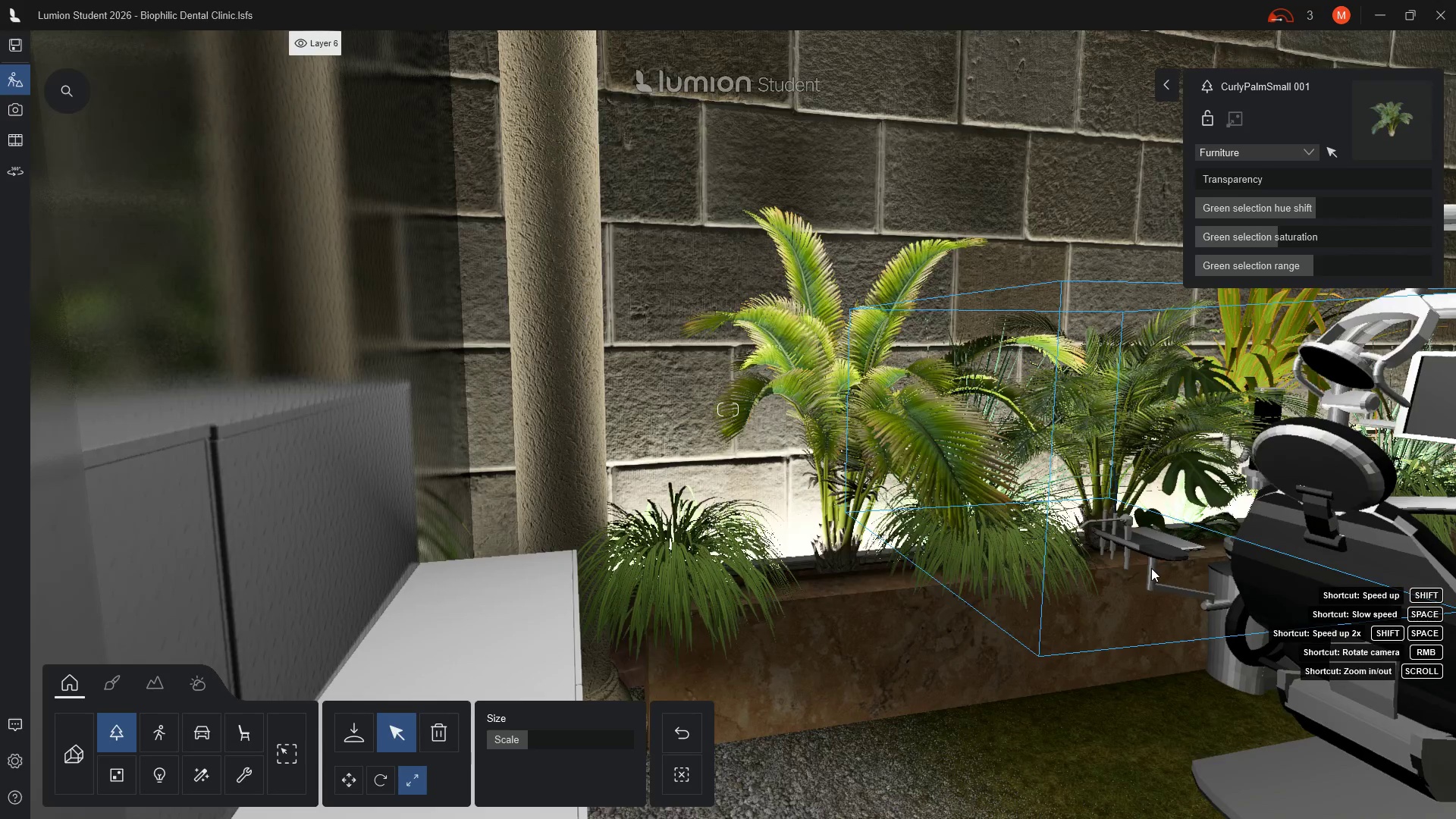 
type(qqqqqqq)
 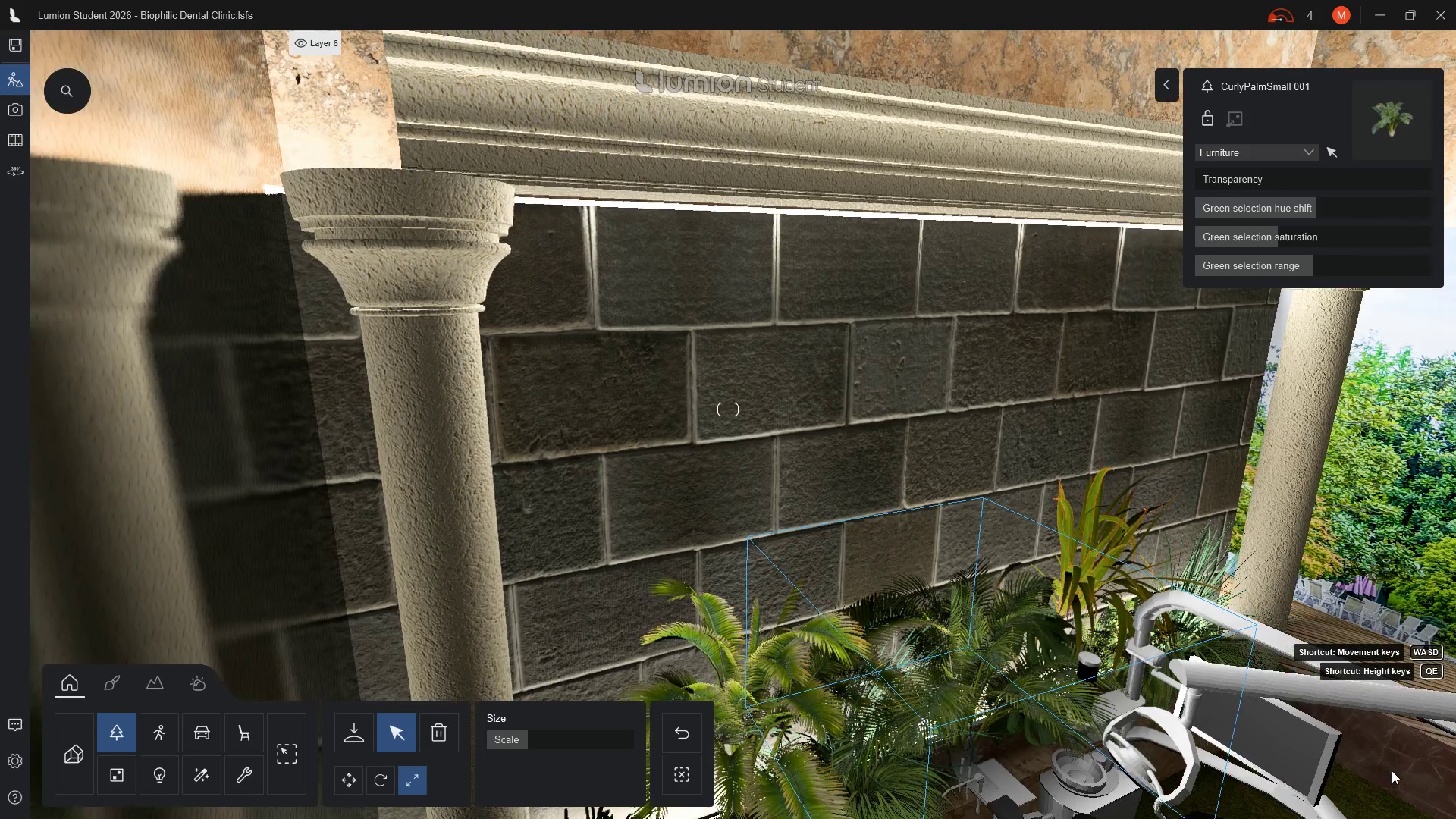 
hold_key(key=Q, duration=0.83)
 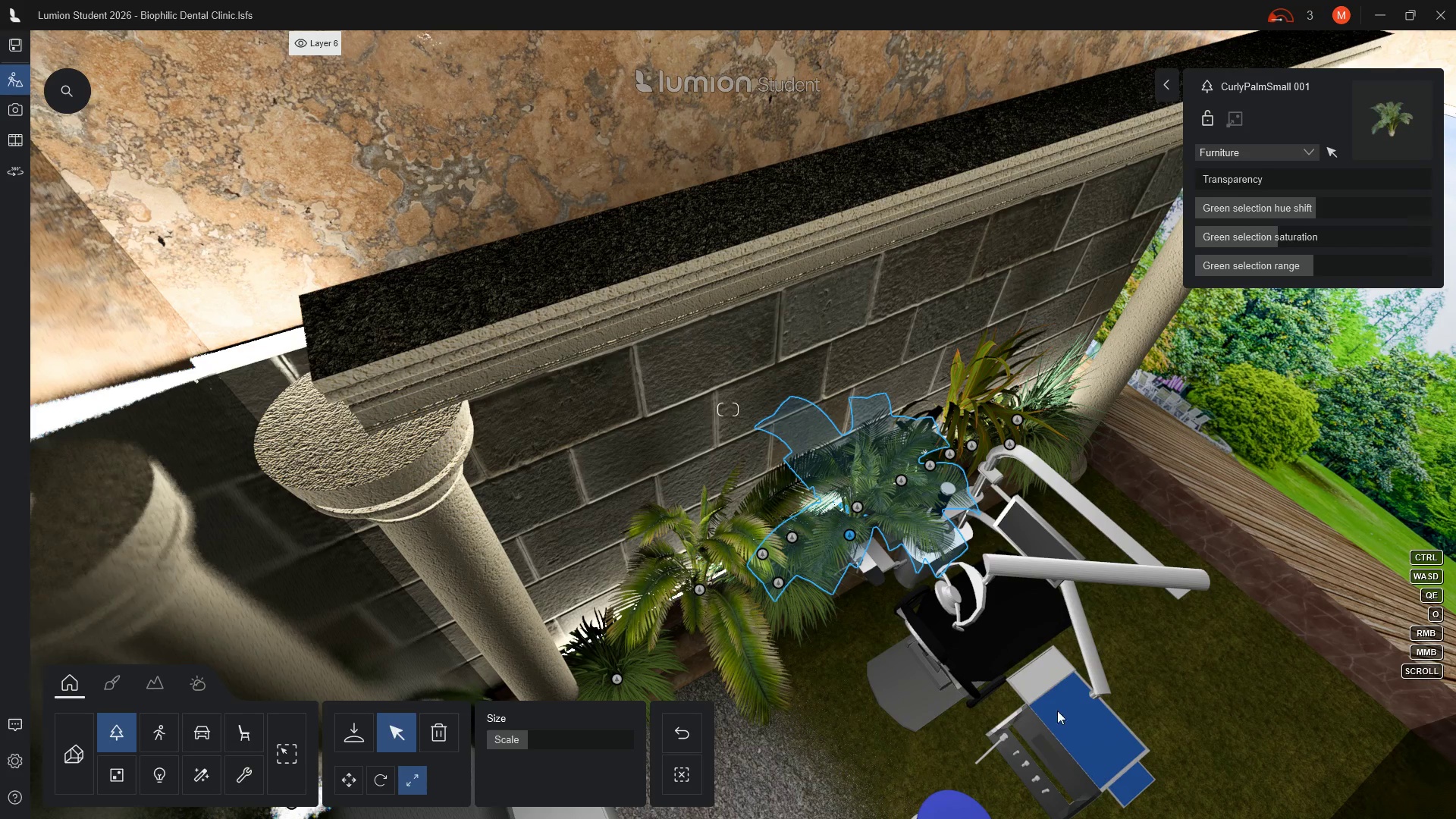 
wait(14.08)
 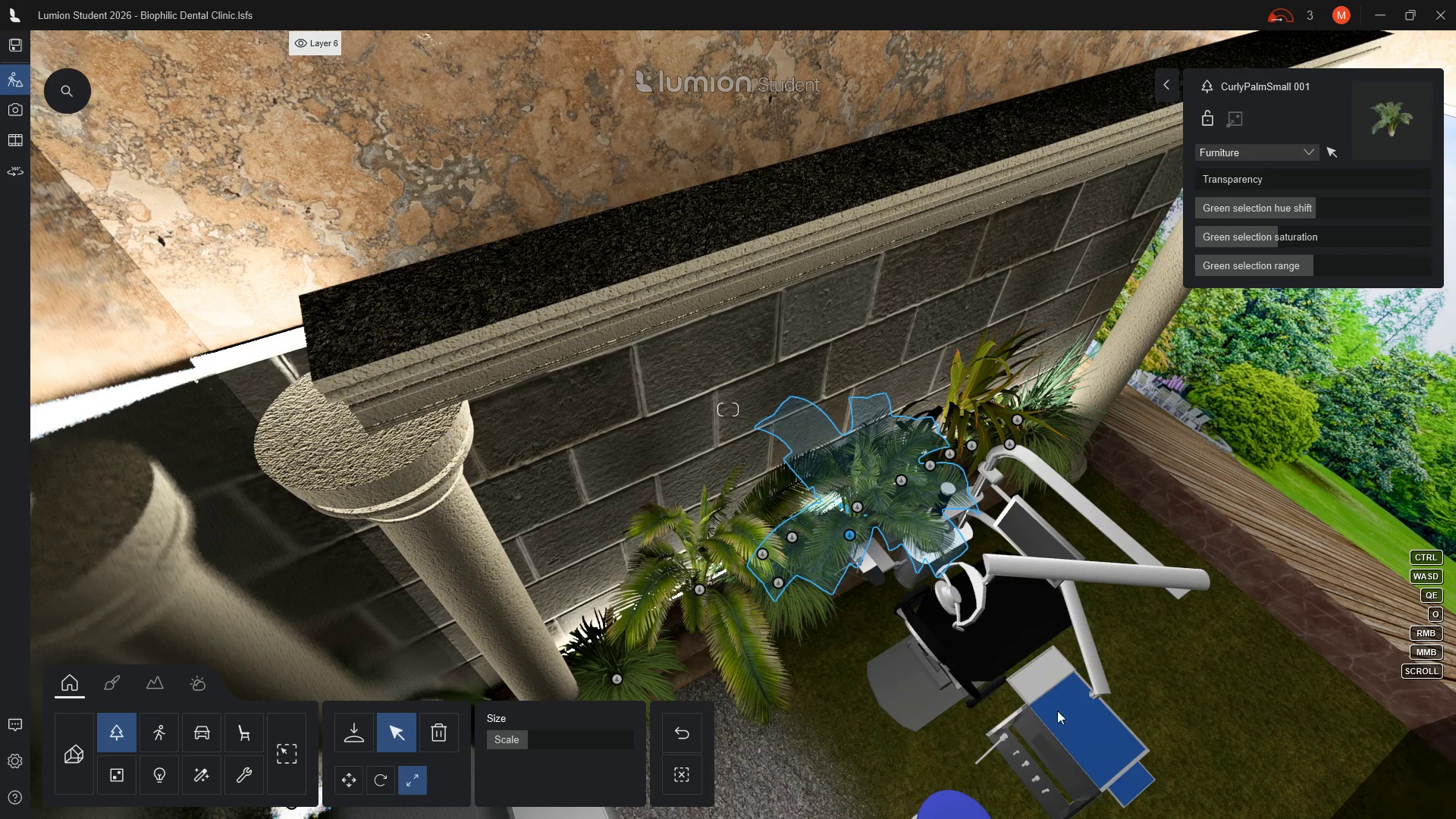 
left_click([526, 742])
 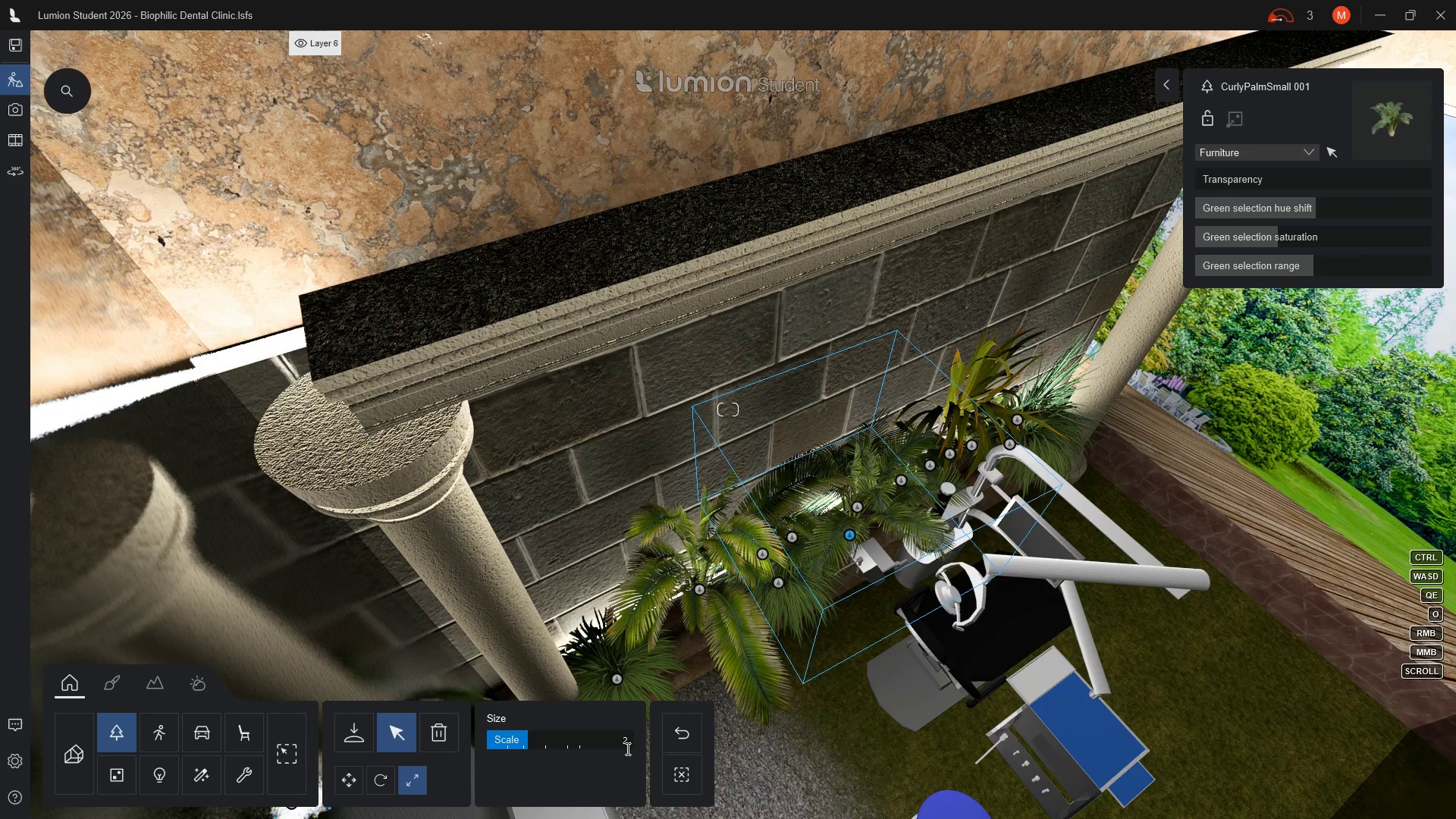 
key(Backspace)
 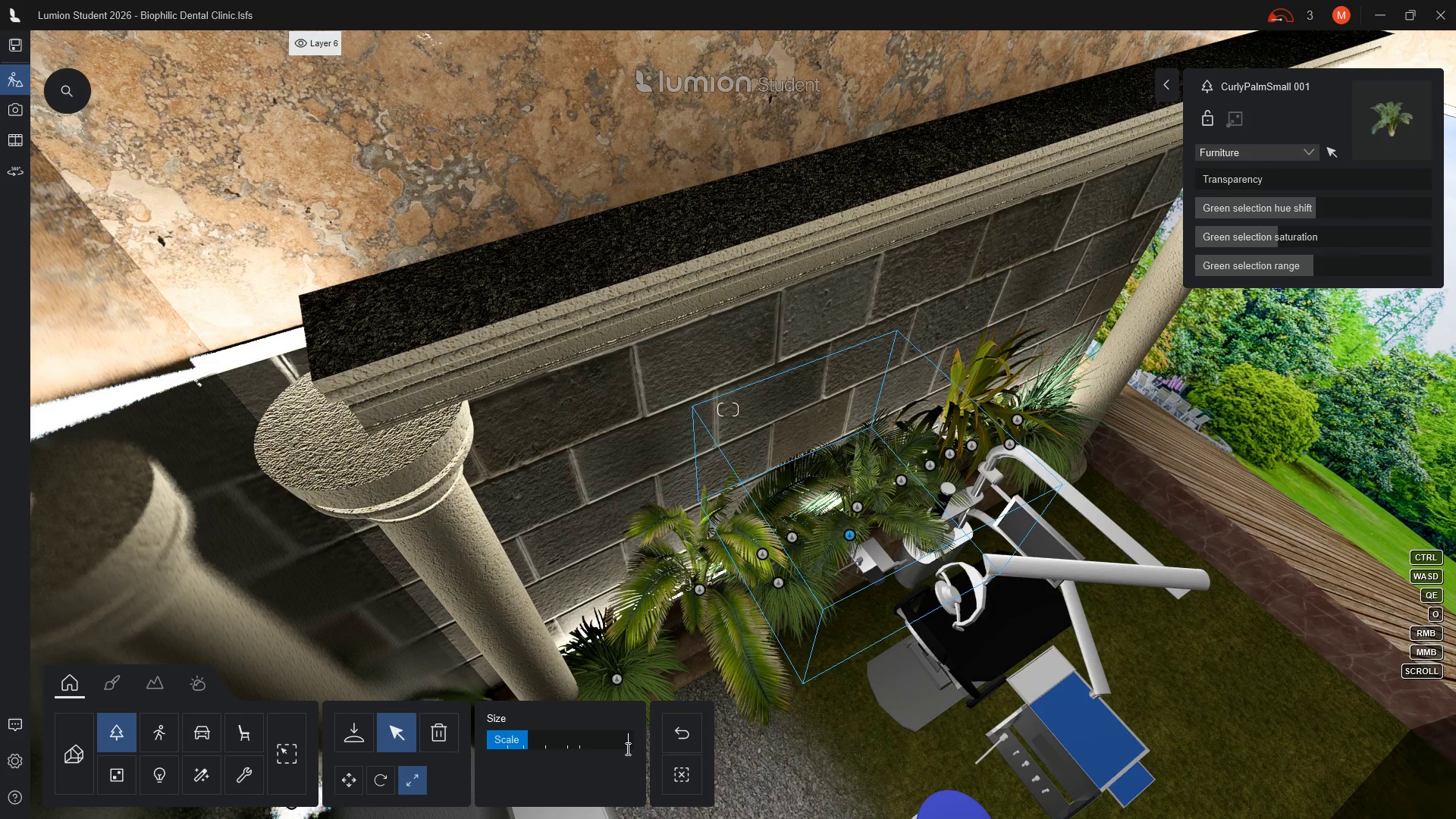 
key(1)
 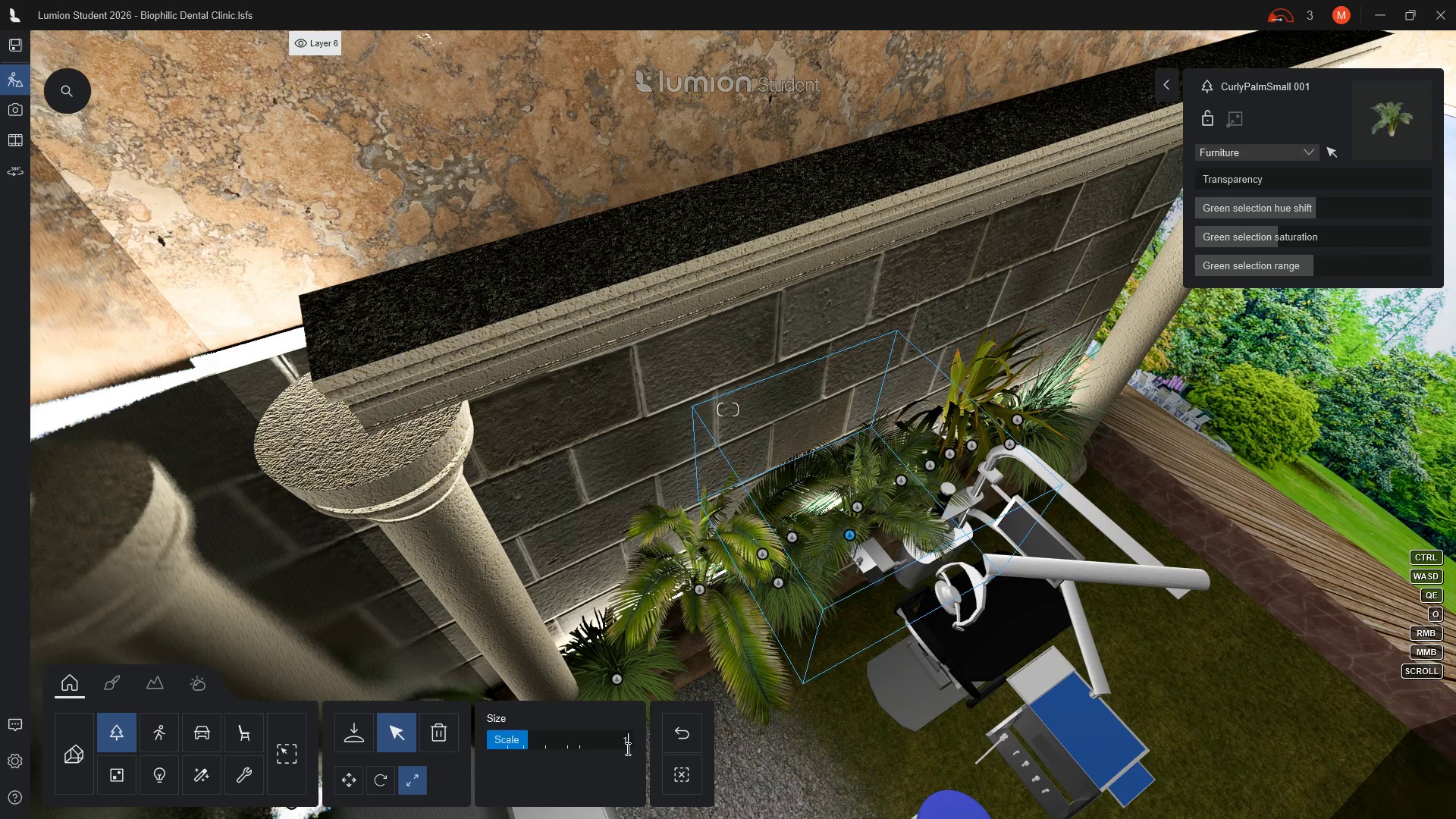 
key(Period)
 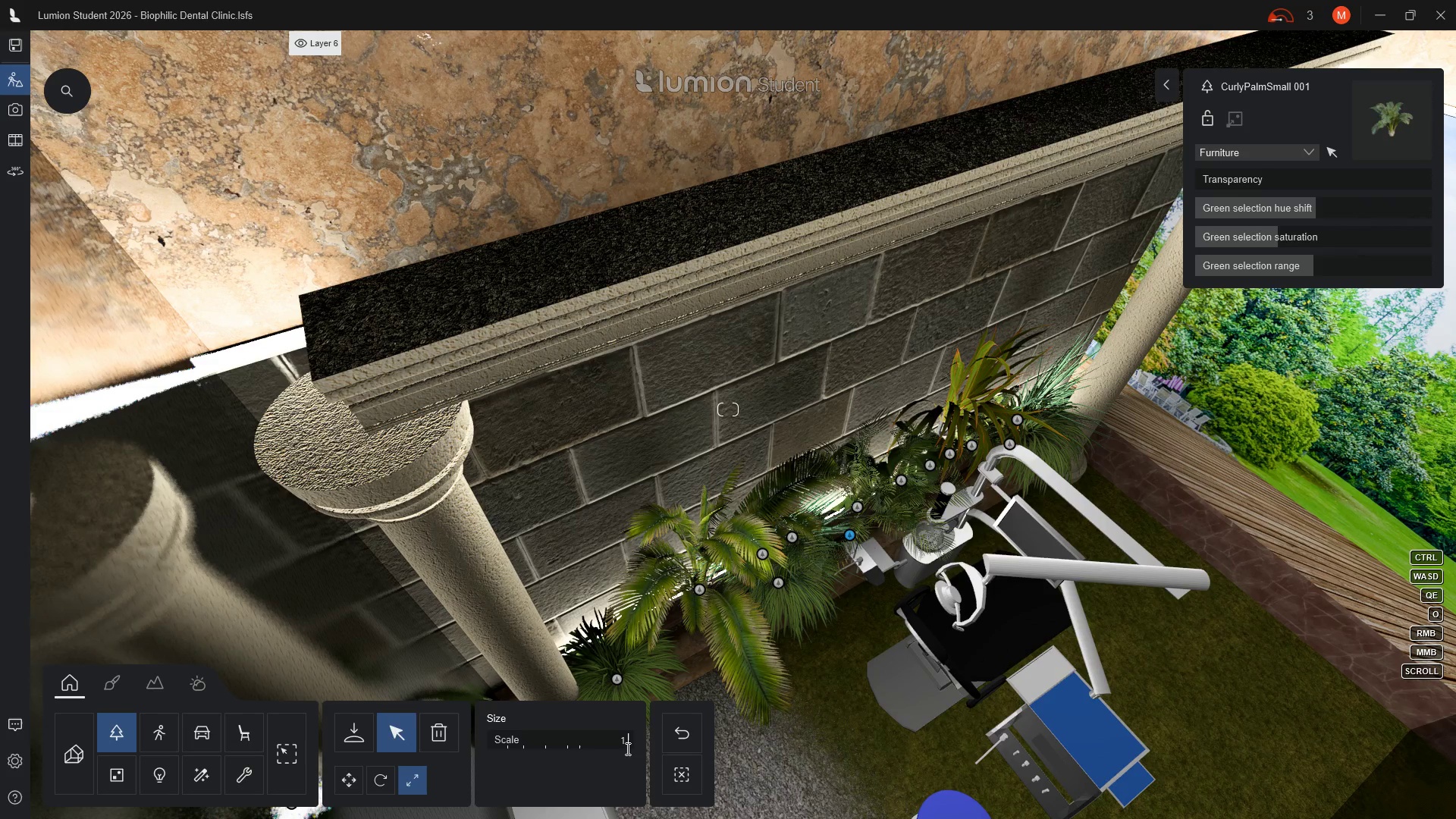 
key(3)
 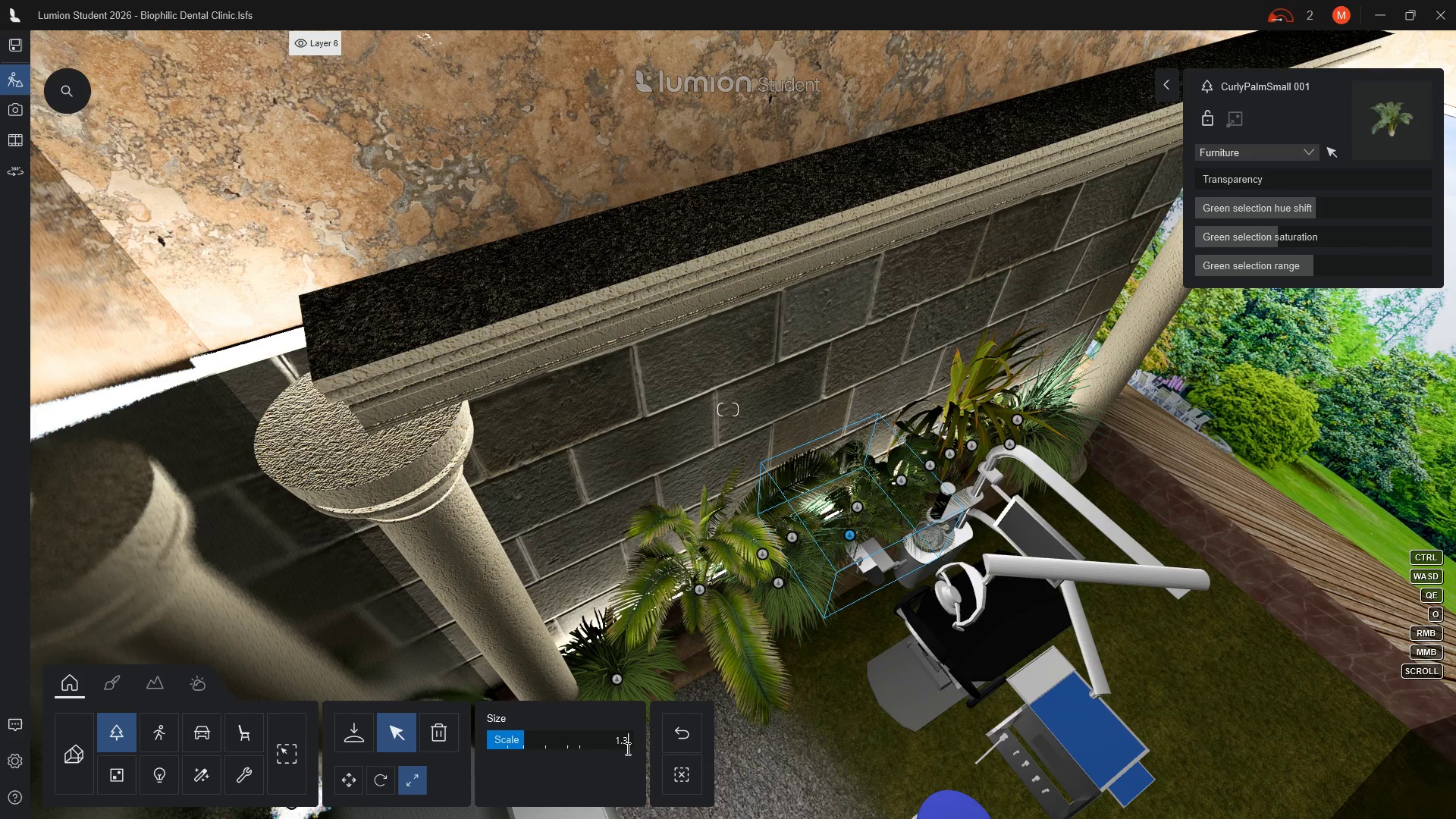 
key(Enter)
 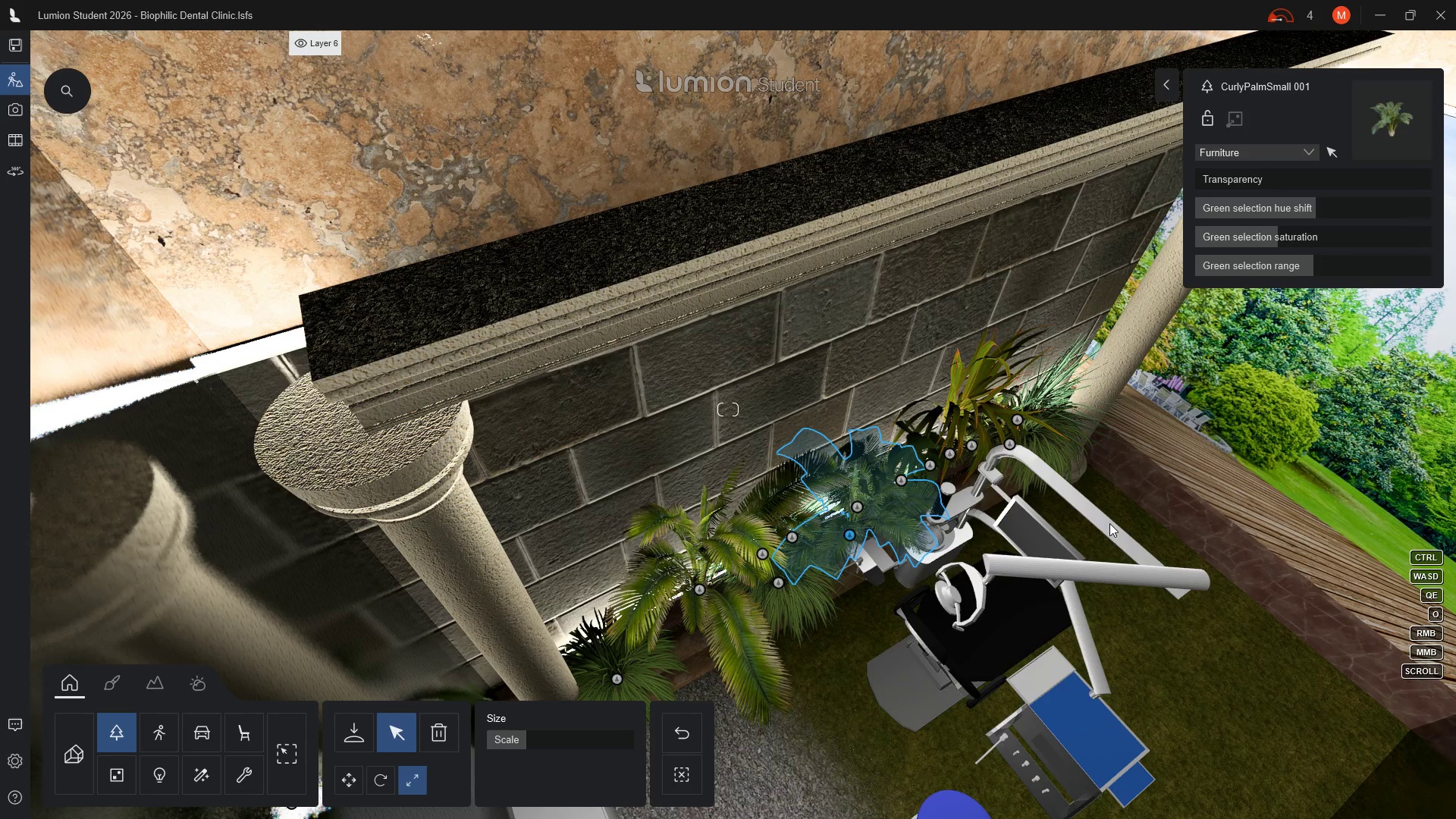 
key(Escape)
 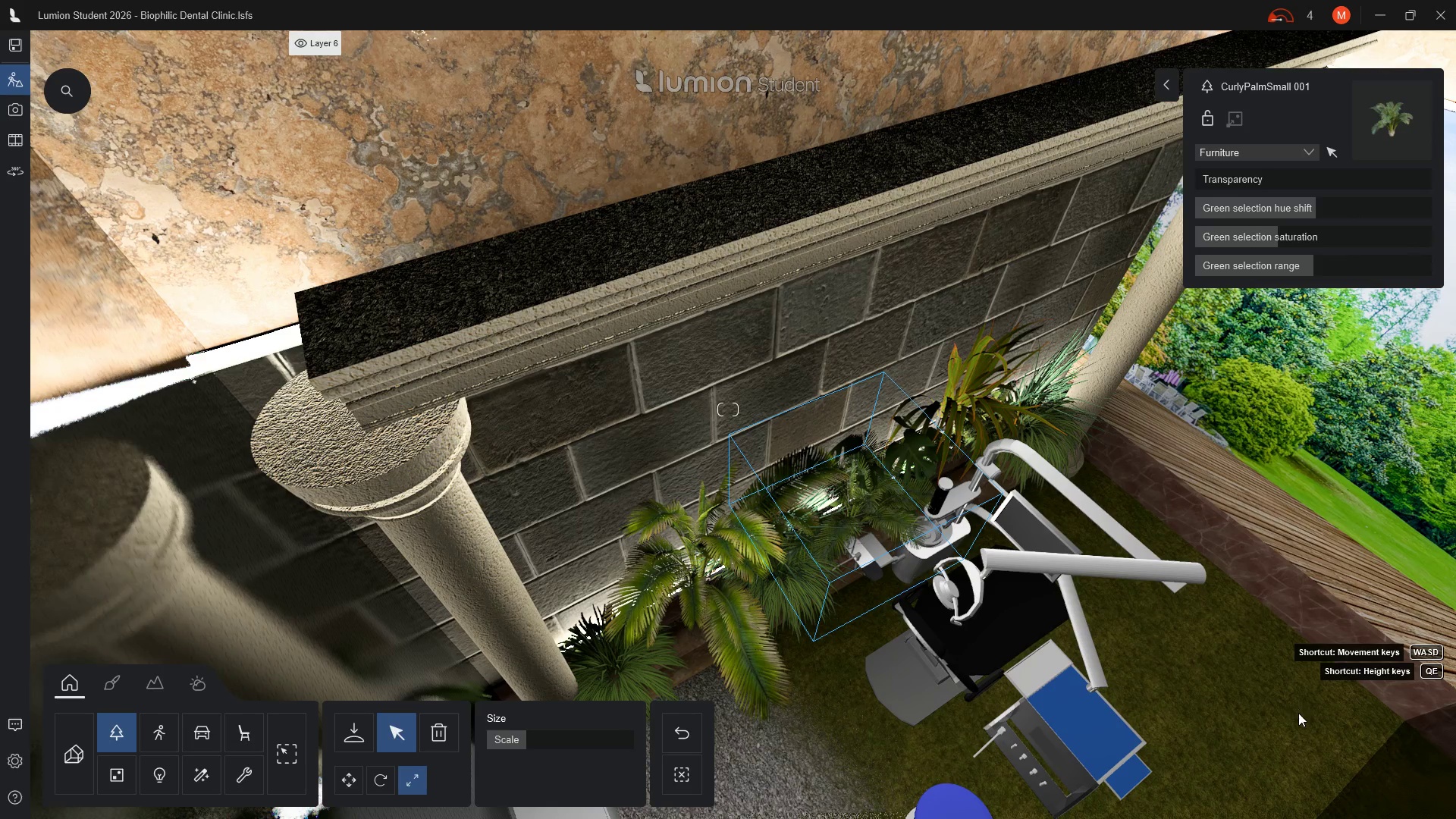 
wait(6.49)
 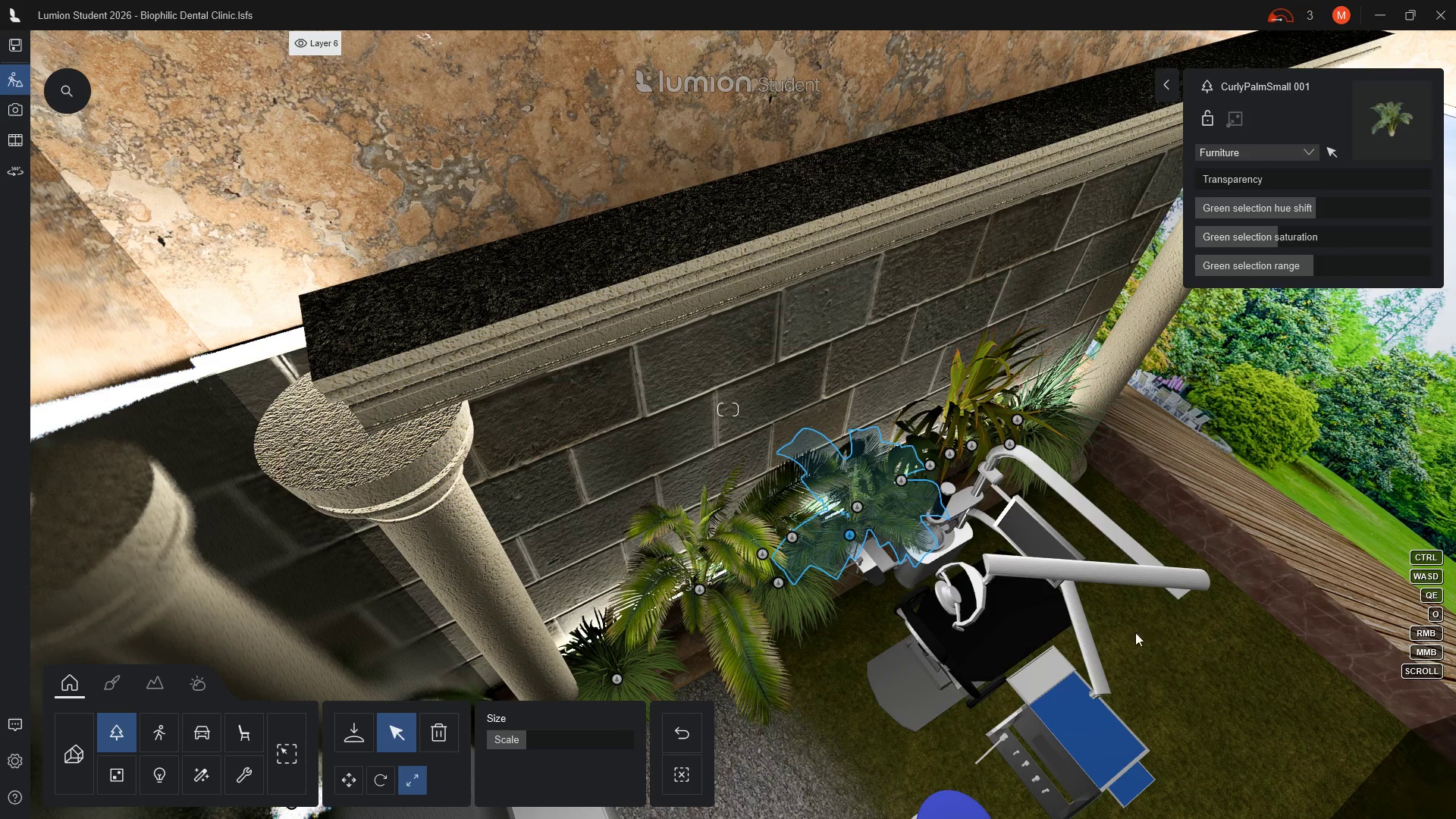 
mouse_move([1274, 657])
 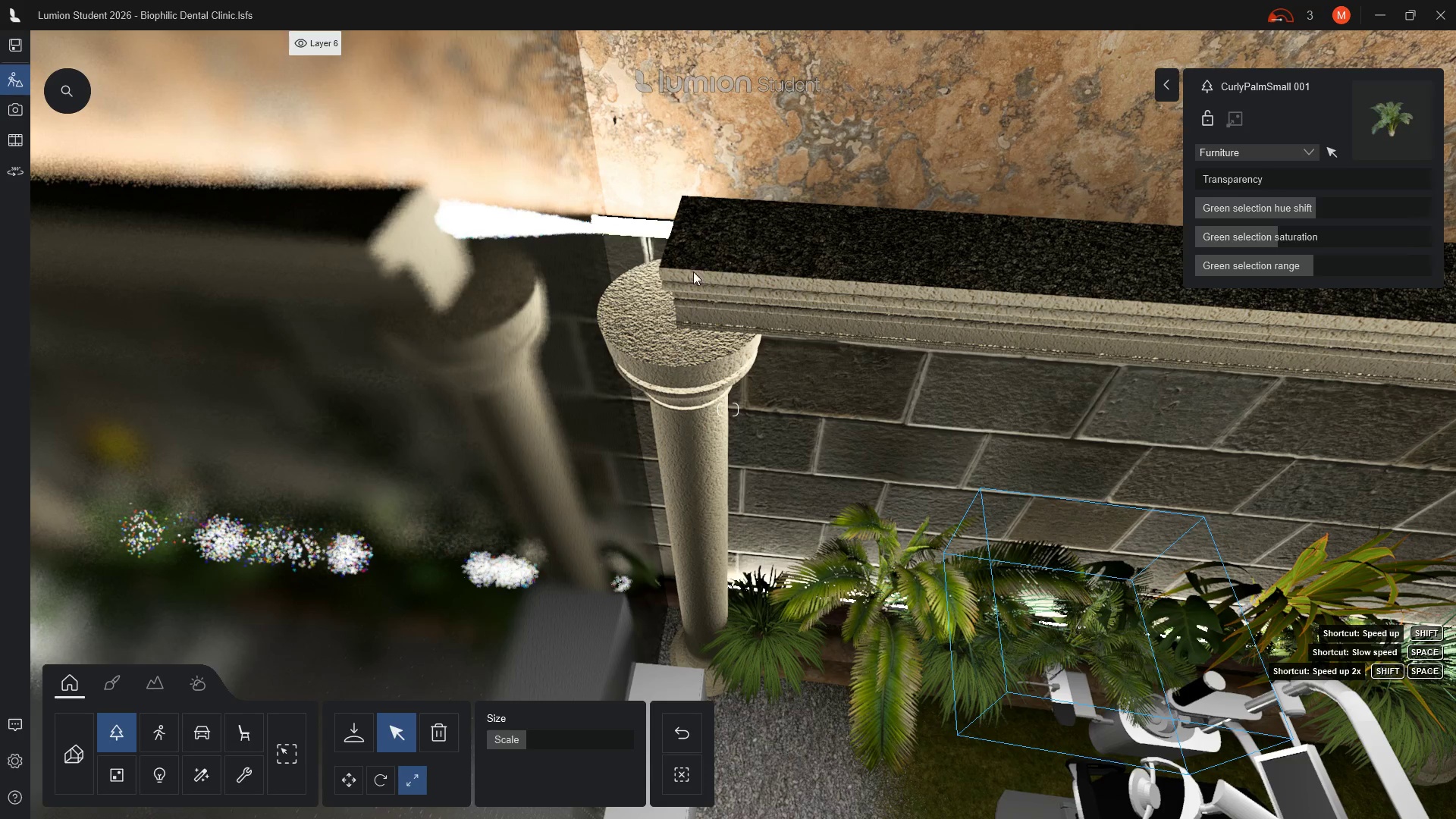 
wait(6.76)
 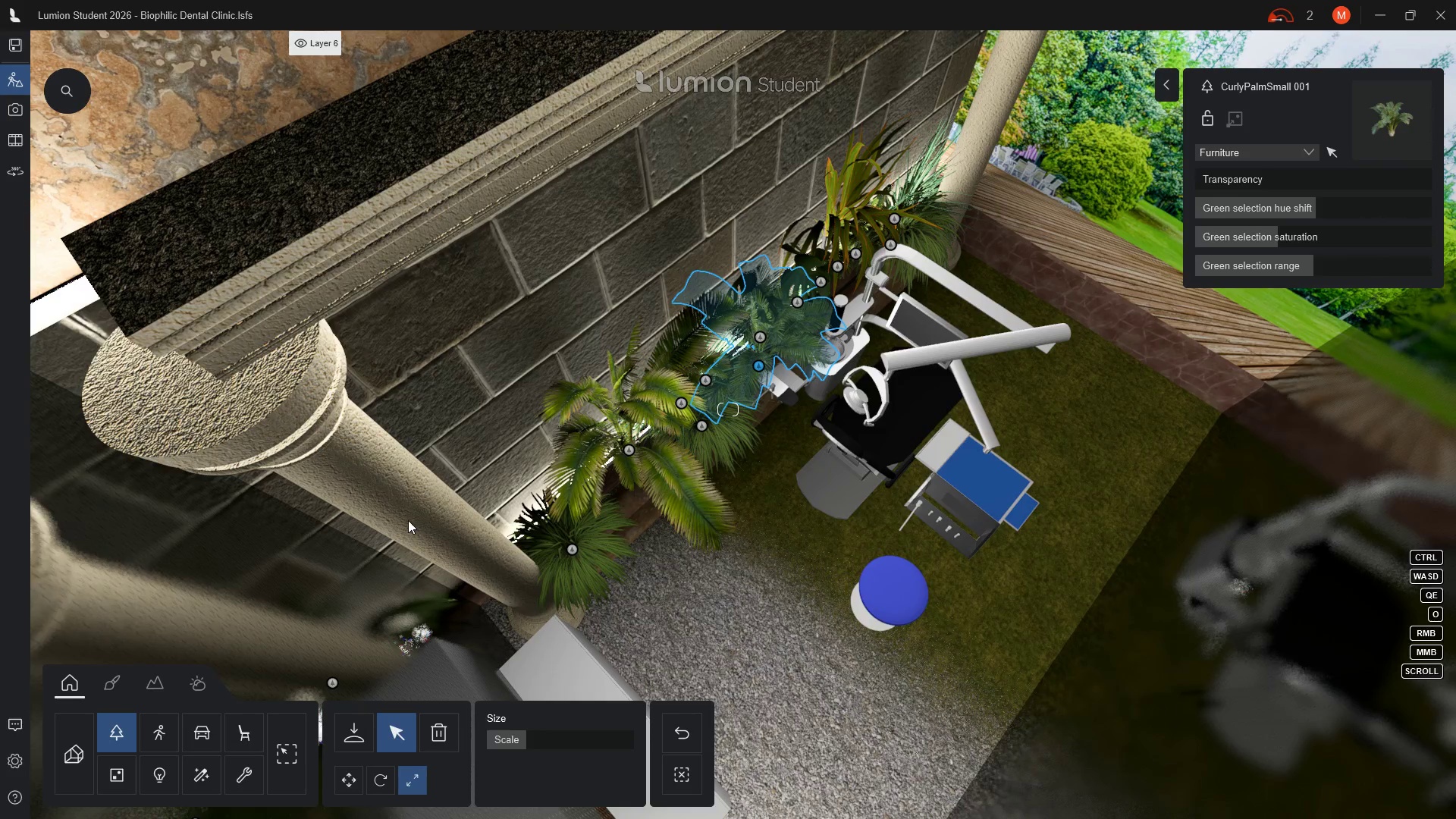 
left_click([653, 231])
 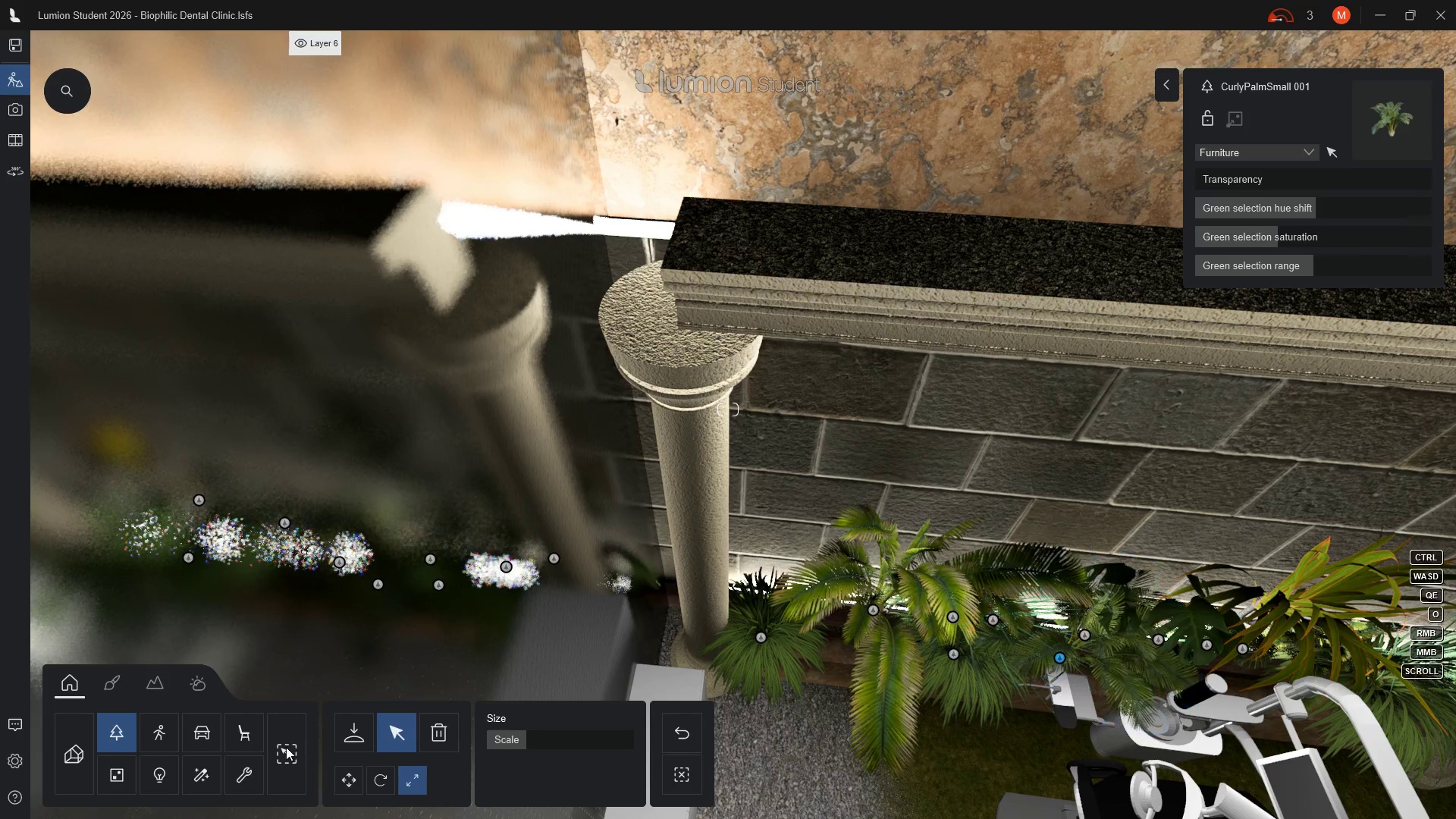 
left_click([283, 751])
 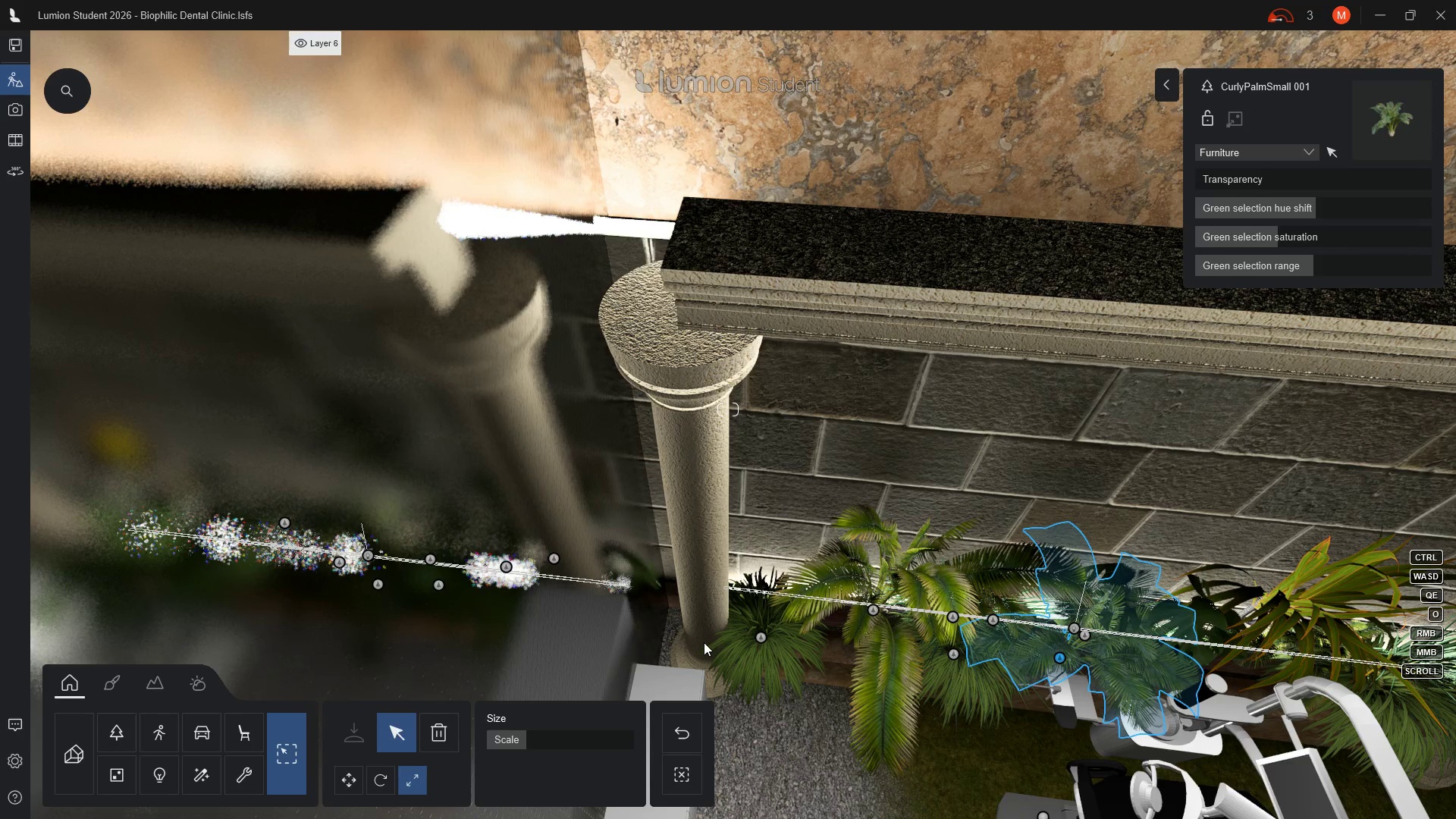 
wait(5.58)
 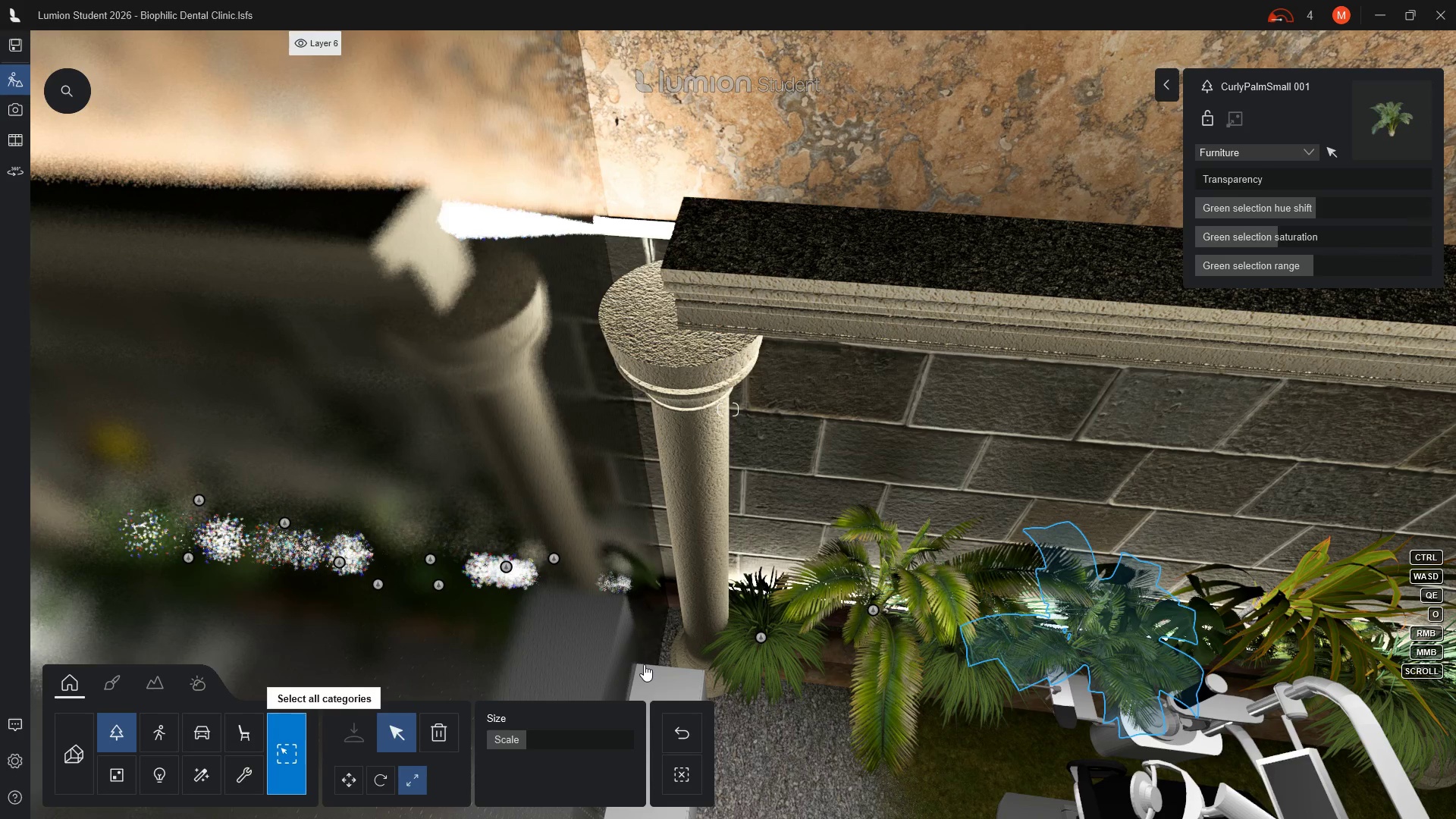 
hold_key(key=A, duration=0.89)
 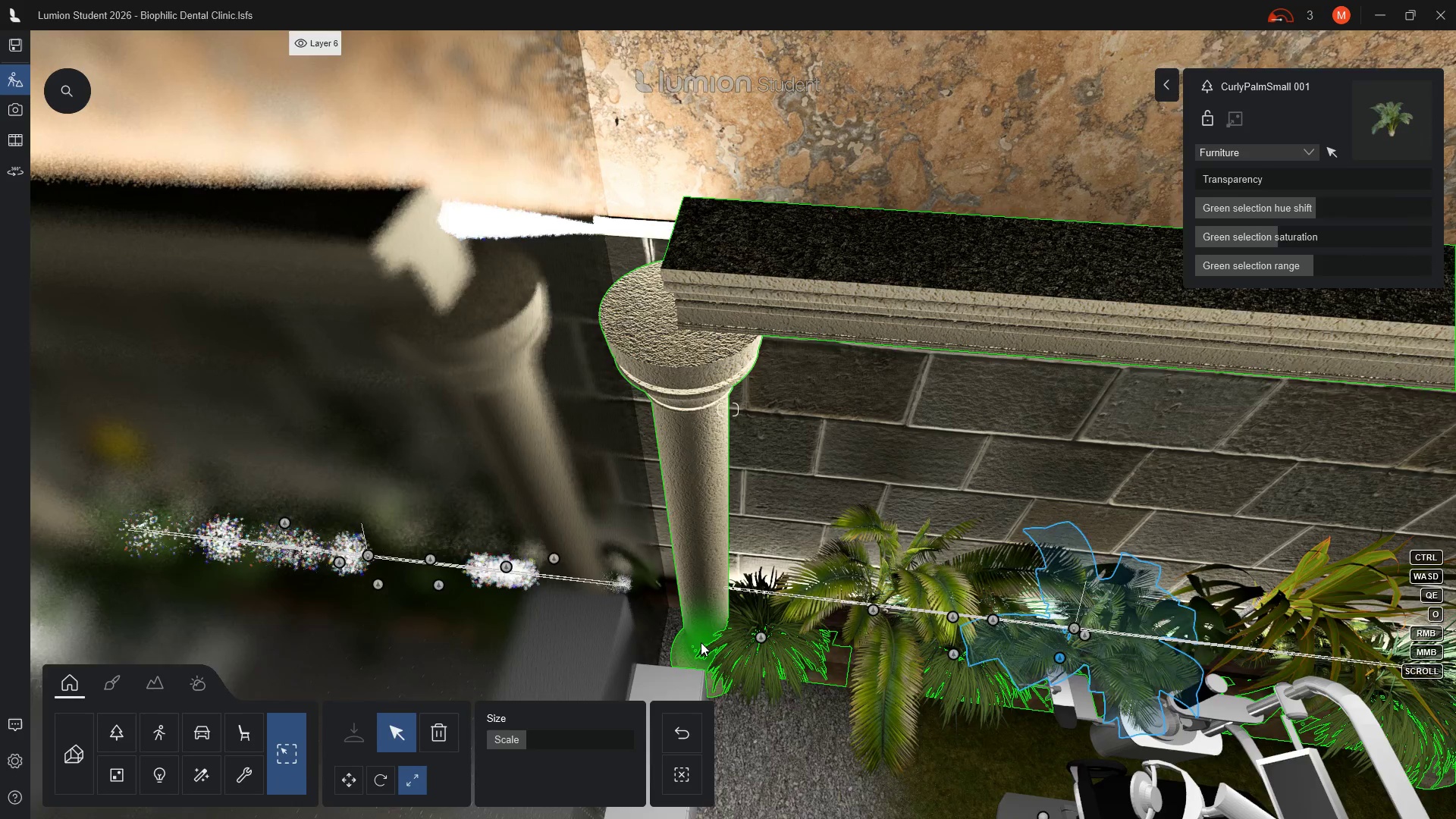 
hold_key(key=A, duration=1.08)
 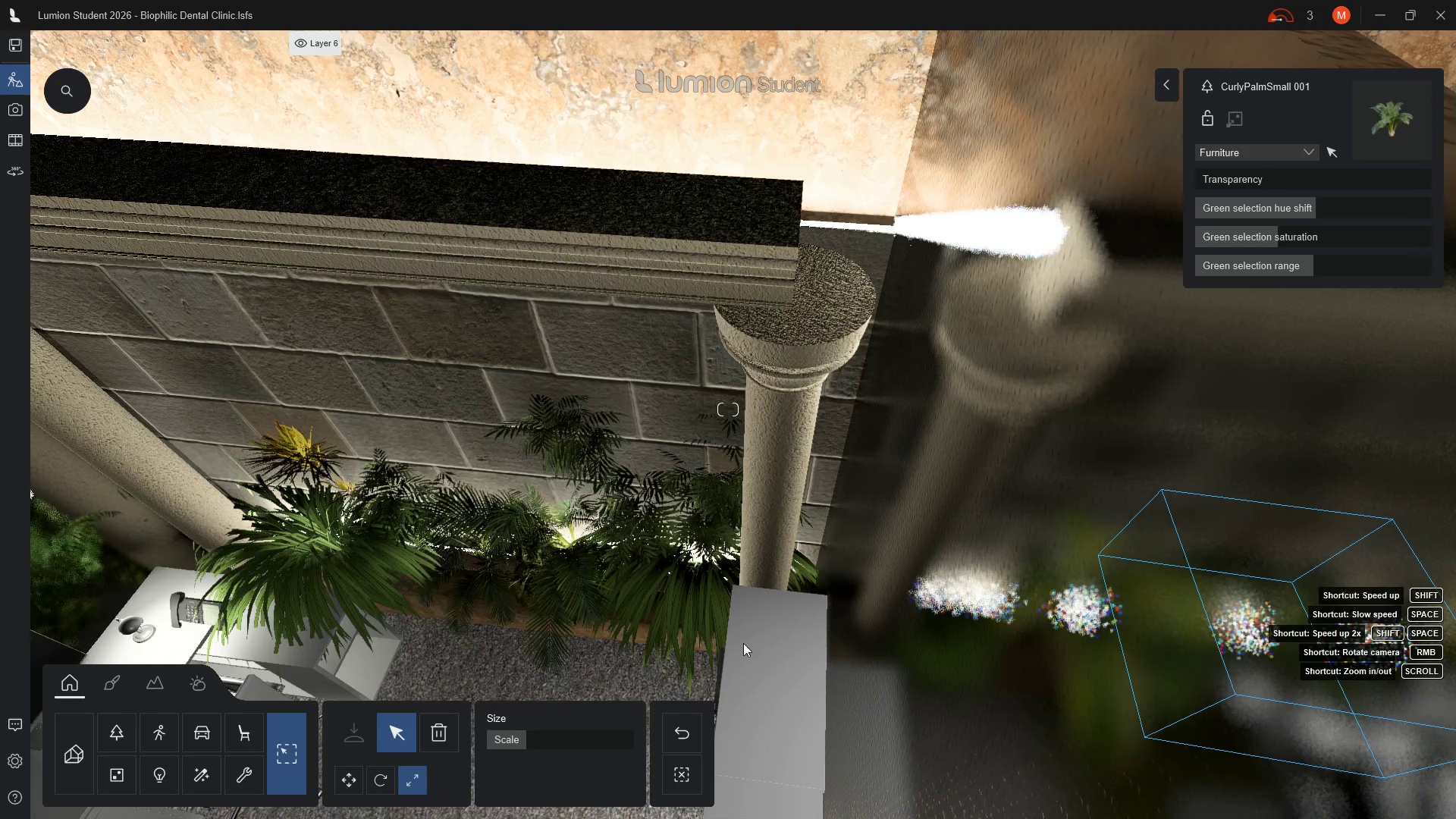 
hold_key(key=A, duration=4.81)
 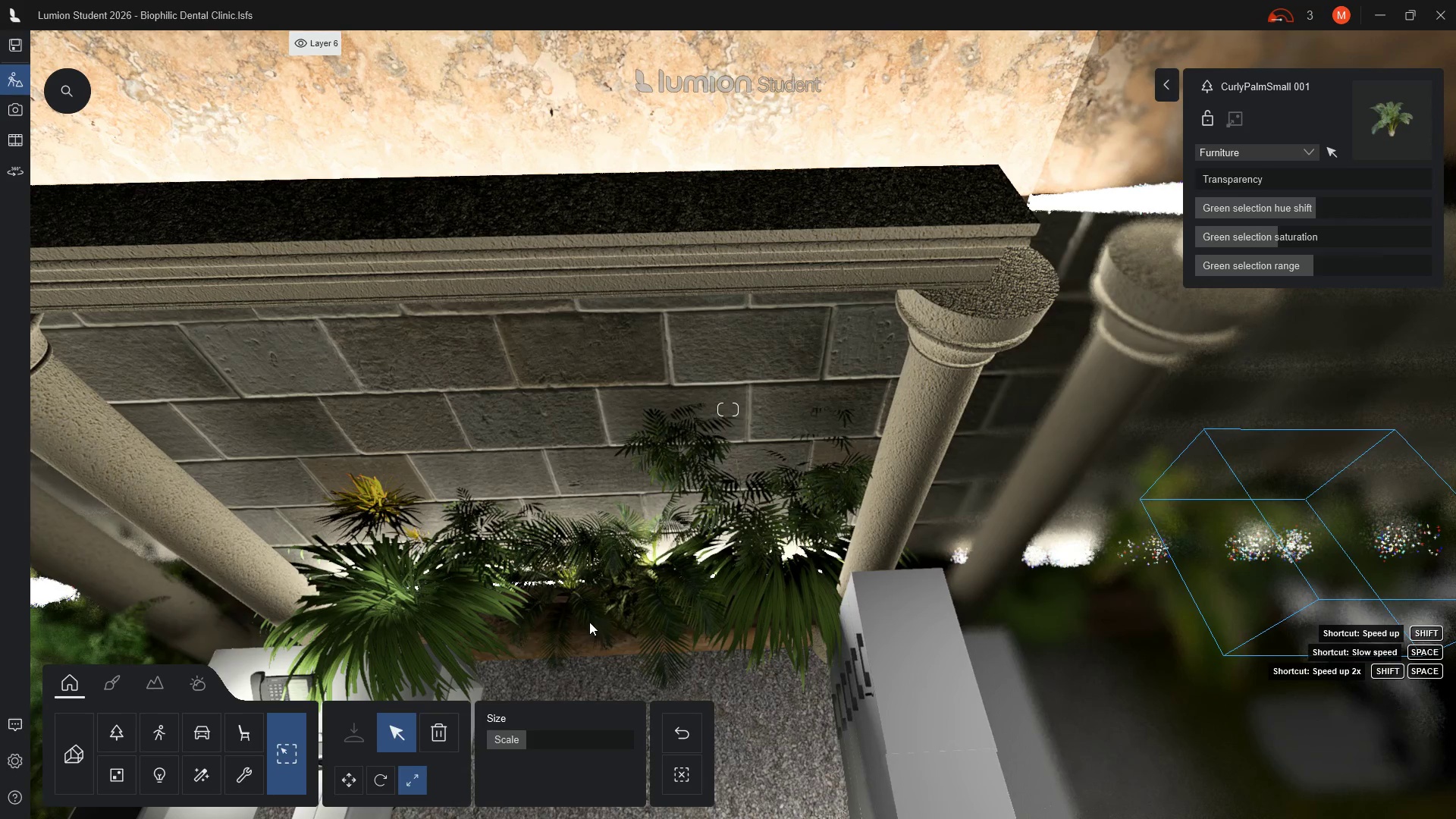 
hold_key(key=A, duration=1.12)
 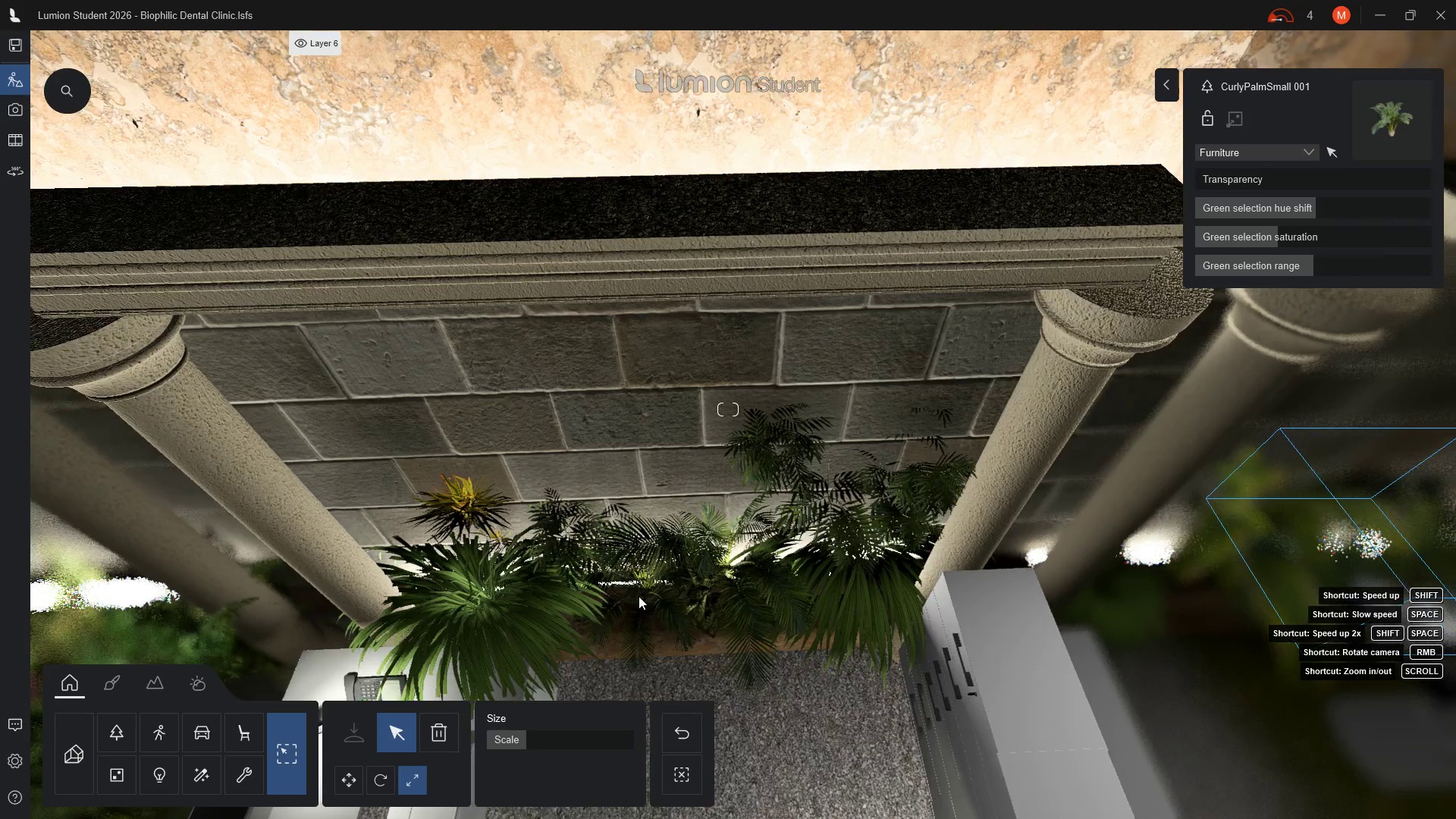 
scroll: coordinate [639, 596], scroll_direction: down, amount: 3.0
 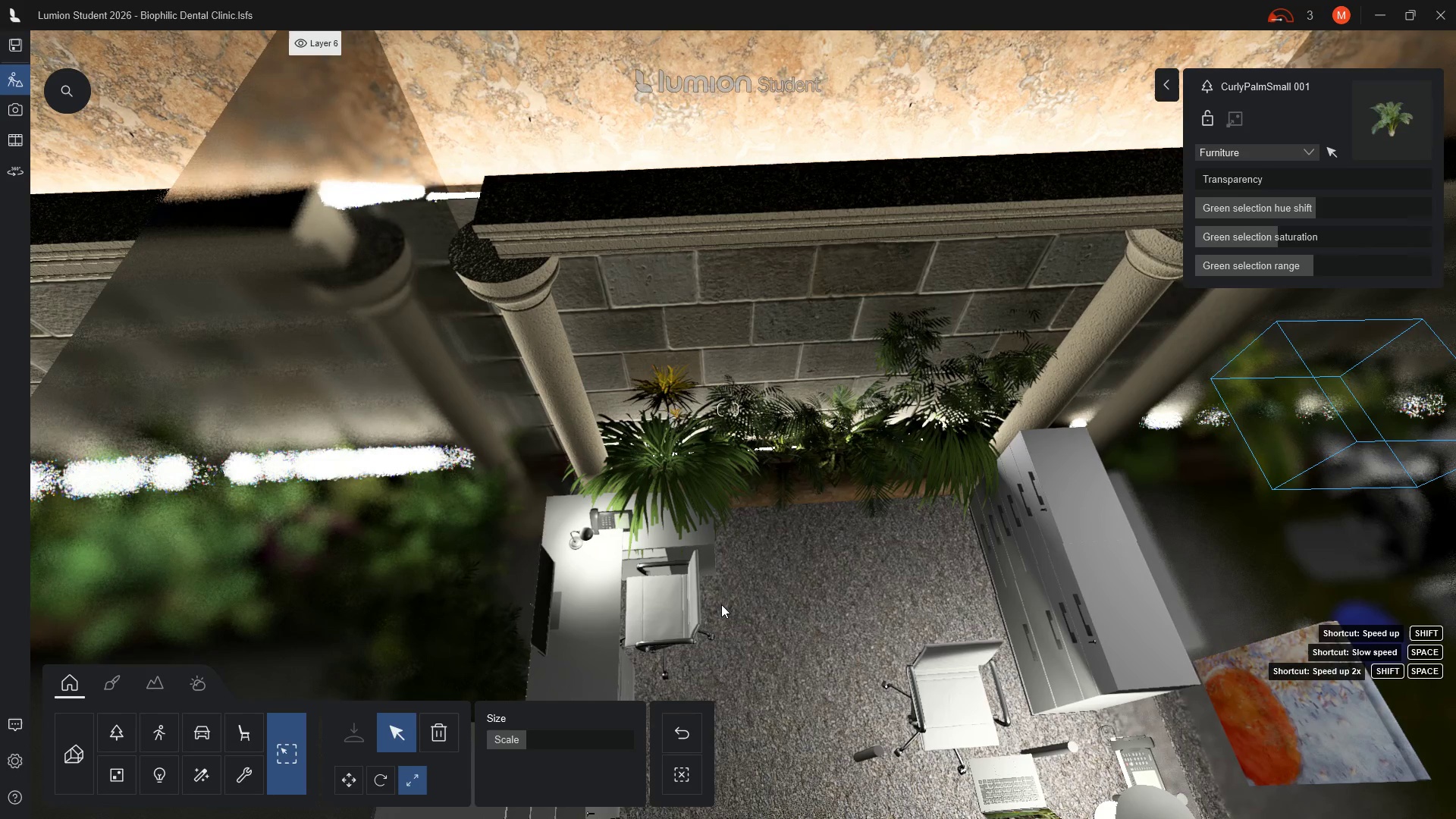 
hold_key(key=E, duration=0.59)
 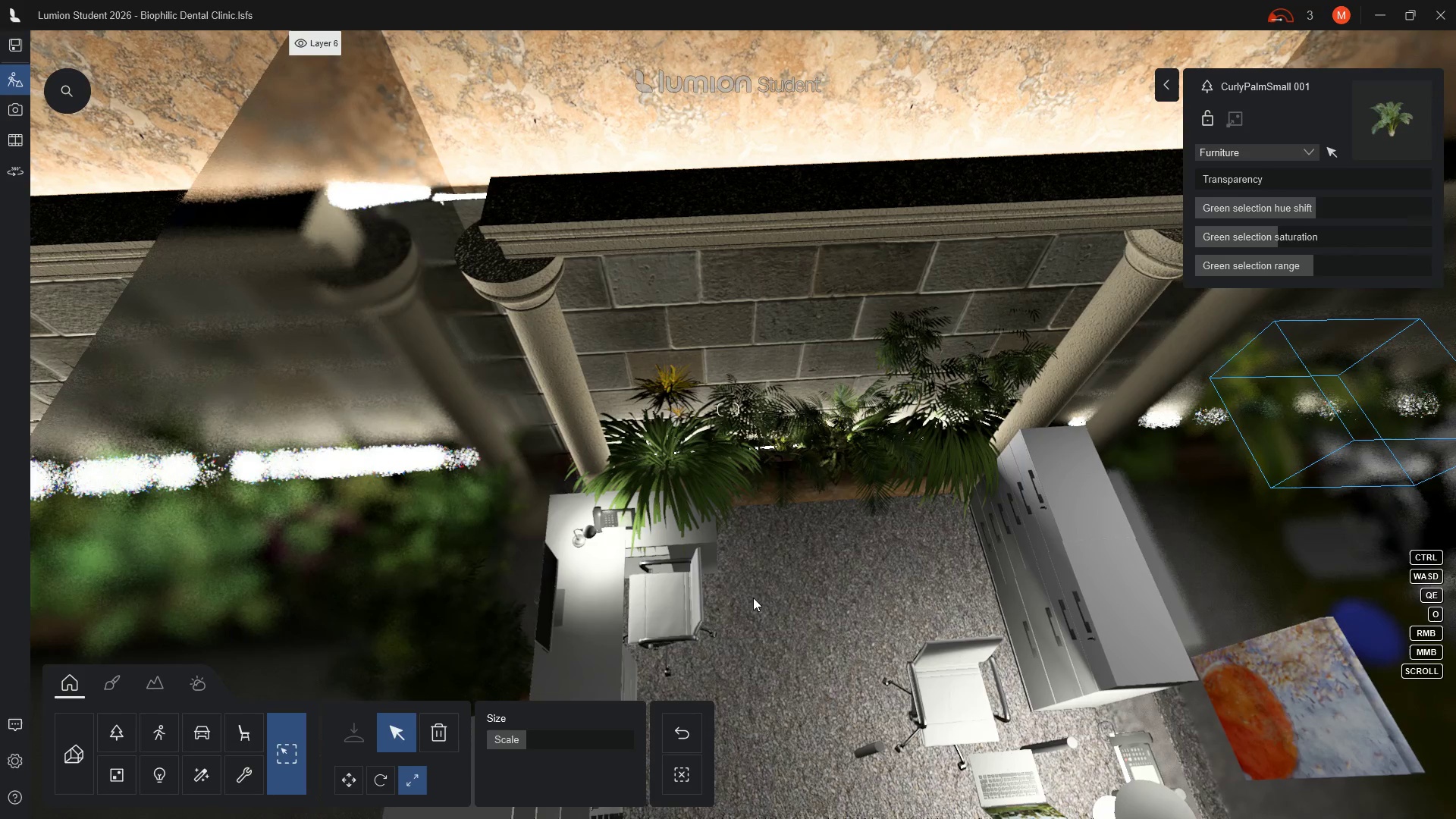 
hold_key(key=E, duration=0.78)
 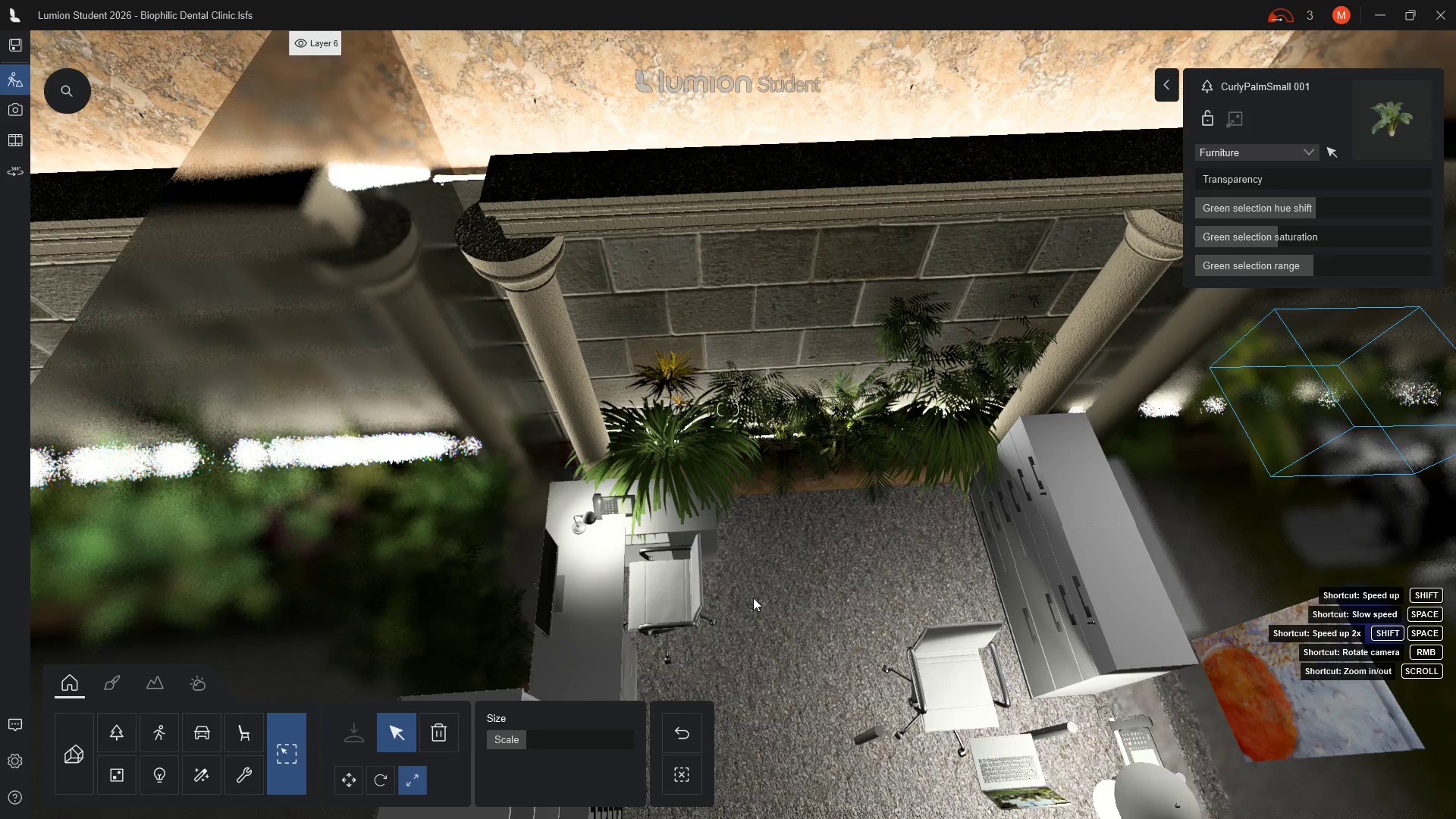 
hold_key(key=E, duration=0.47)
 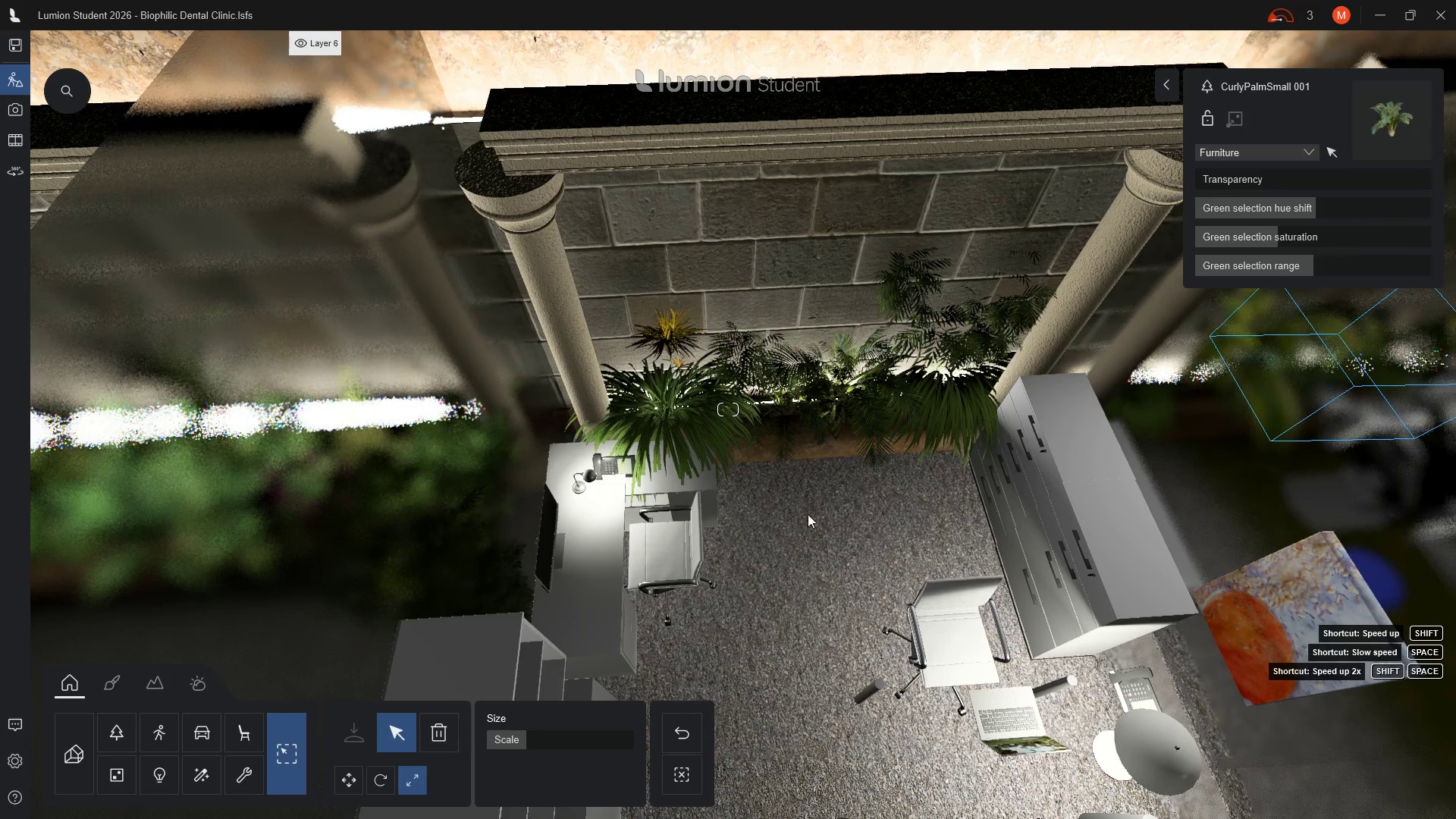 
key(E)
 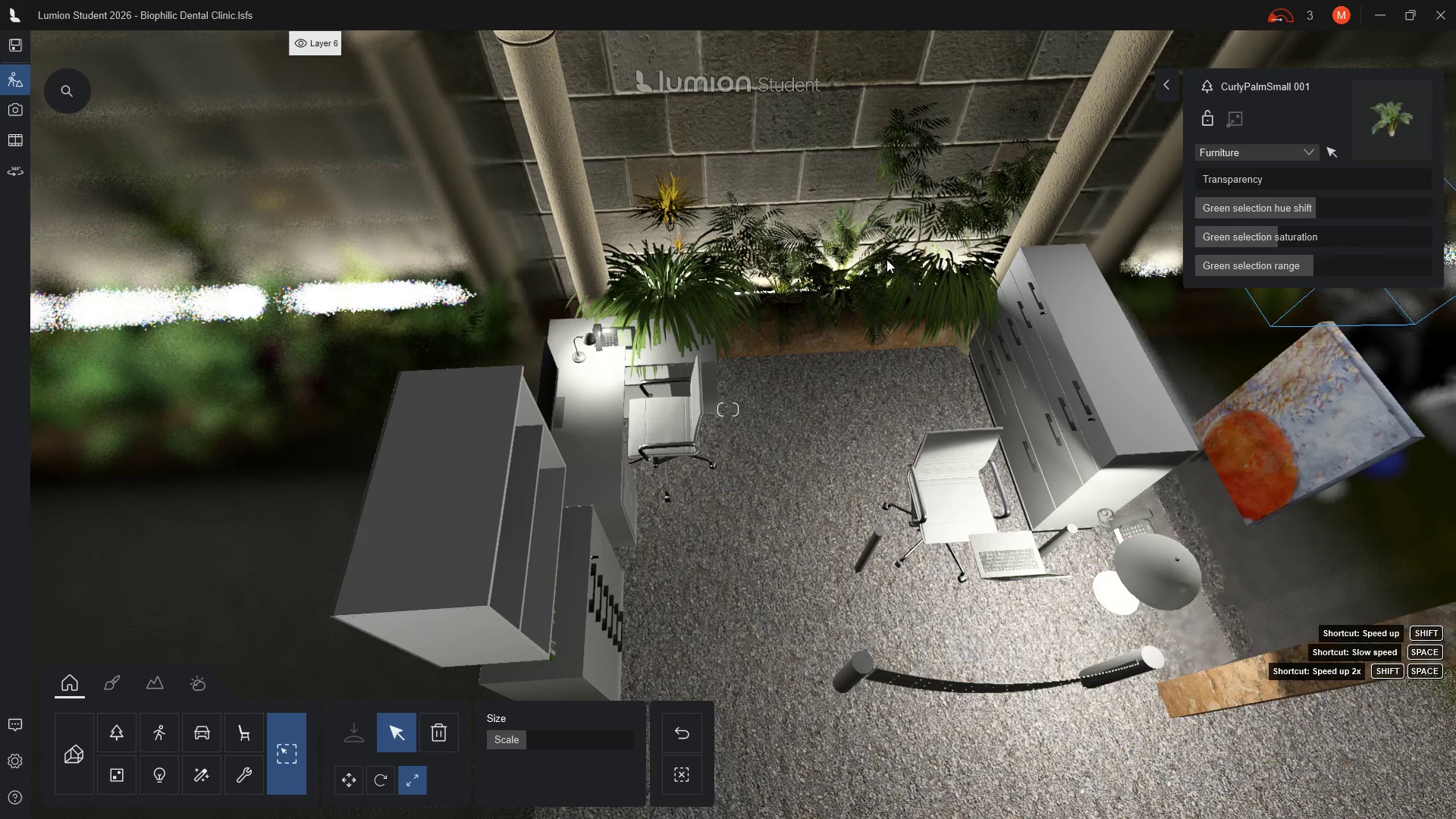 
left_click([972, 273])
 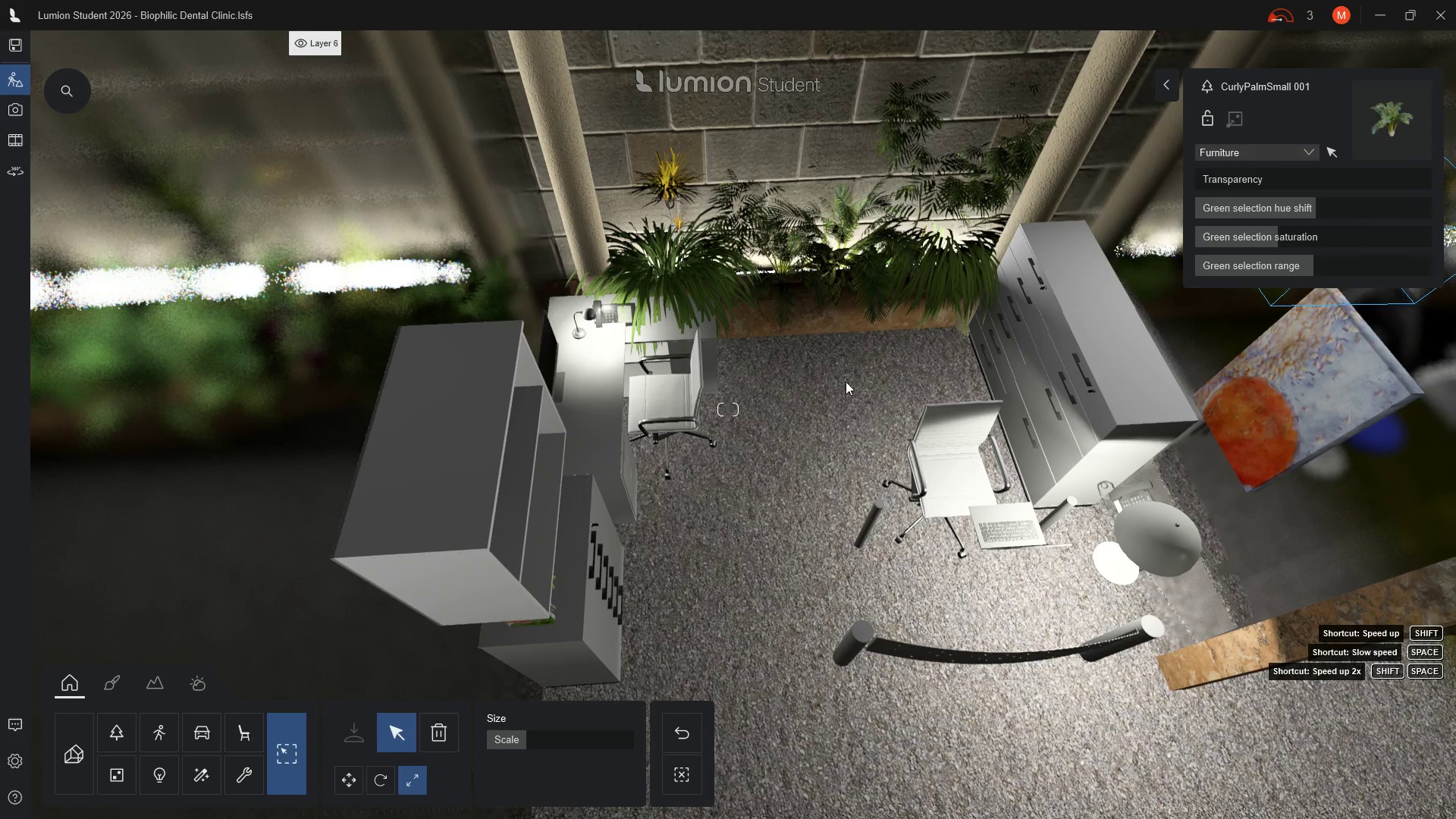 
mouse_move([965, 253])
 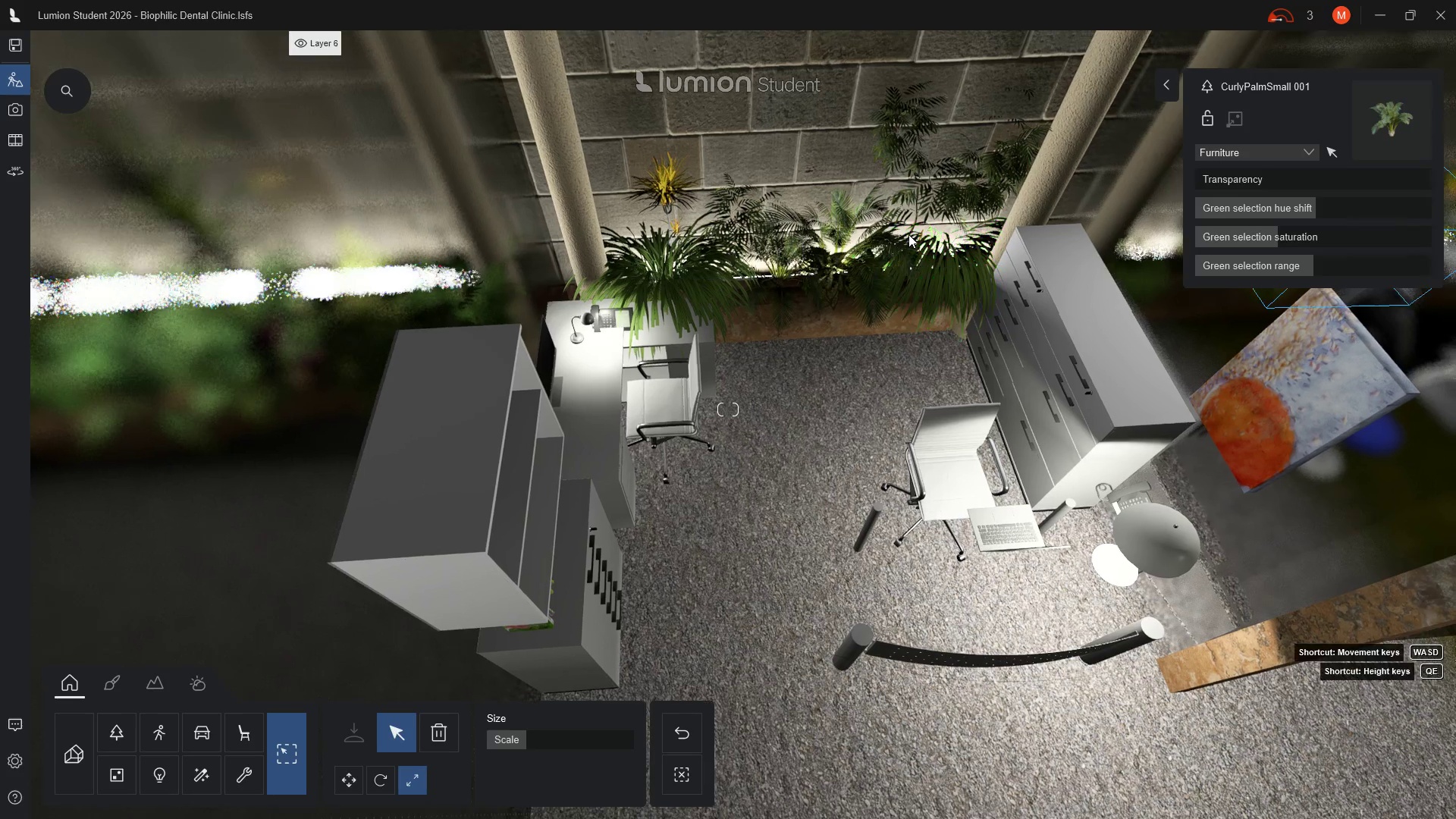 
scroll: coordinate [951, 258], scroll_direction: up, amount: 13.0
 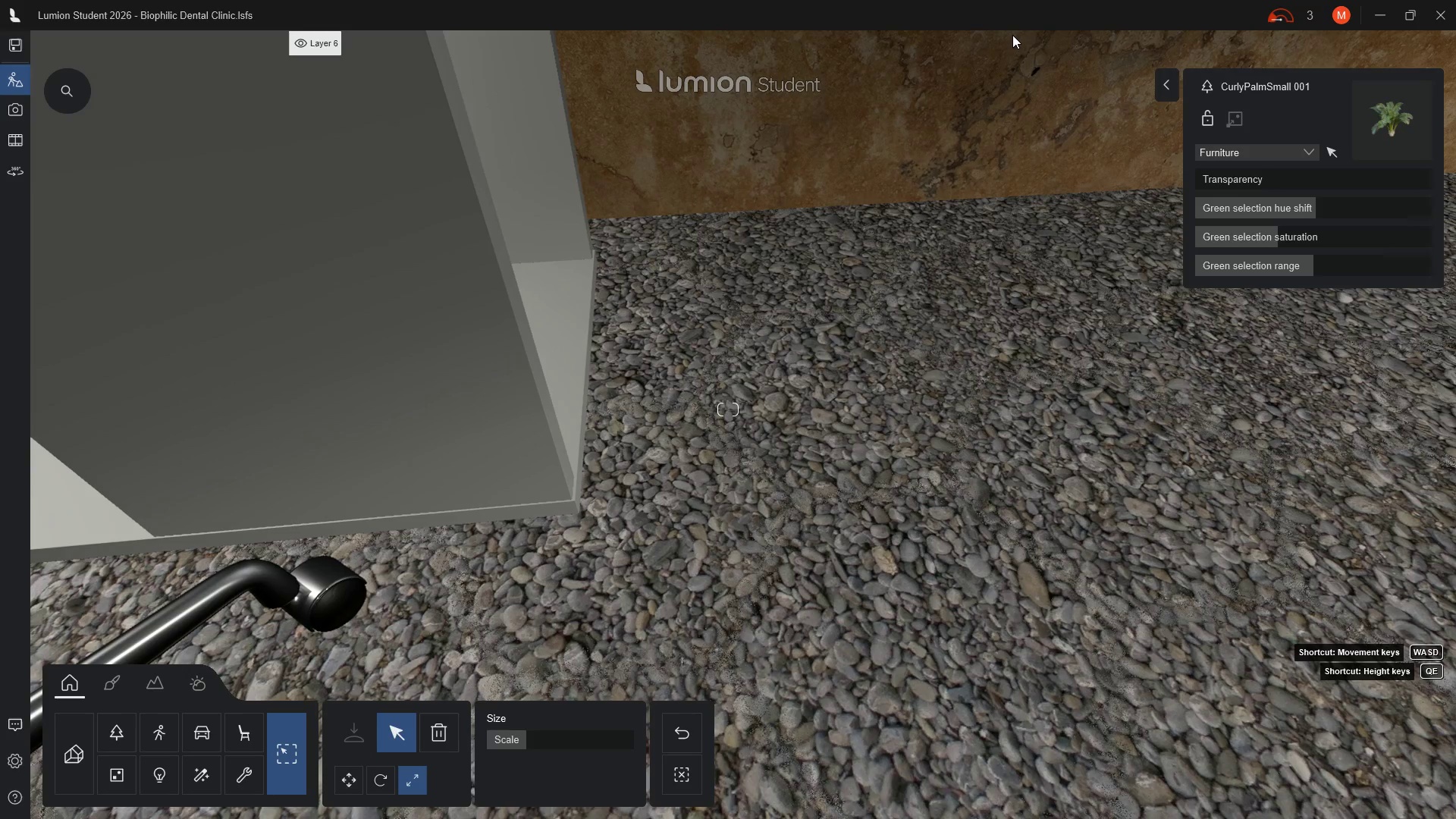 
hold_key(key=1, duration=1.01)
 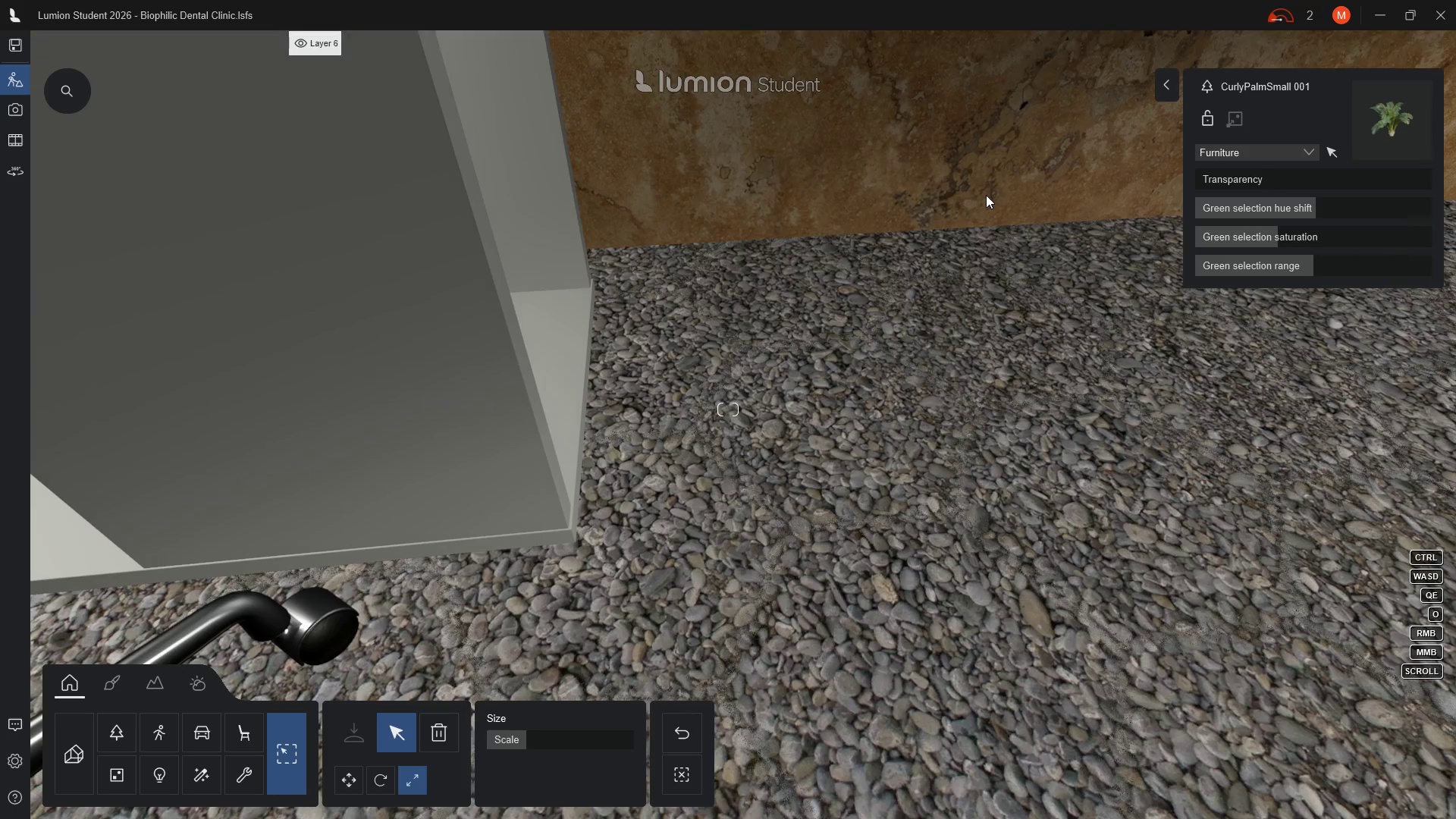 
hold_key(key=Q, duration=0.72)
 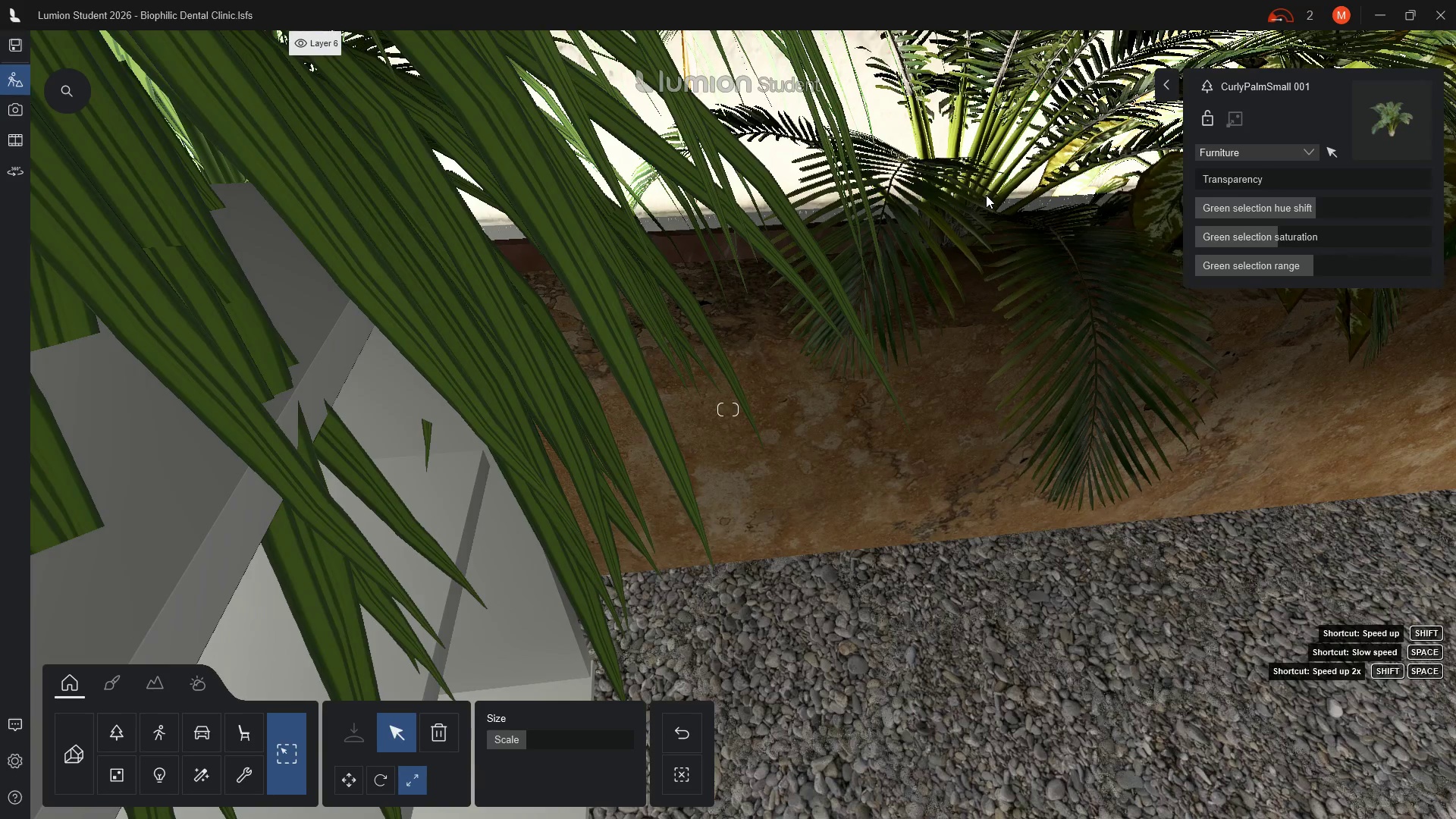 
scroll: coordinate [983, 198], scroll_direction: down, amount: 4.0
 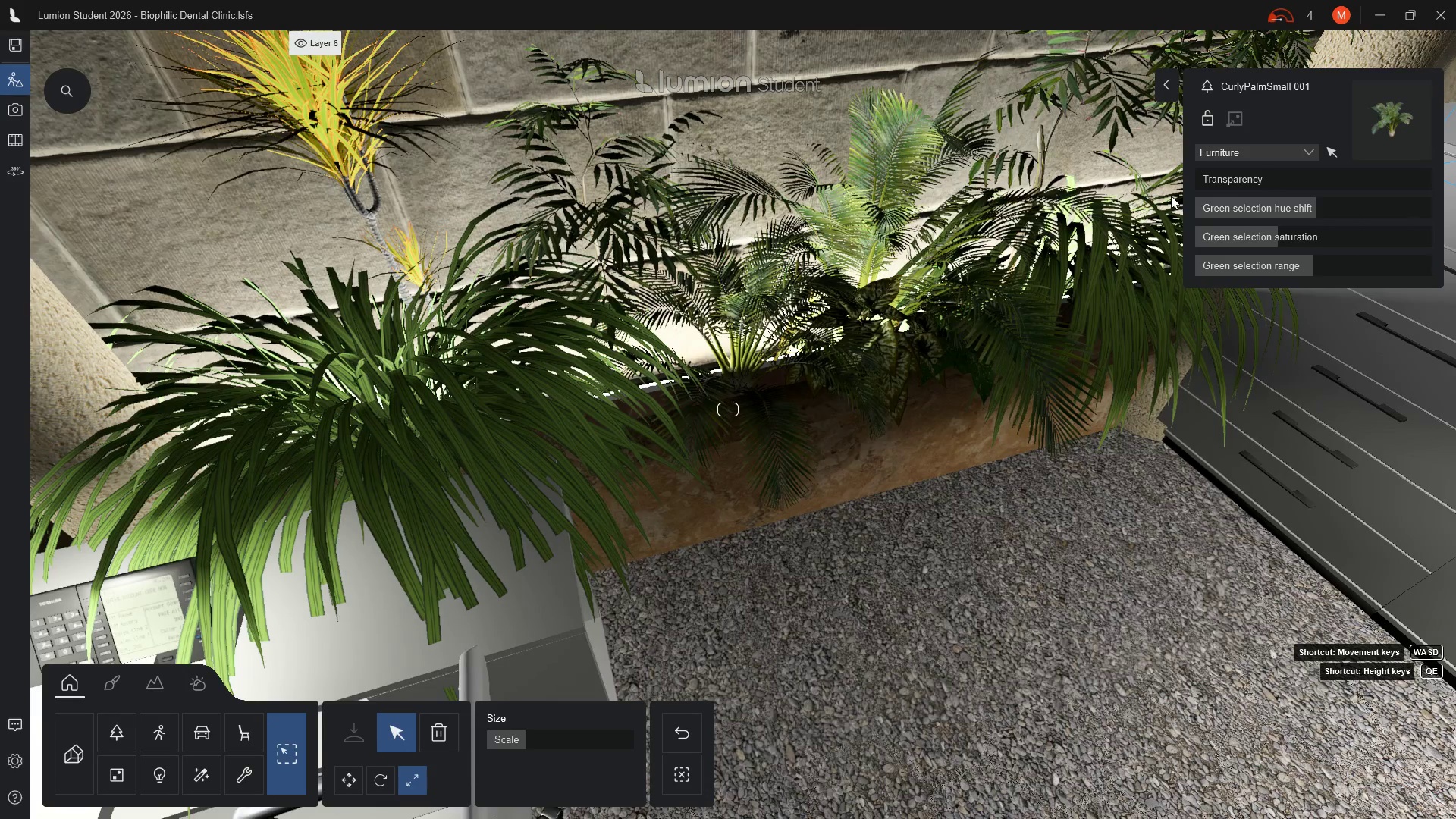 
key(Q)
 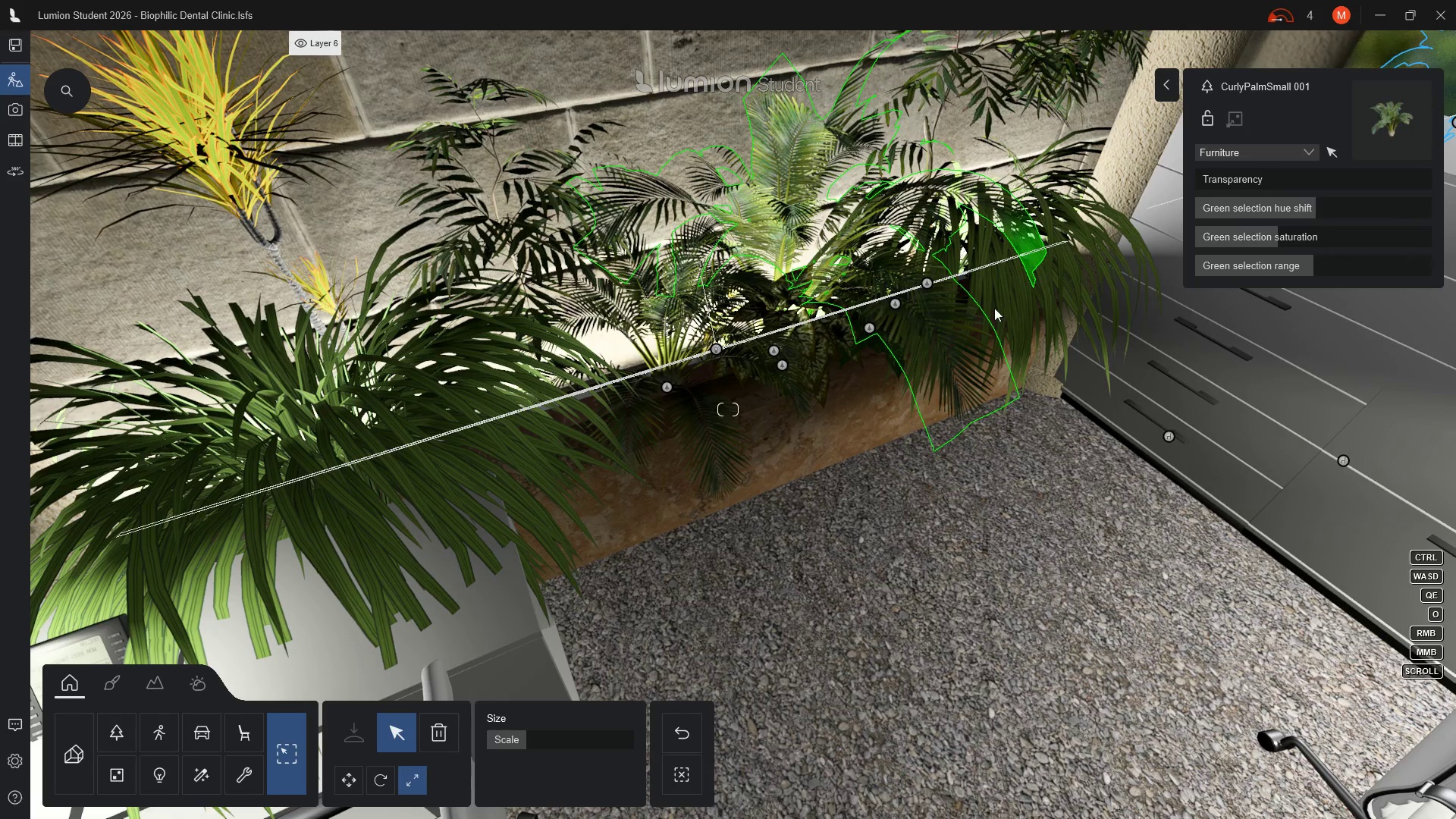 
left_click([1011, 315])
 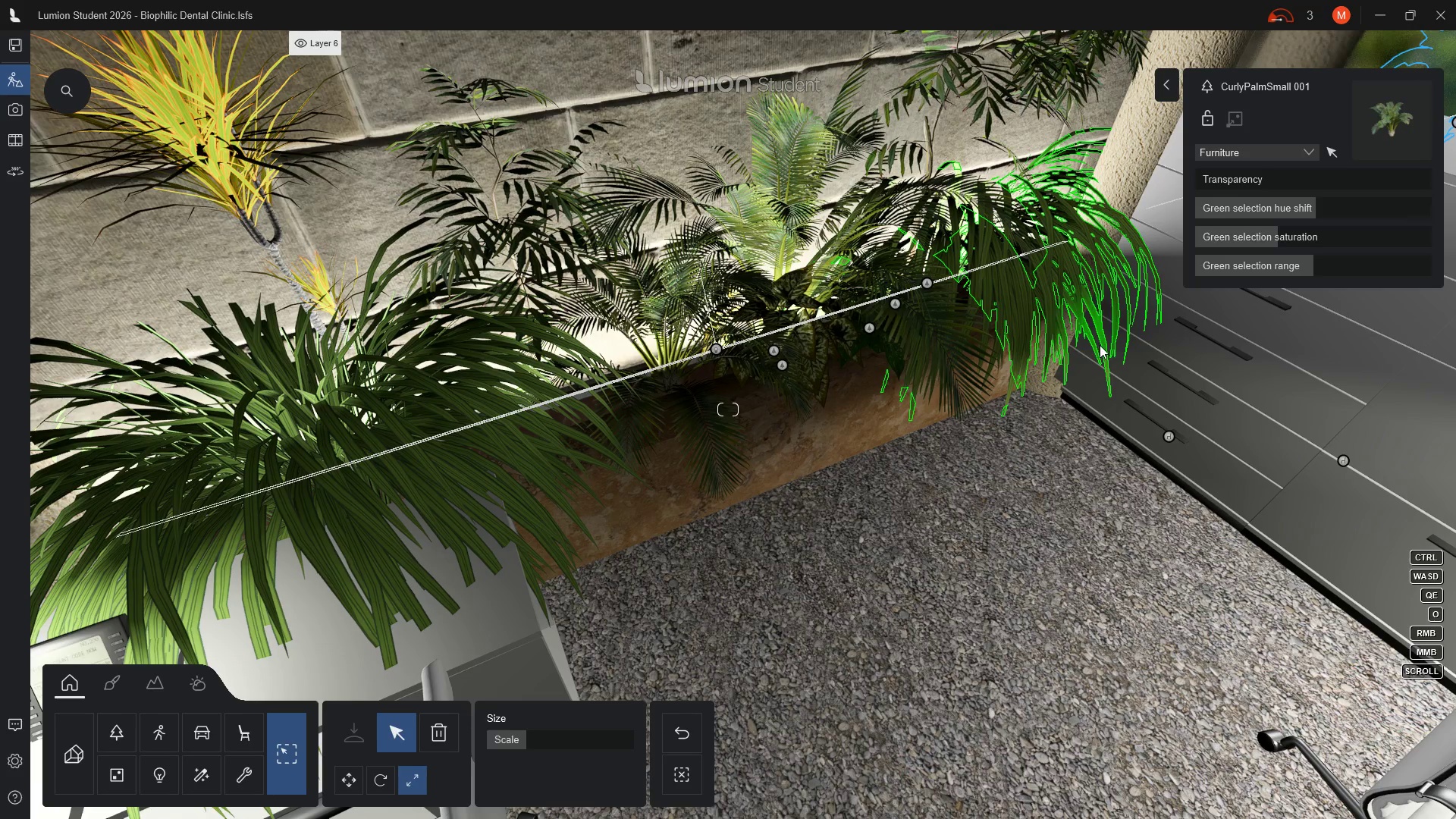 
wait(6.08)
 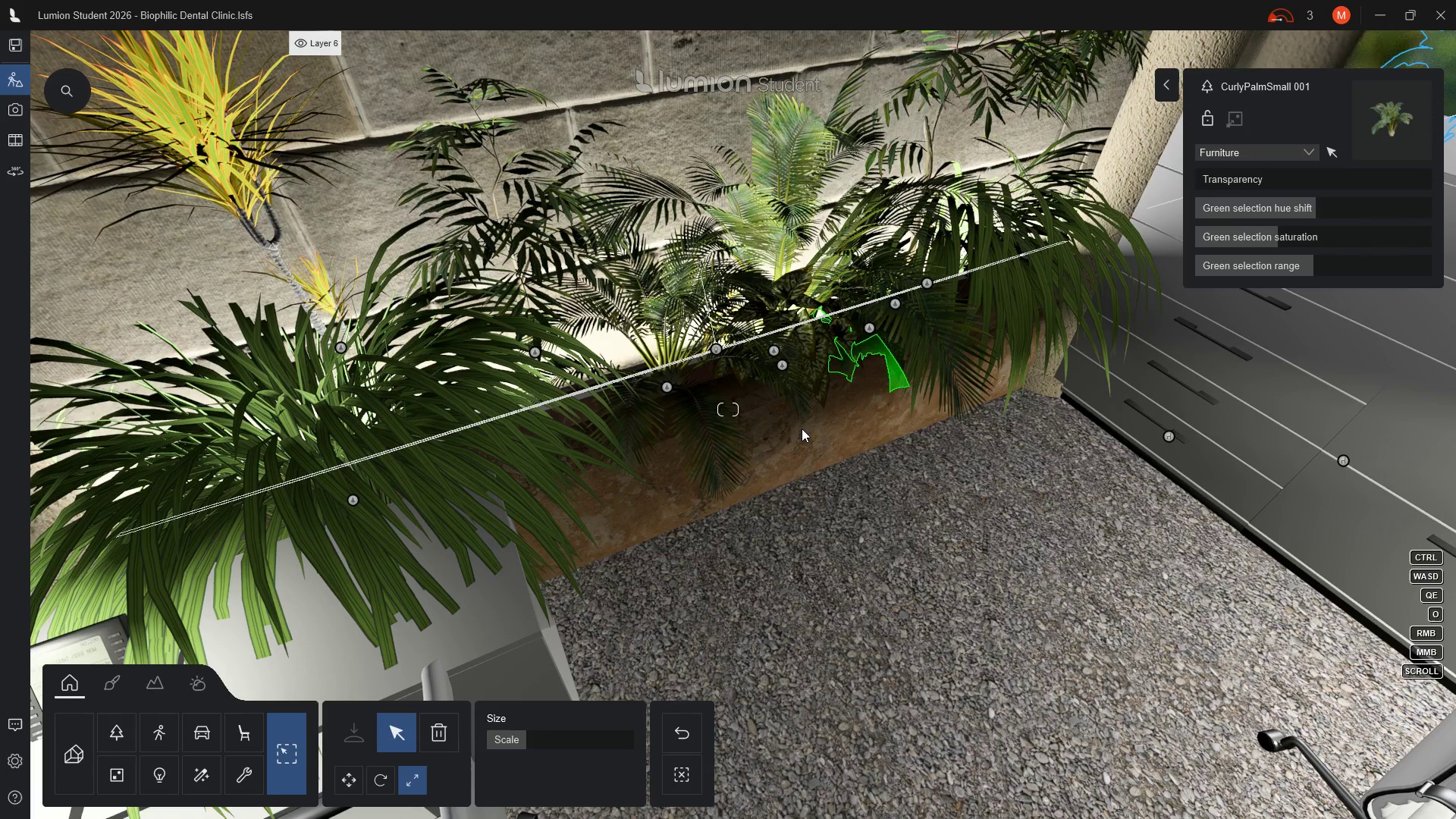 
left_click([1066, 291])
 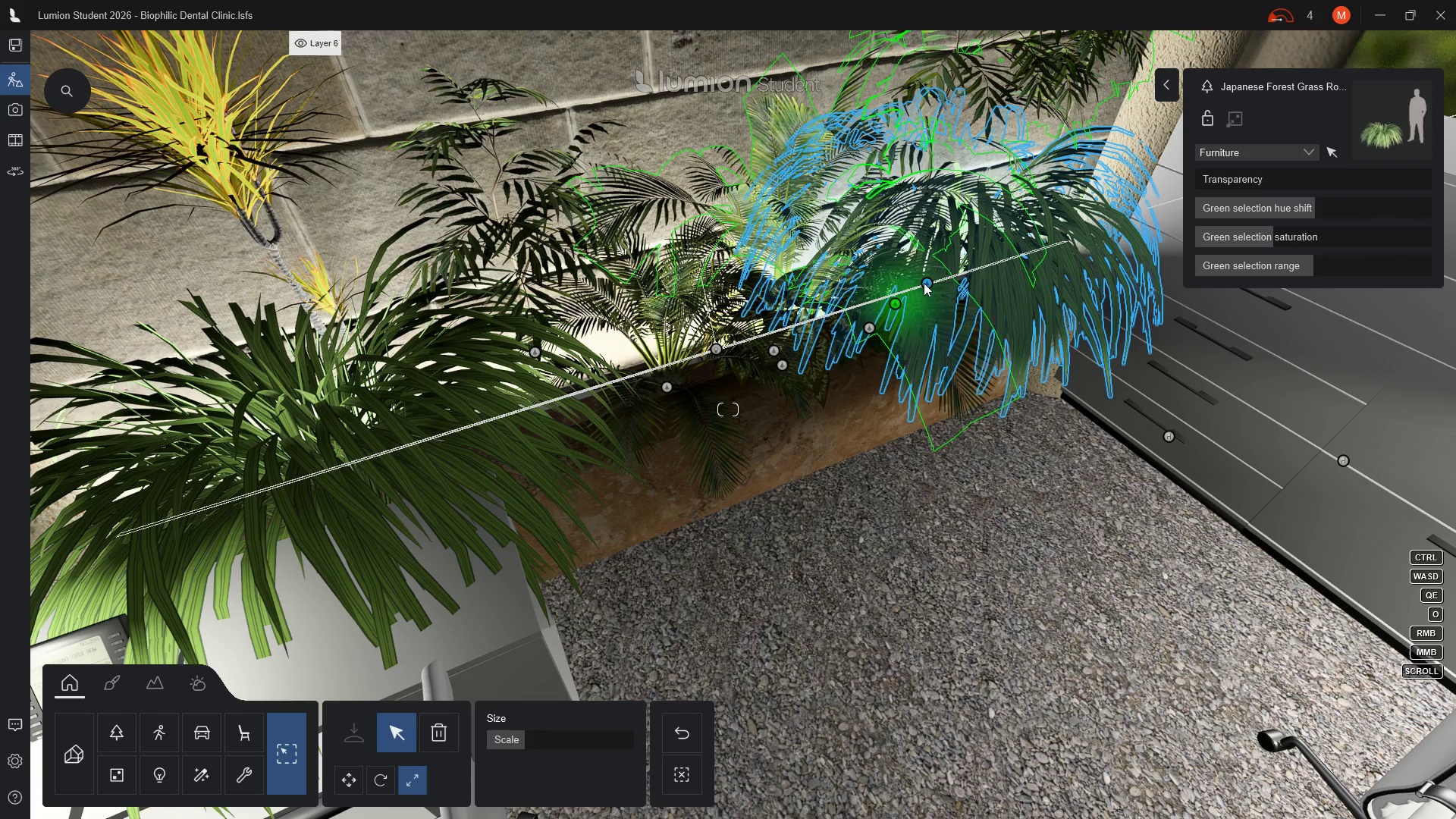 
left_click([926, 283])
 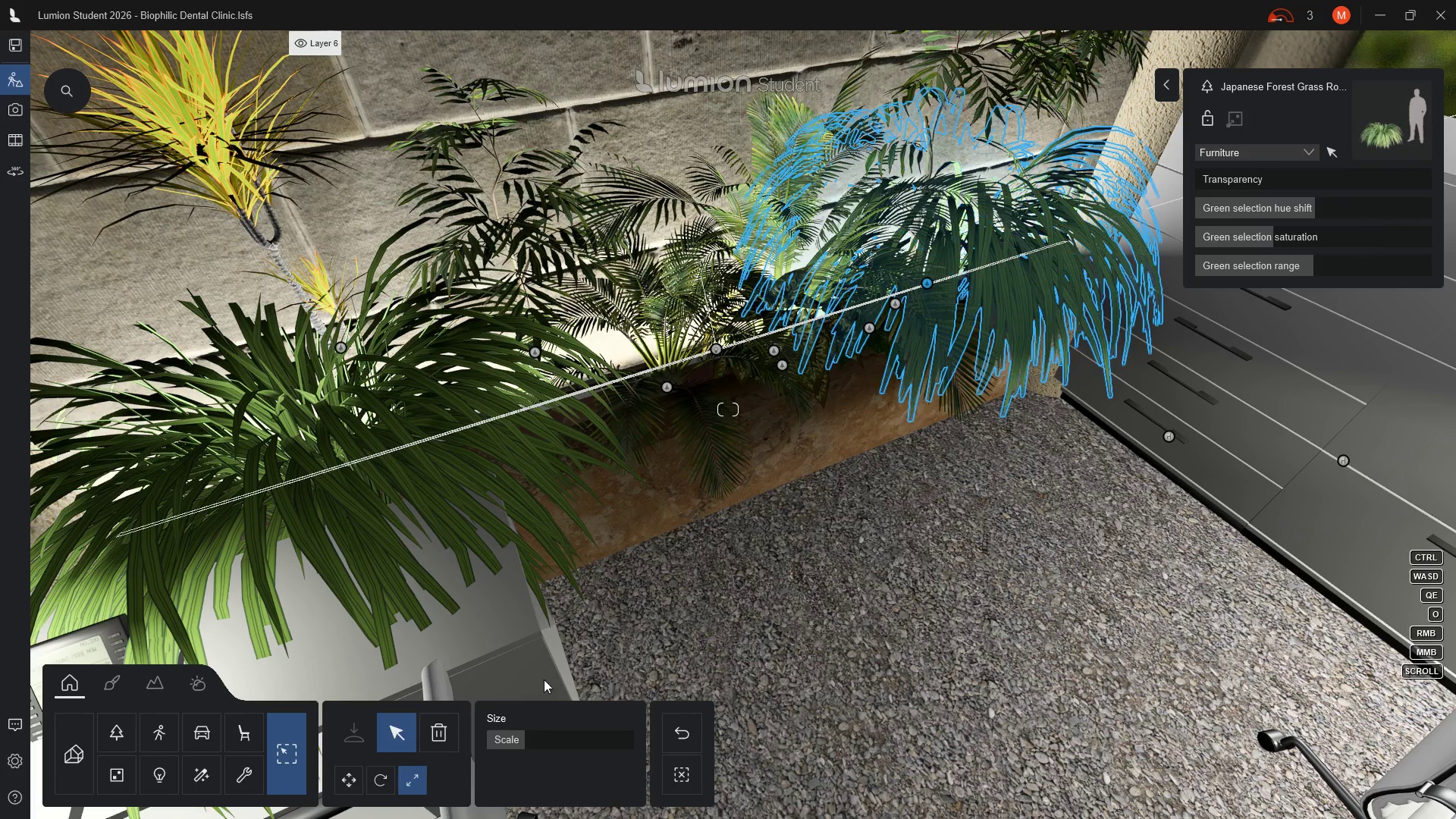 
mouse_move([548, 746])
 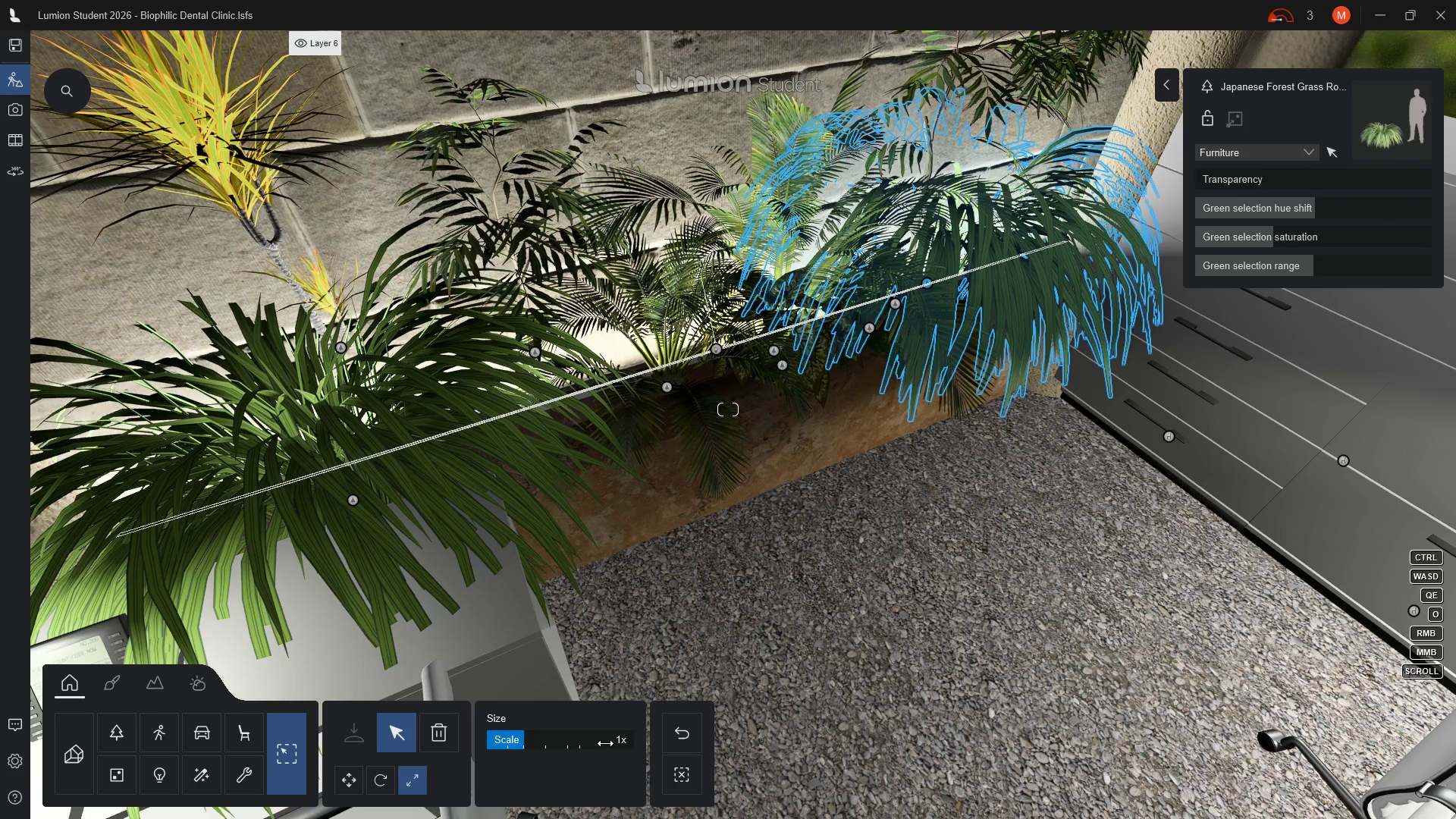 
left_click([607, 743])
 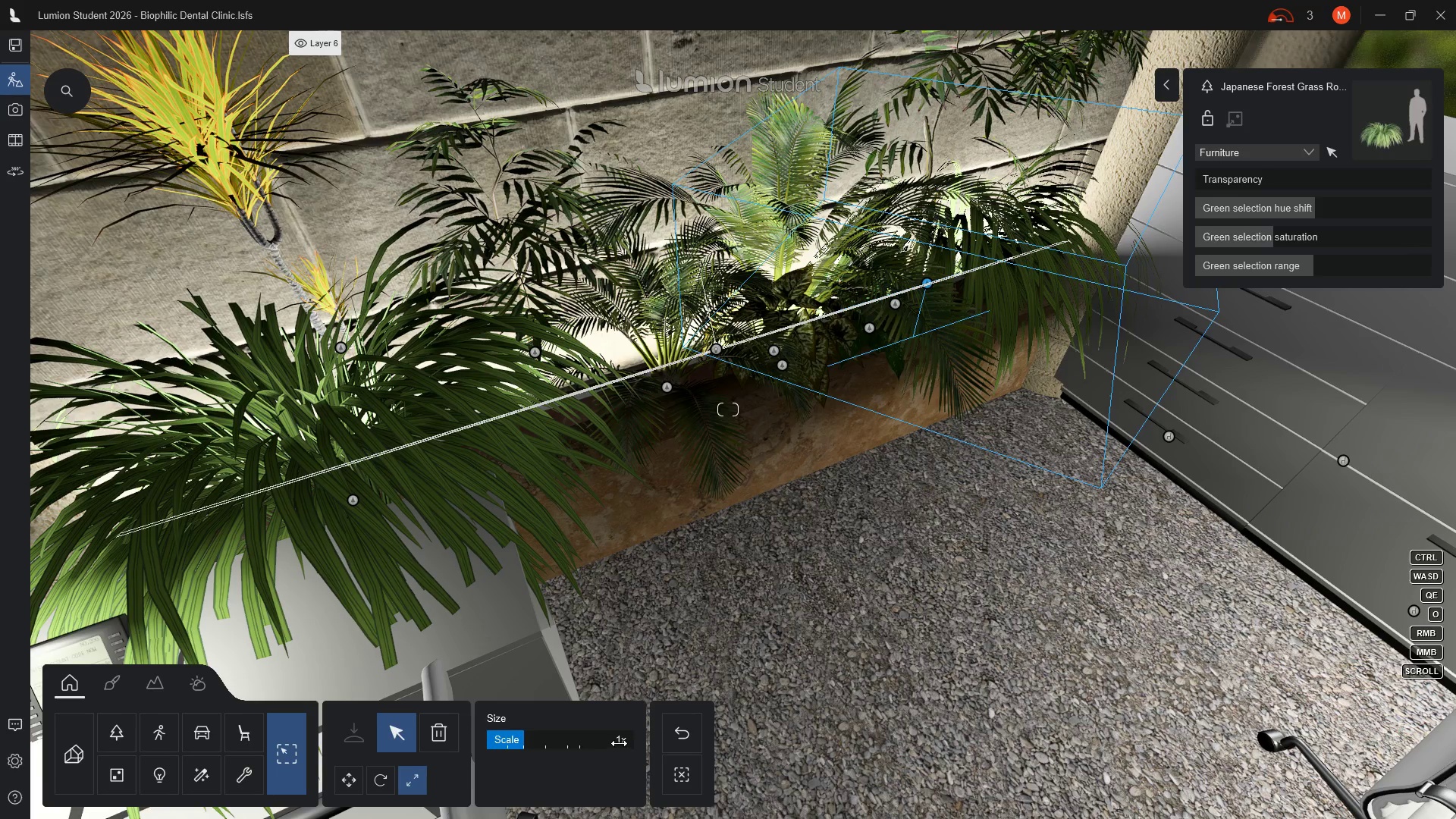 
left_click([619, 742])
 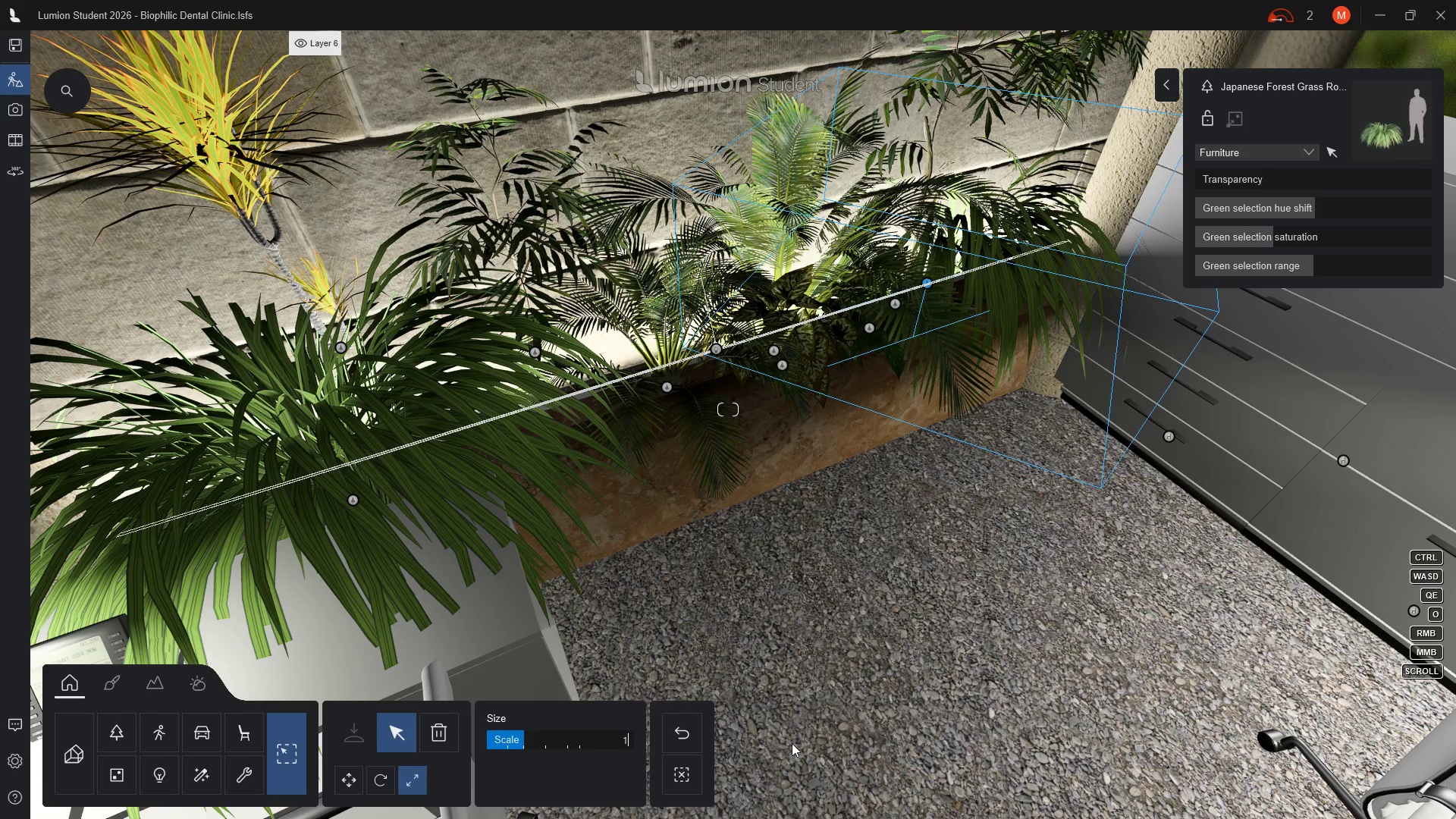 
key(Backspace)
 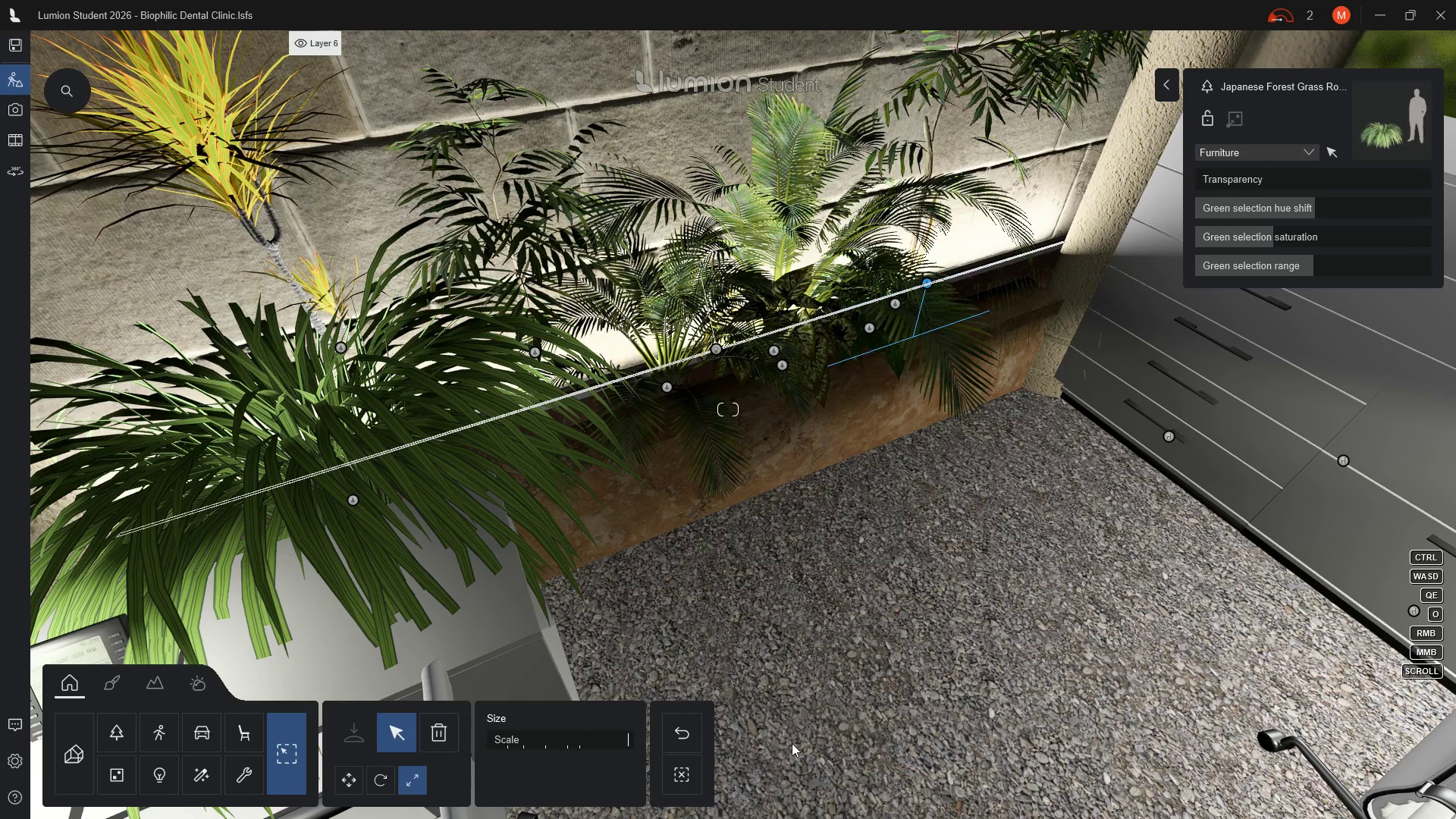 
key(Period)
 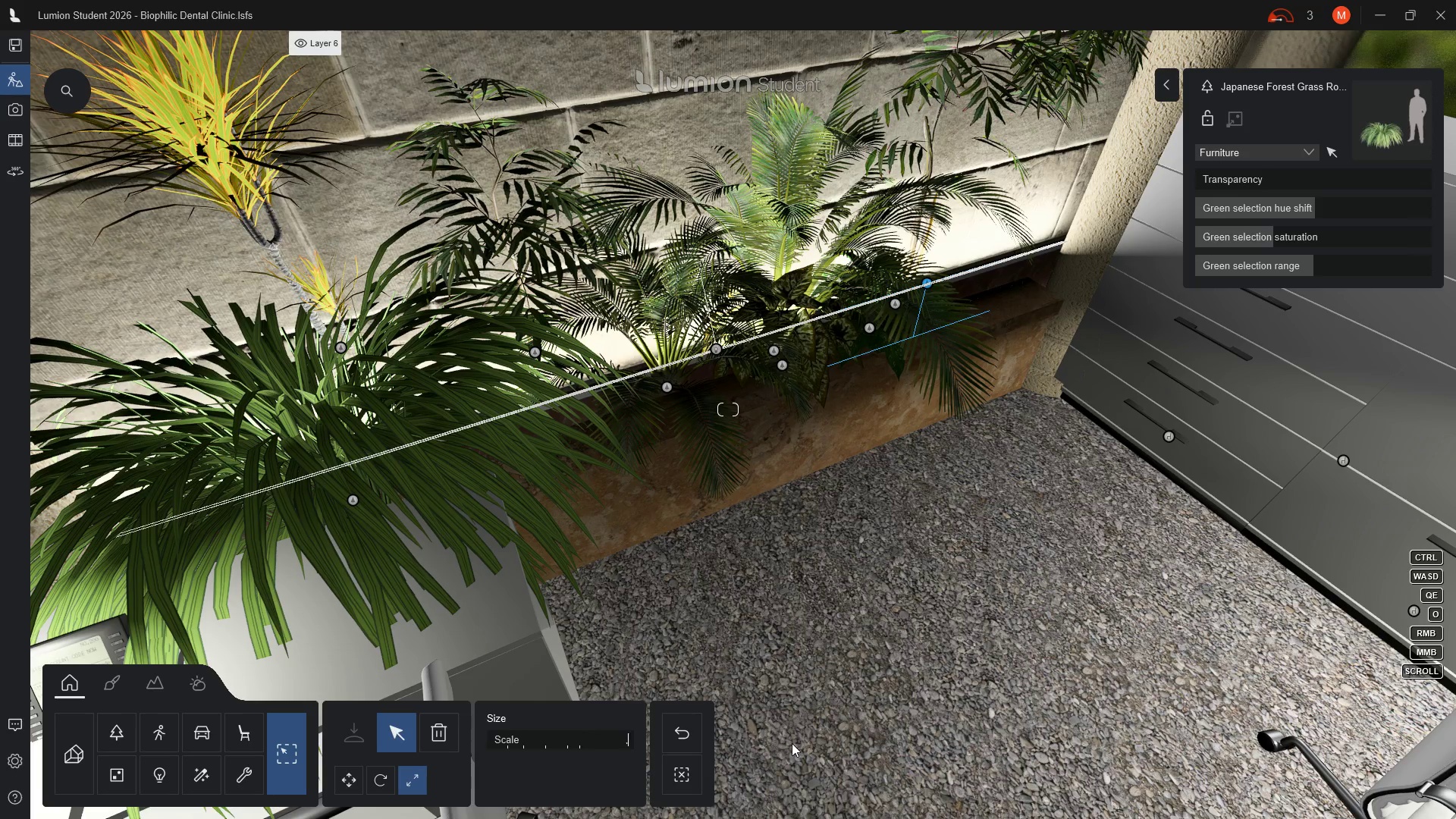 
key(8)
 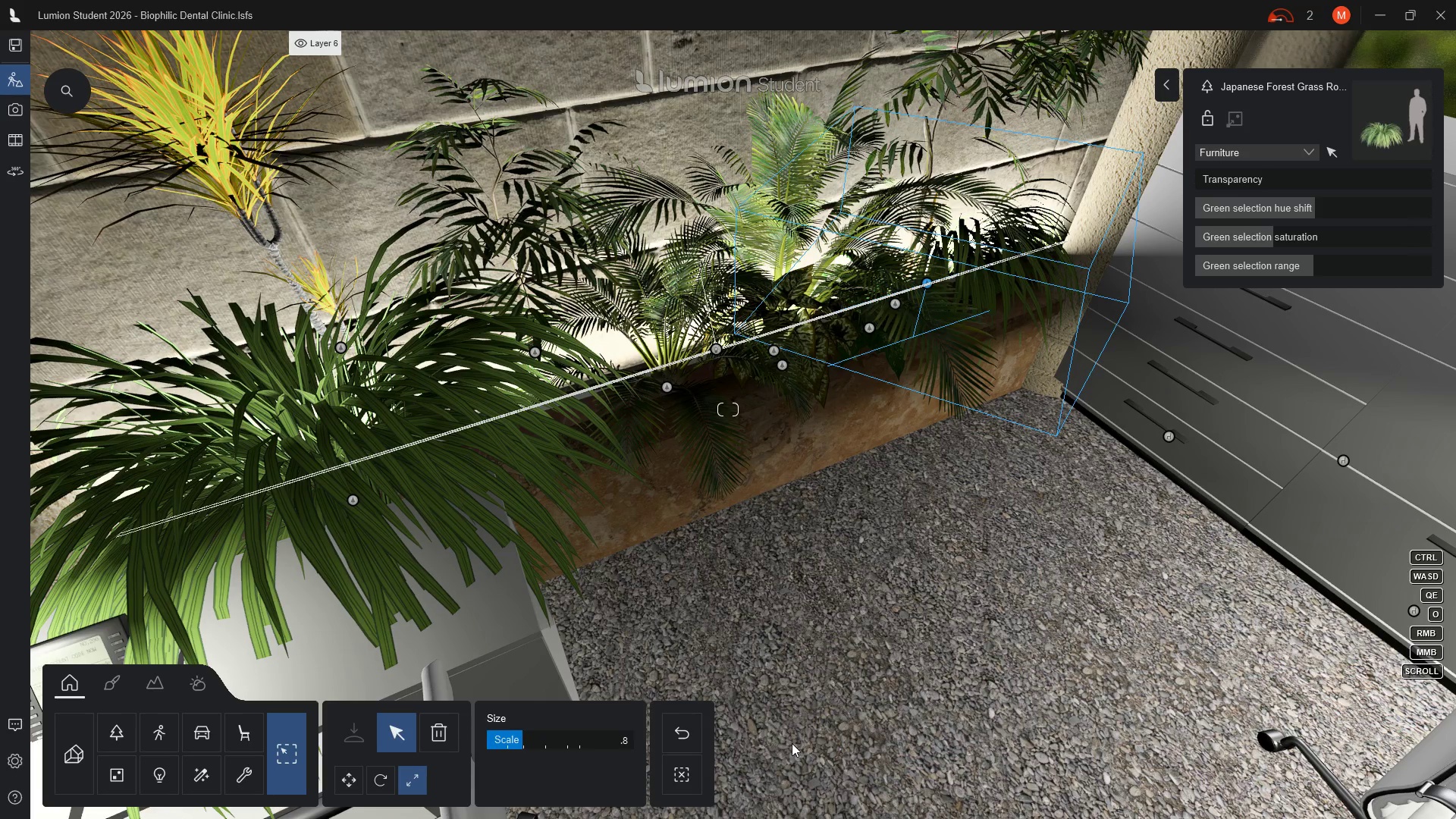 
key(Enter)
 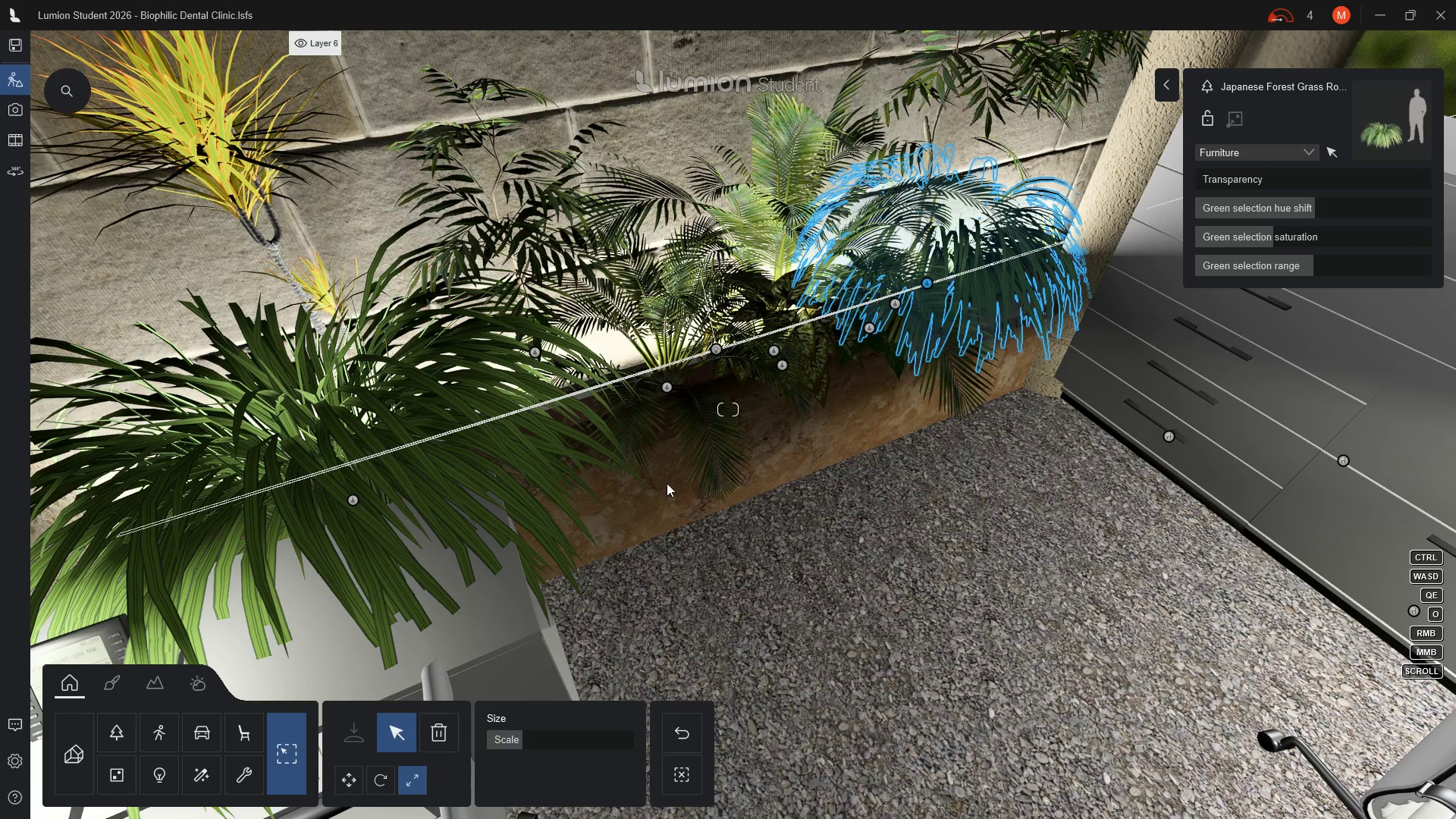 
left_click([344, 775])
 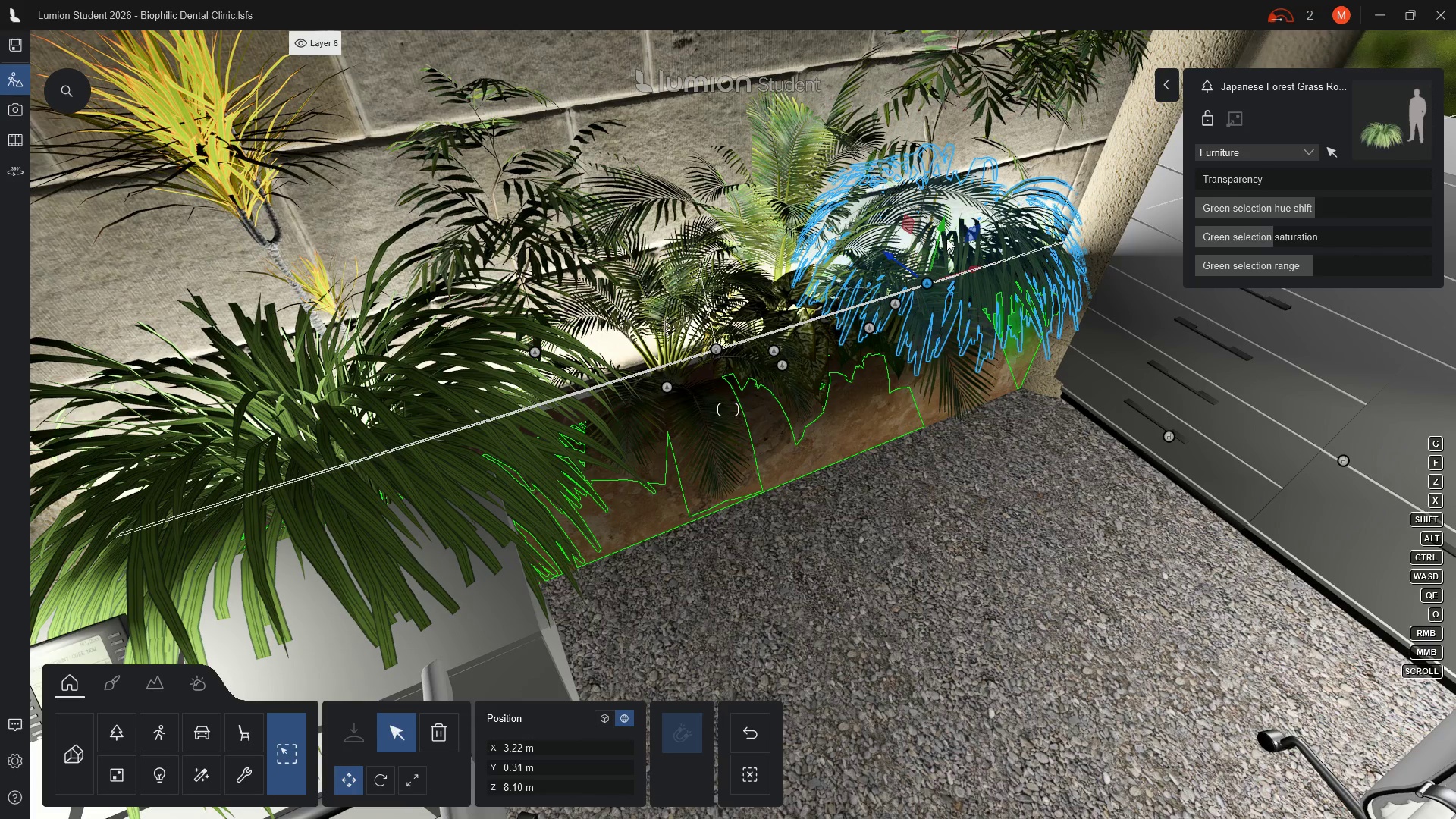 
left_click_drag(start_coordinate=[940, 226], to_coordinate=[958, 184])
 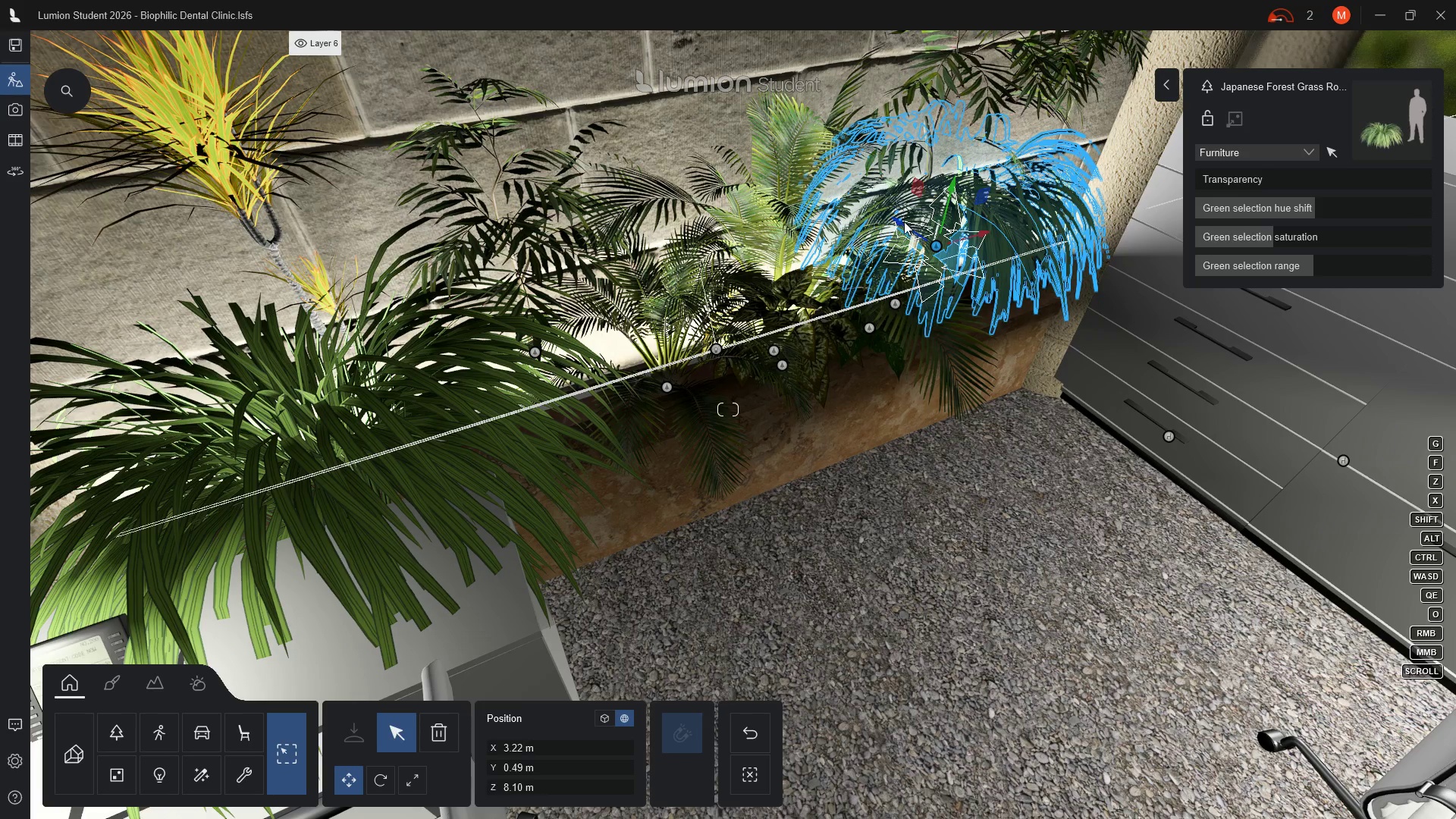 
left_click_drag(start_coordinate=[899, 221], to_coordinate=[940, 258])
 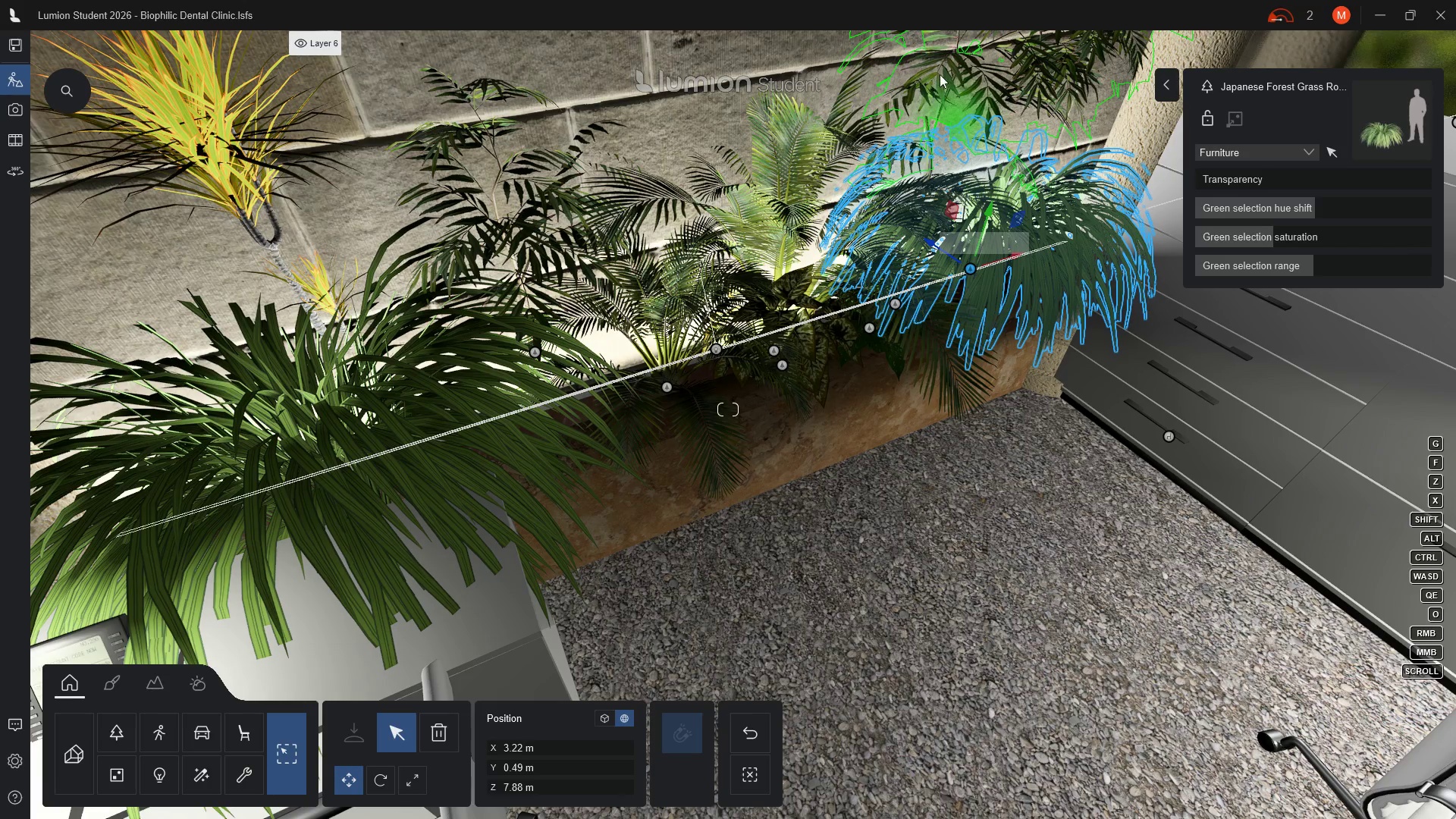 
left_click([946, 61])
 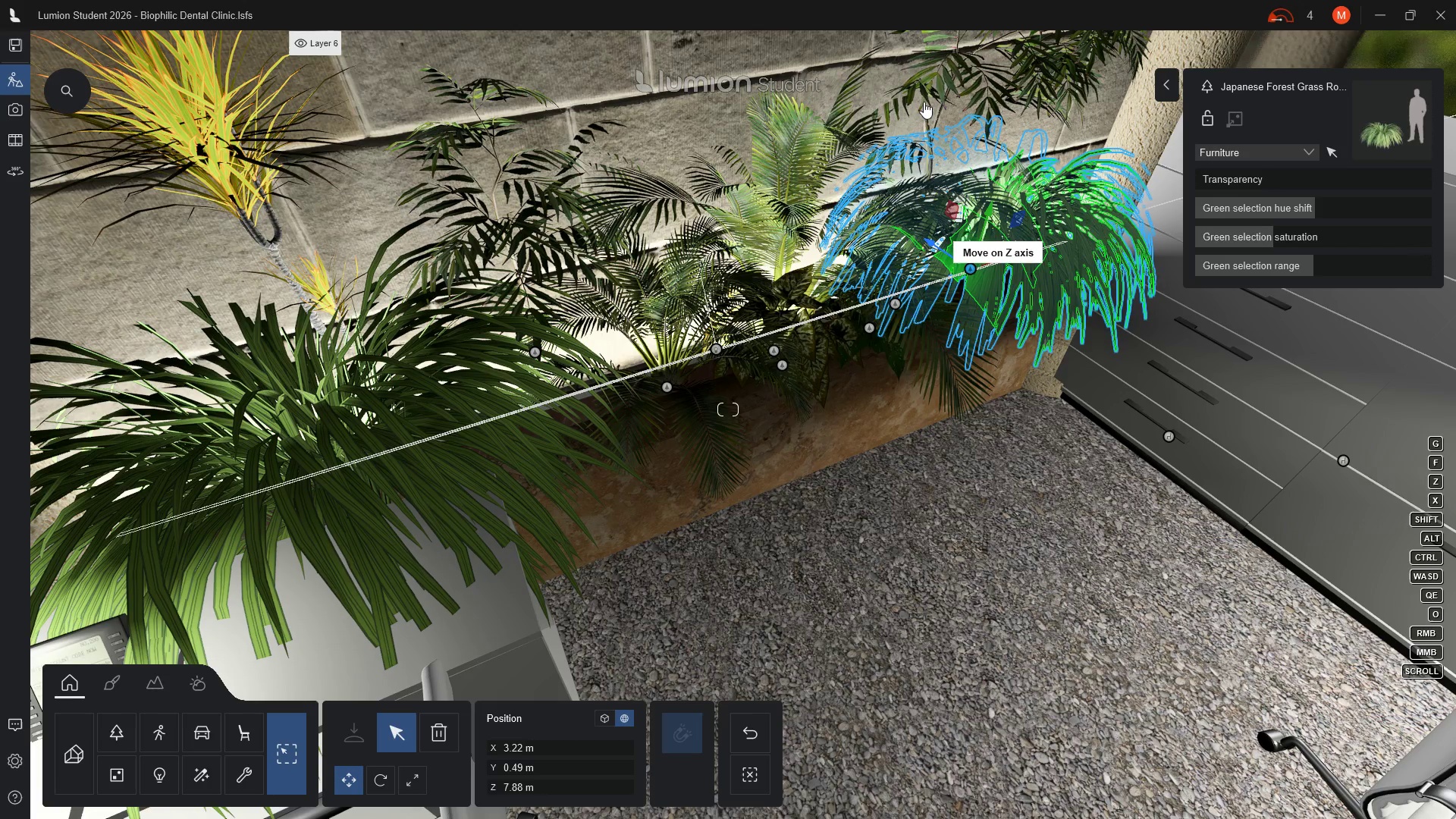 
left_click([909, 89])
 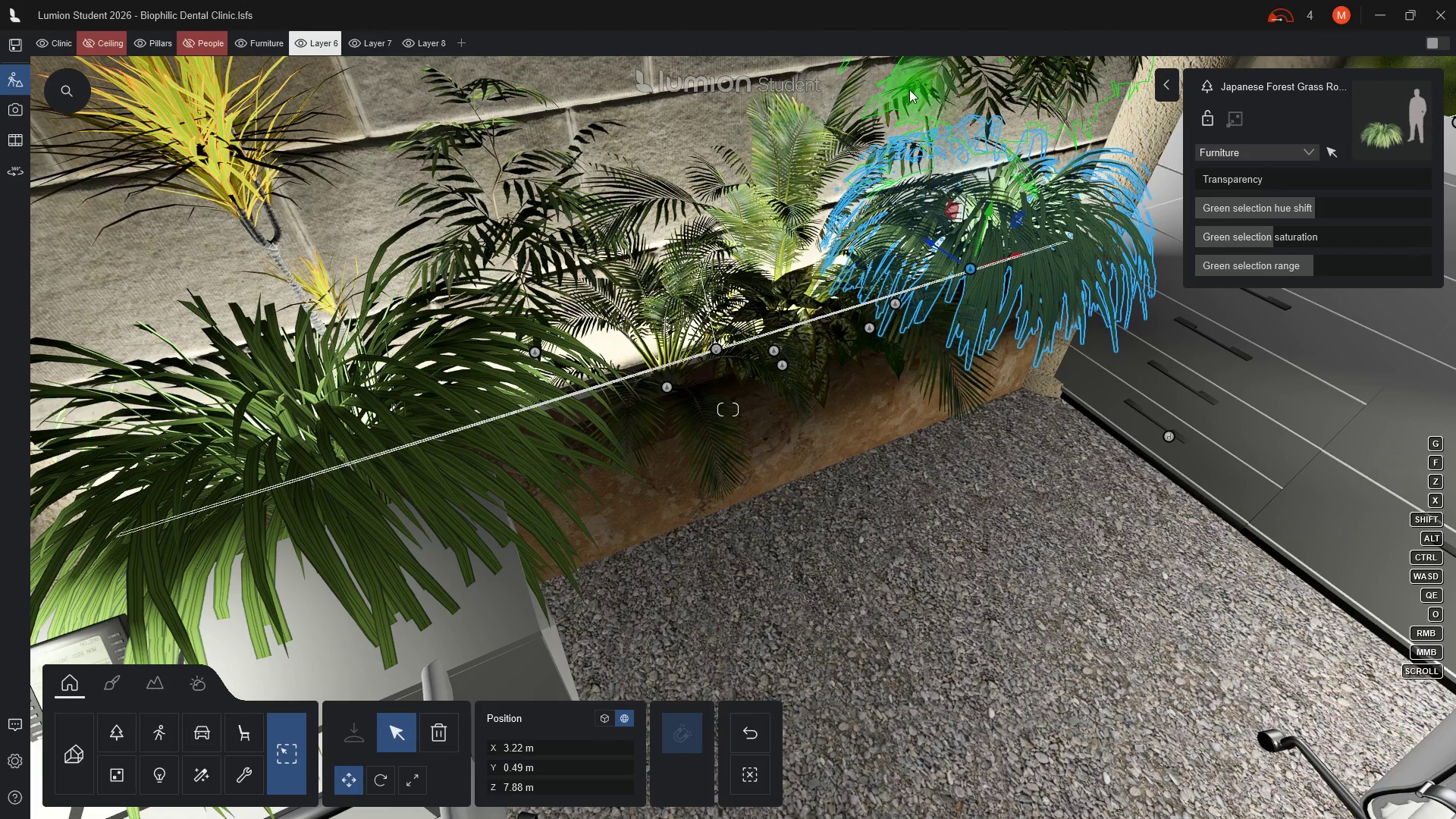 
double_click([909, 89])
 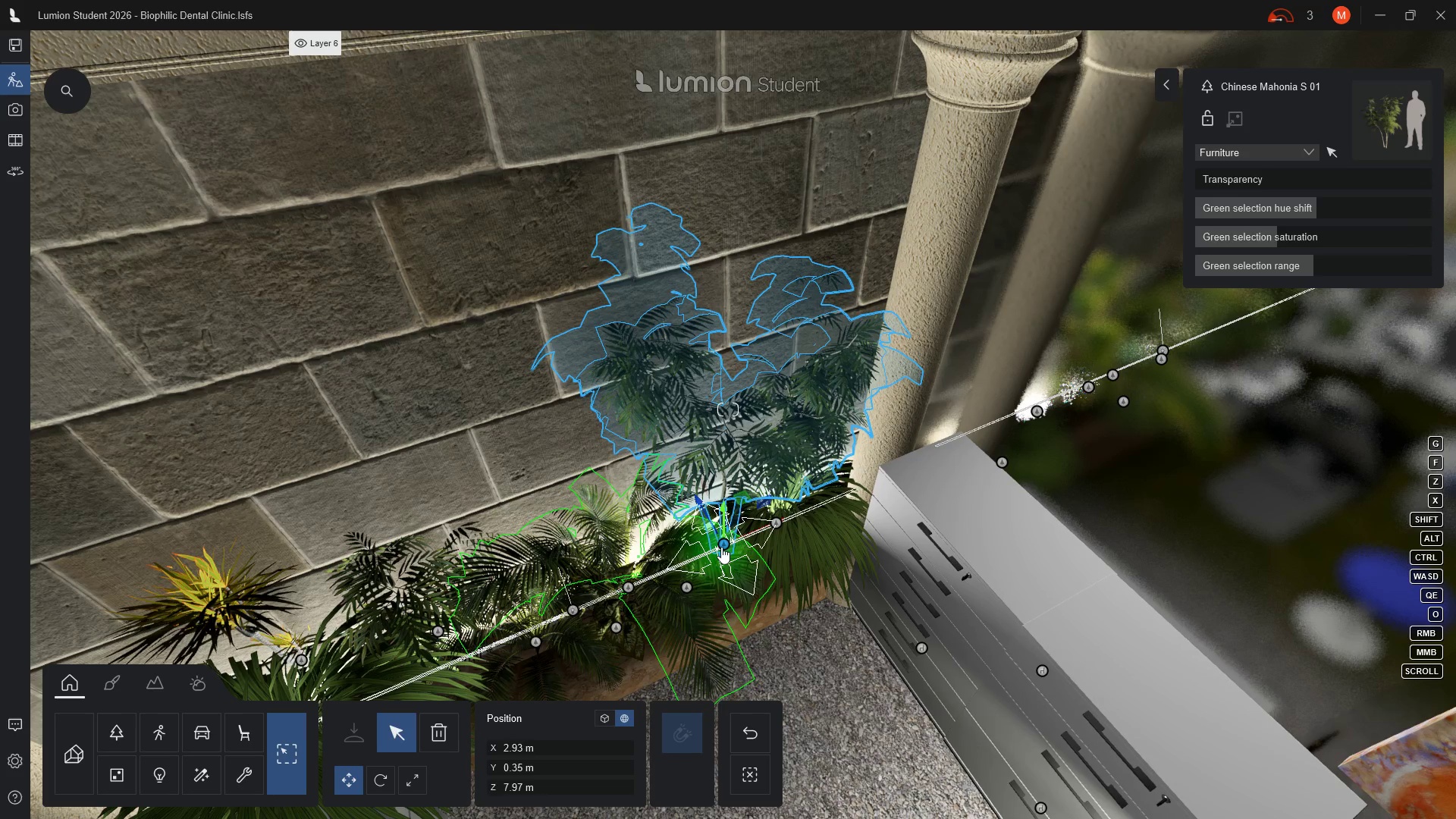 
left_click_drag(start_coordinate=[723, 548], to_coordinate=[743, 526])
 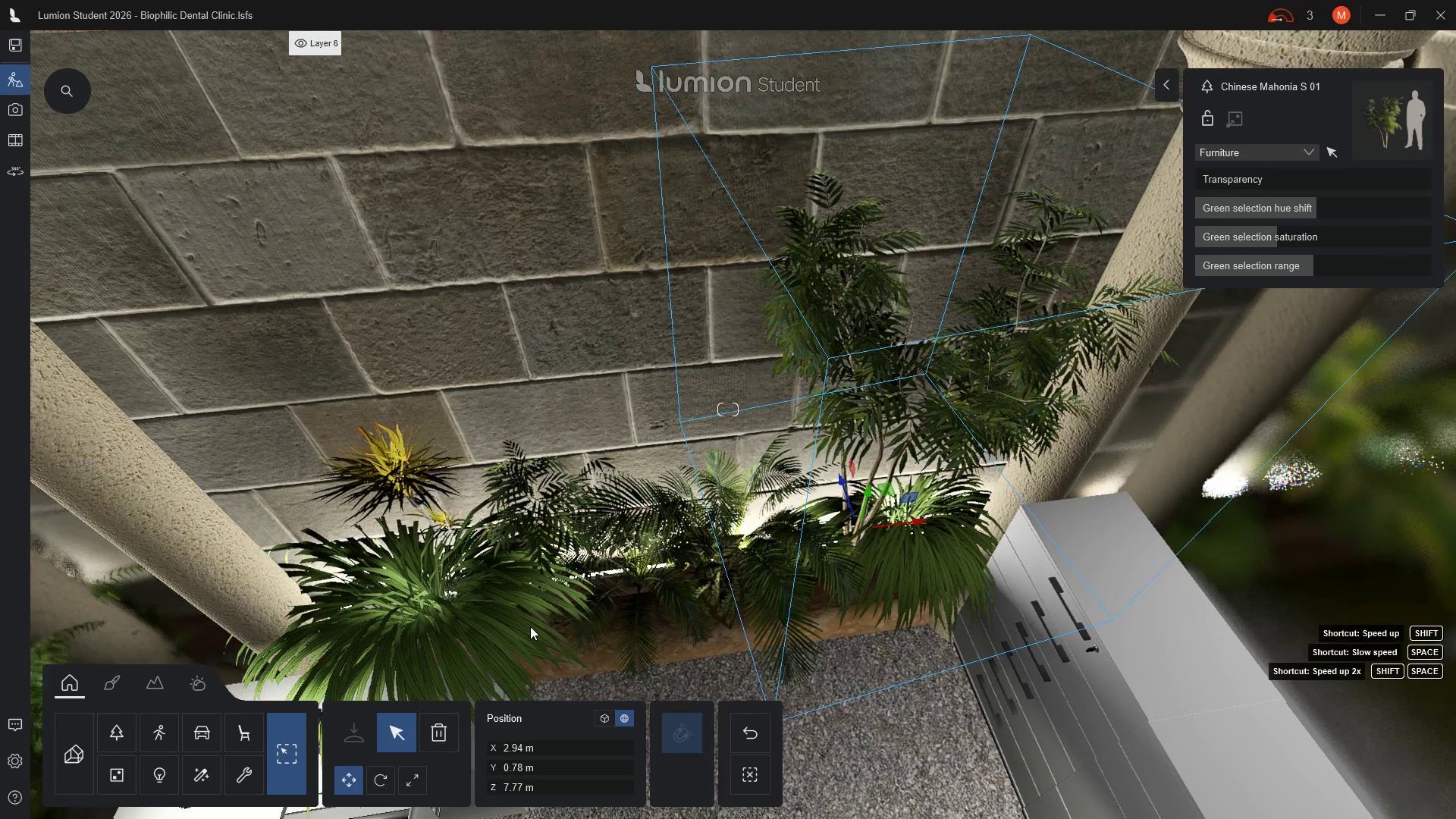 
wait(7.09)
 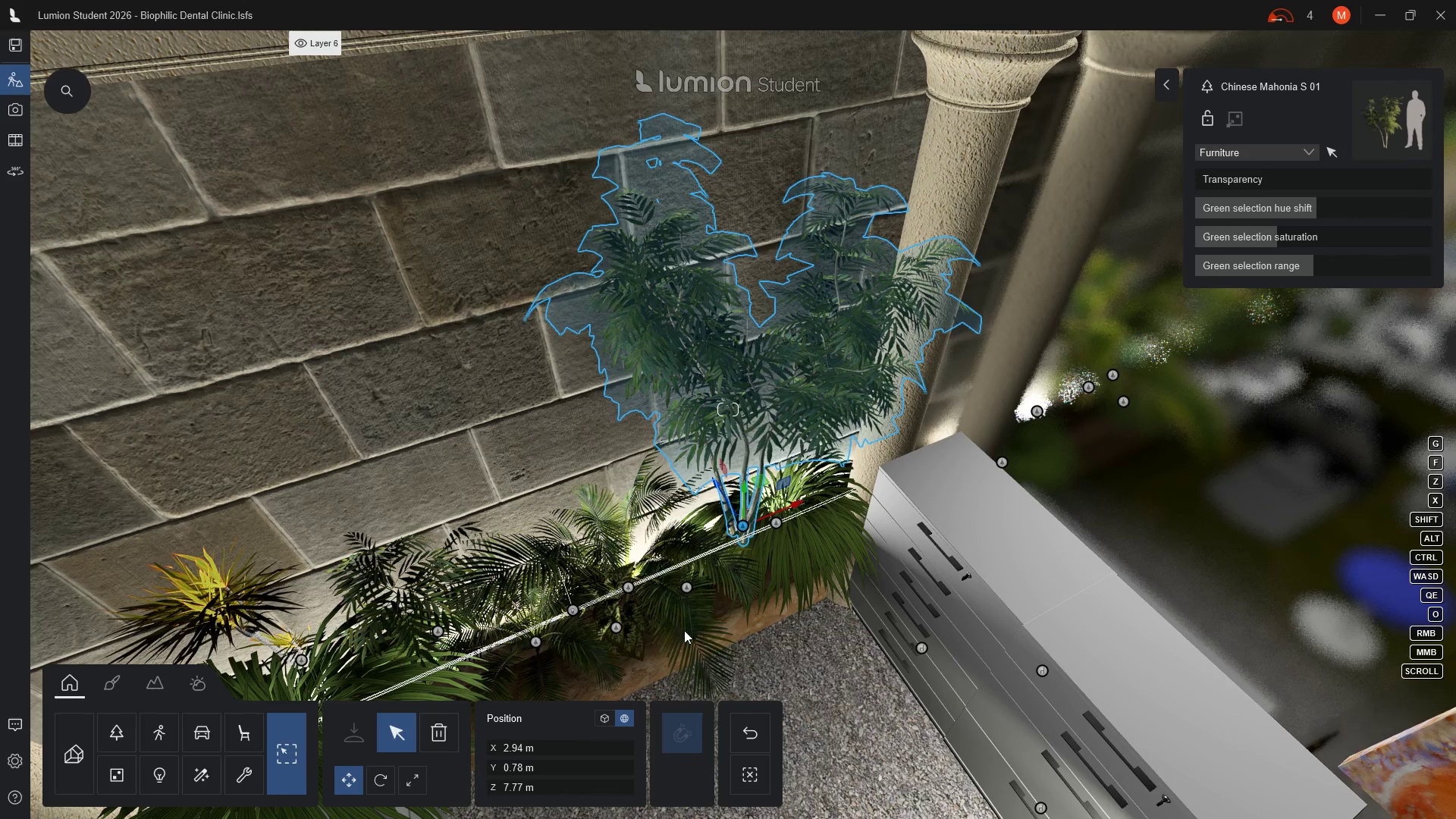 
left_click([481, 633])
 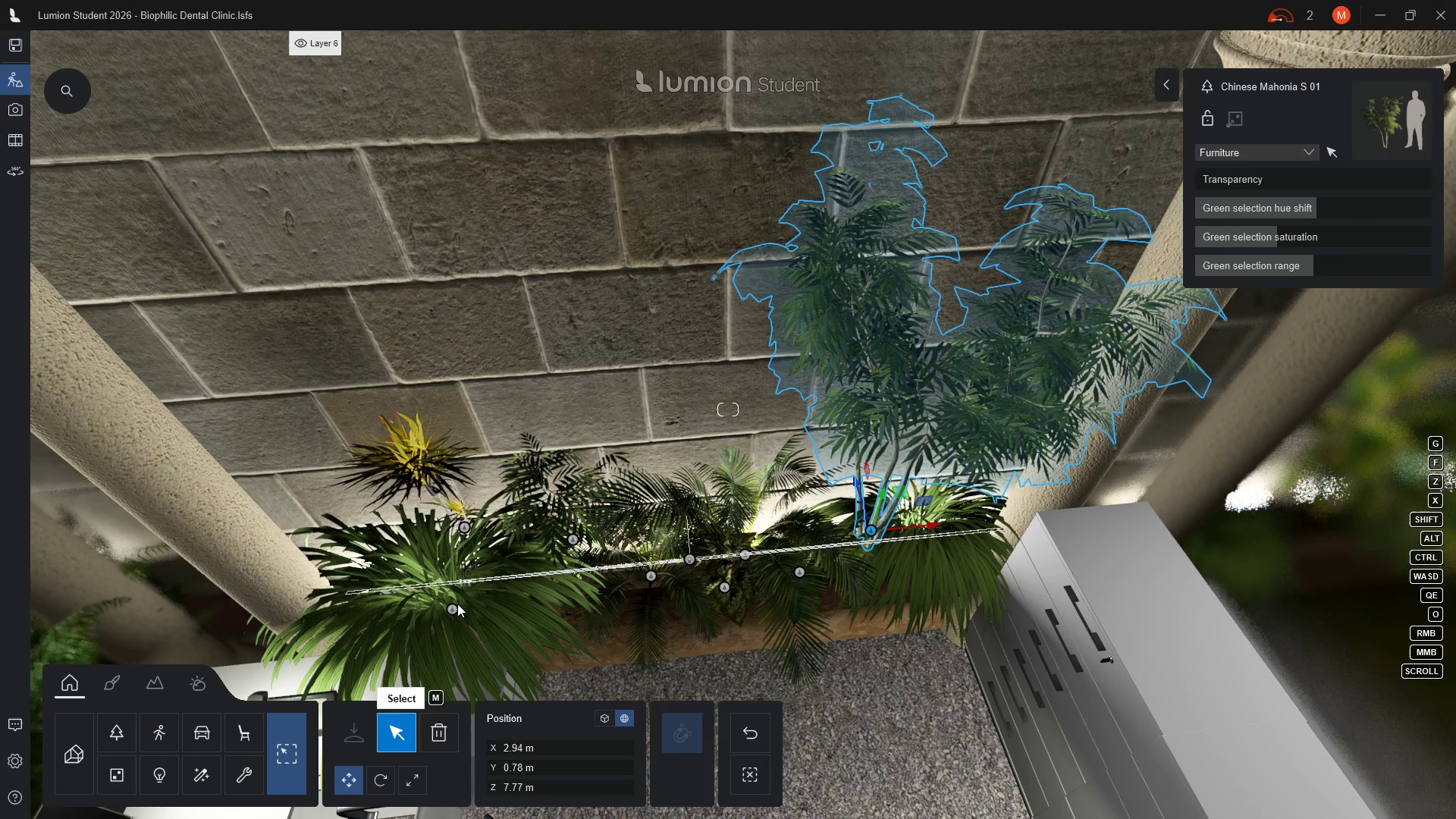 
left_click([453, 610])
 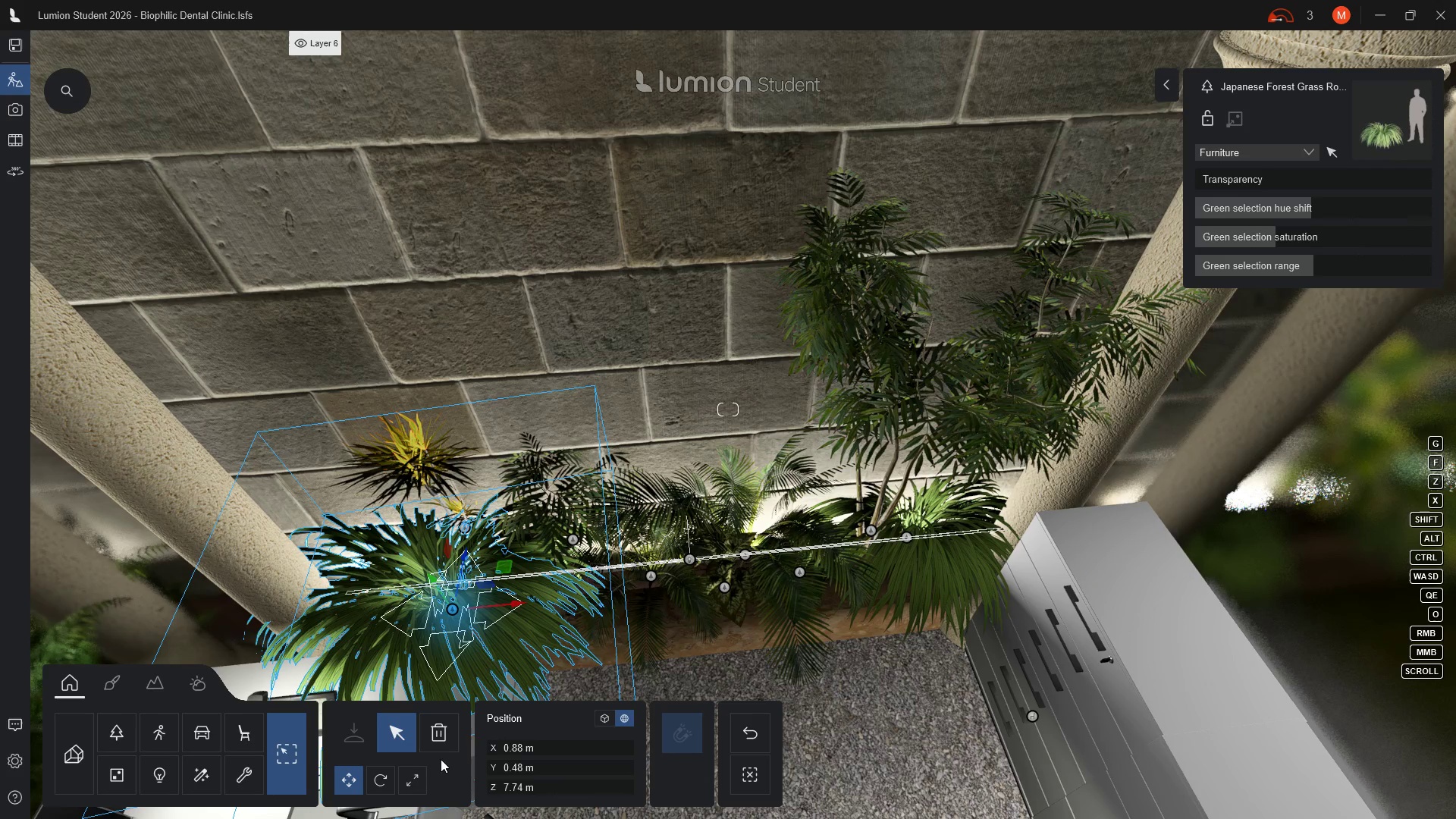 
left_click([406, 780])
 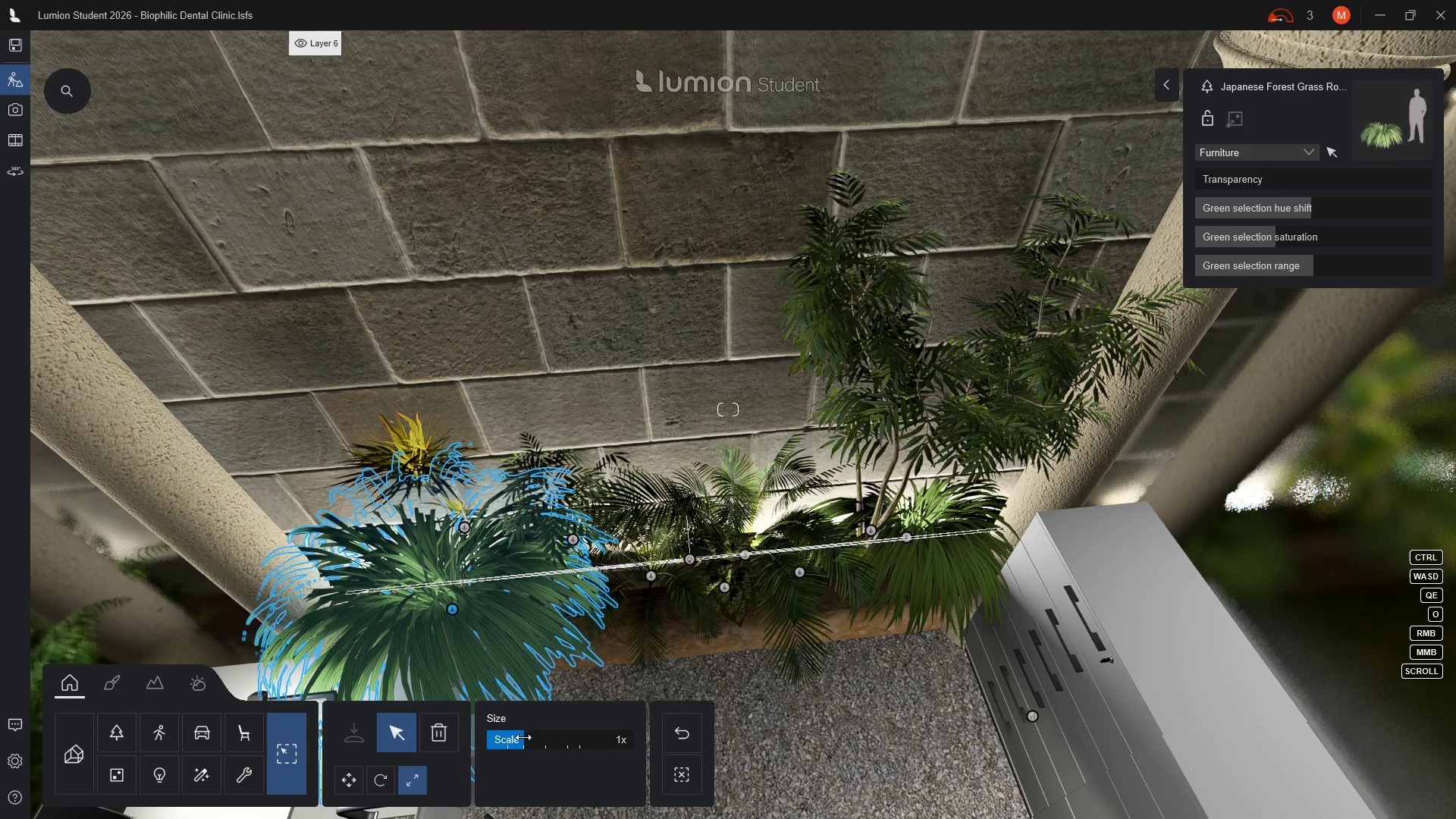 
left_click([621, 739])
 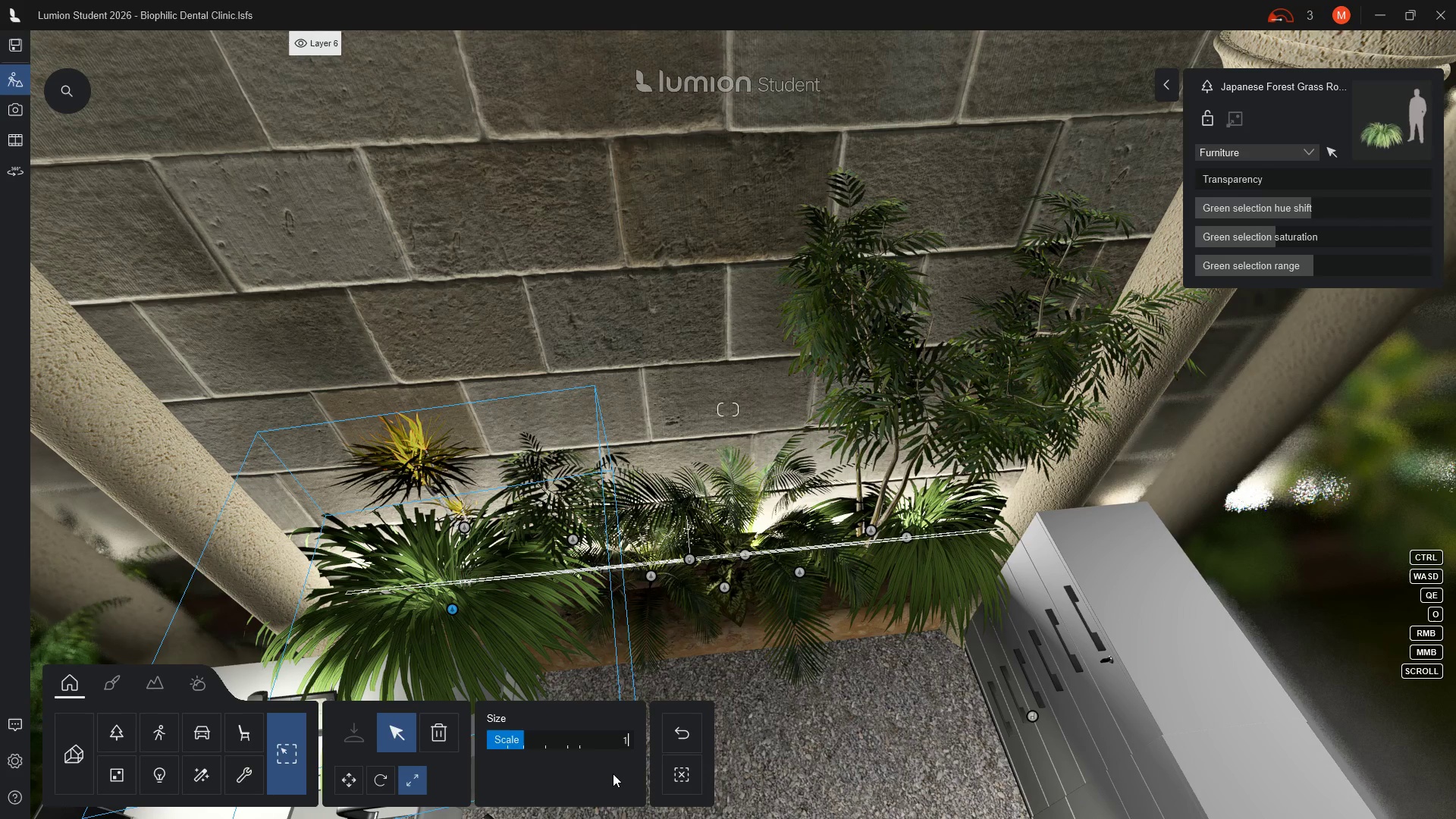 
key(Backspace)
 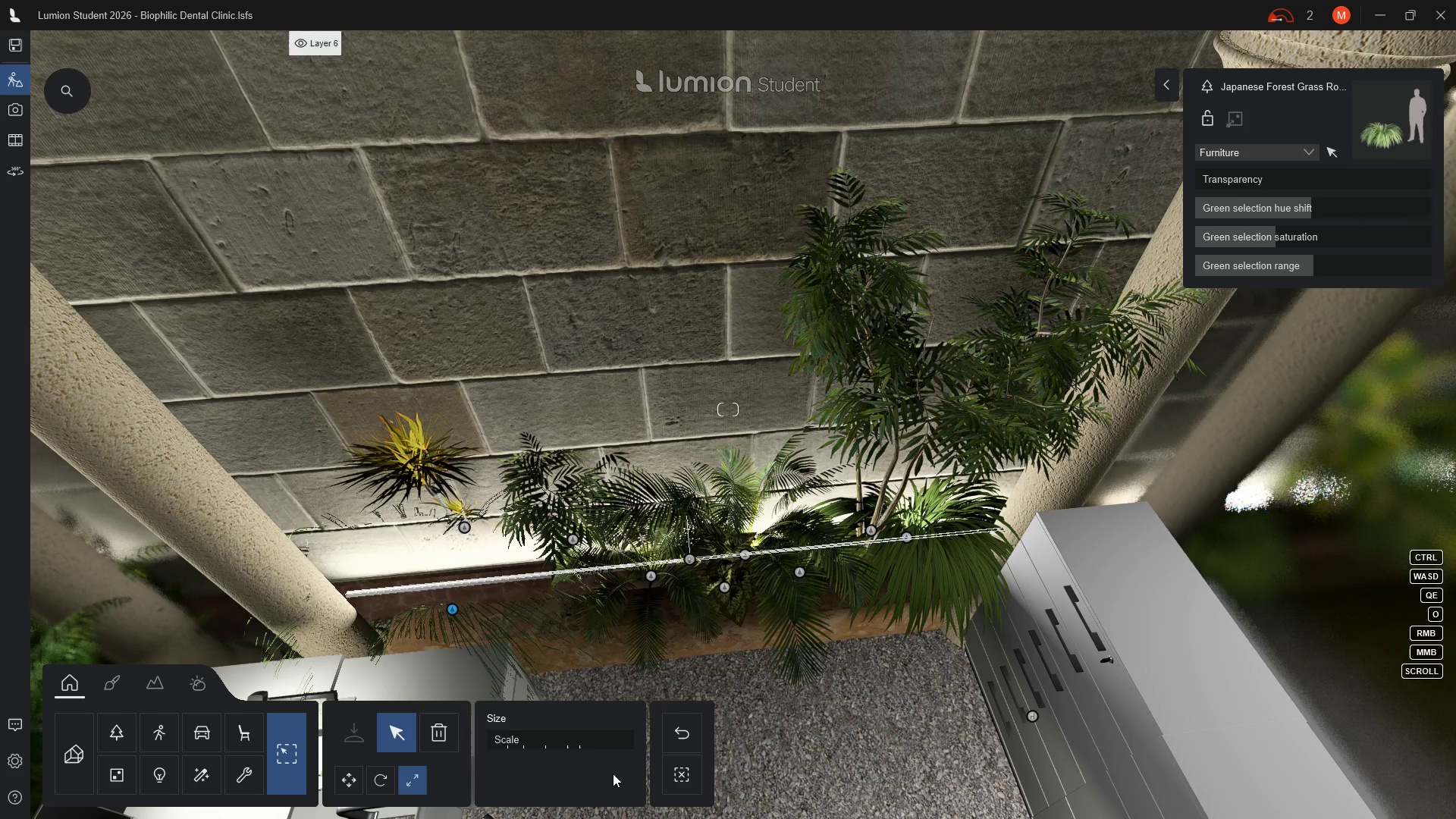 
key(Period)
 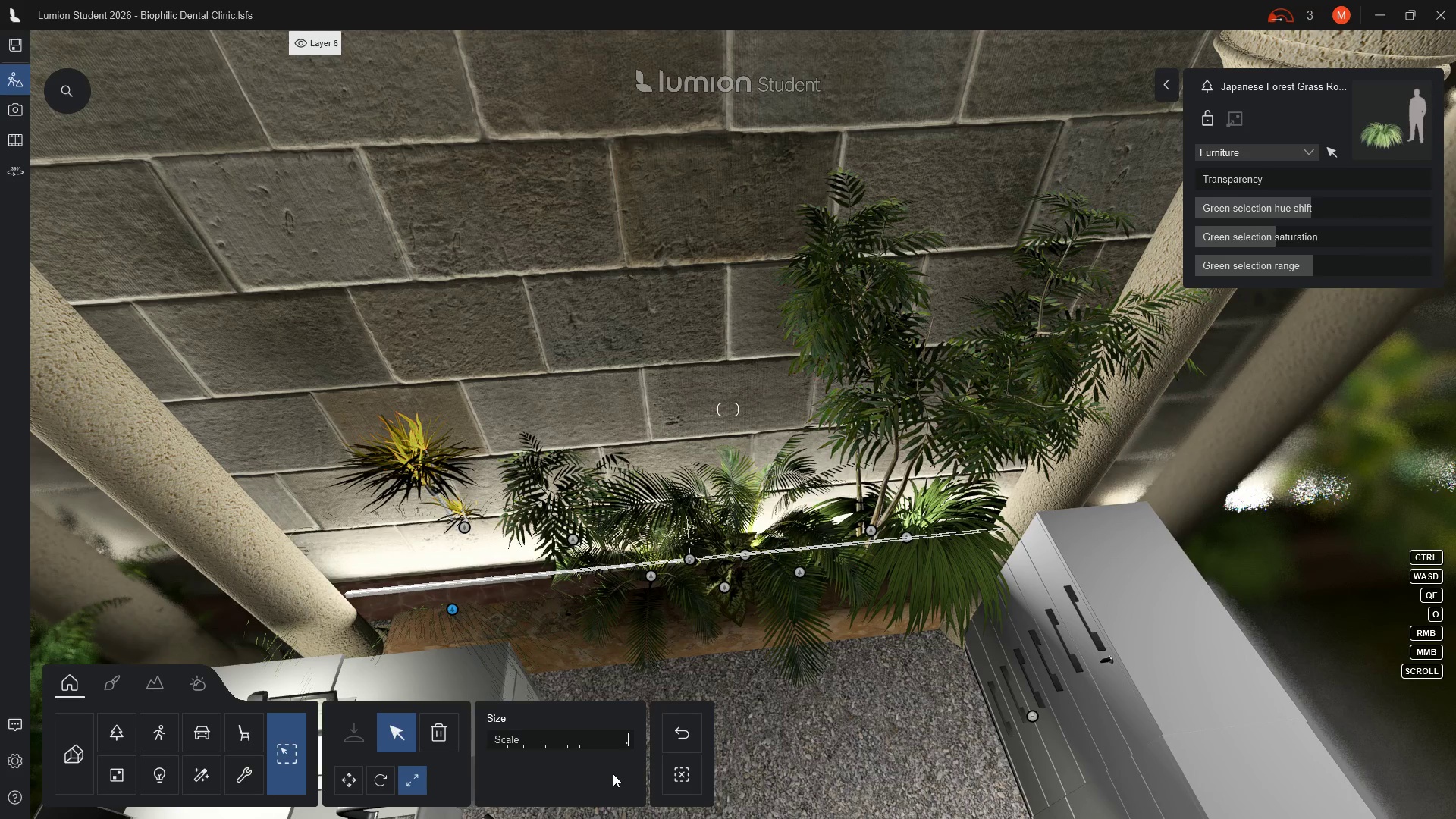 
key(8)
 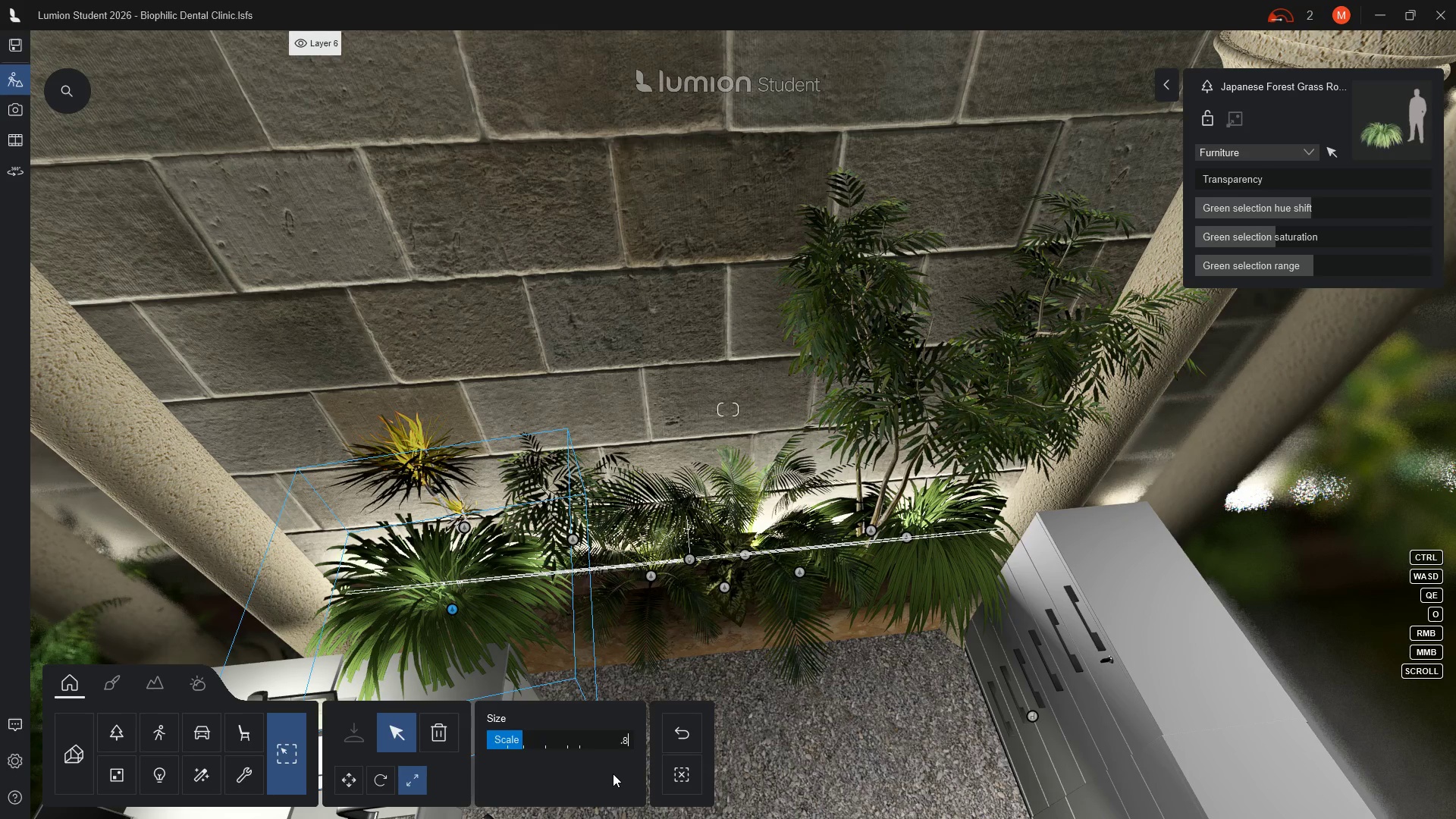 
wait(5.24)
 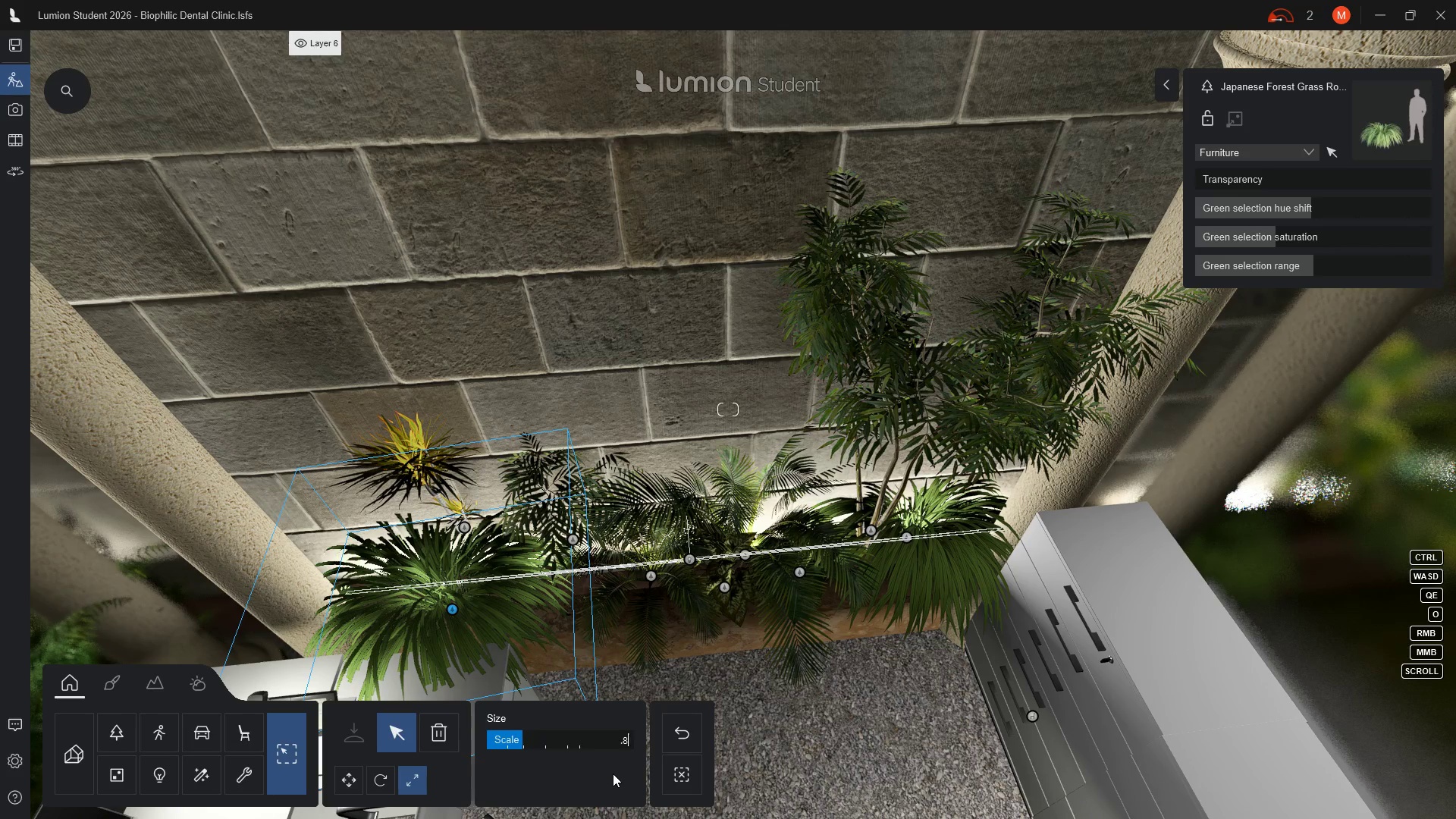 
key(Backspace)
 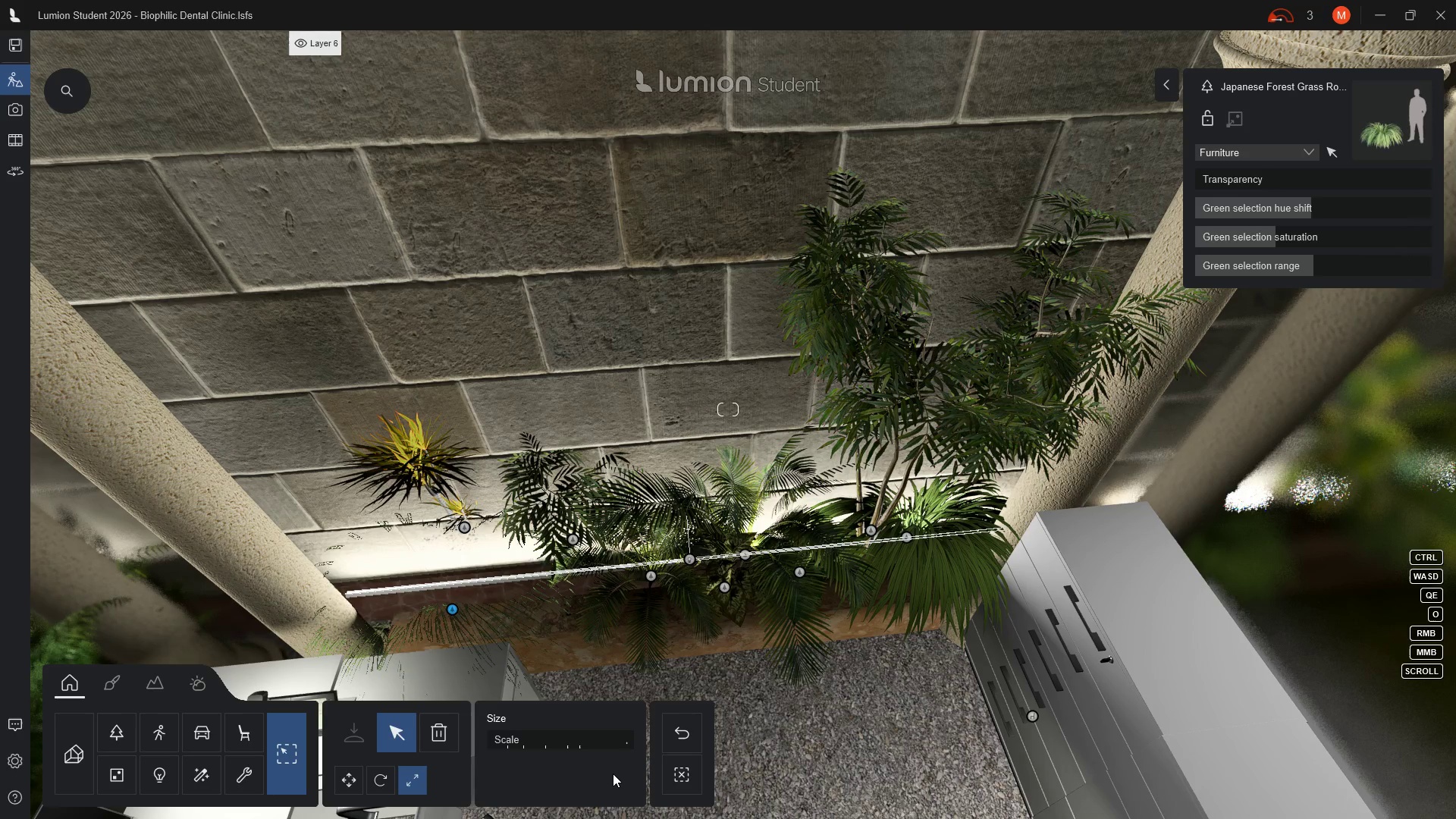 
key(6)
 